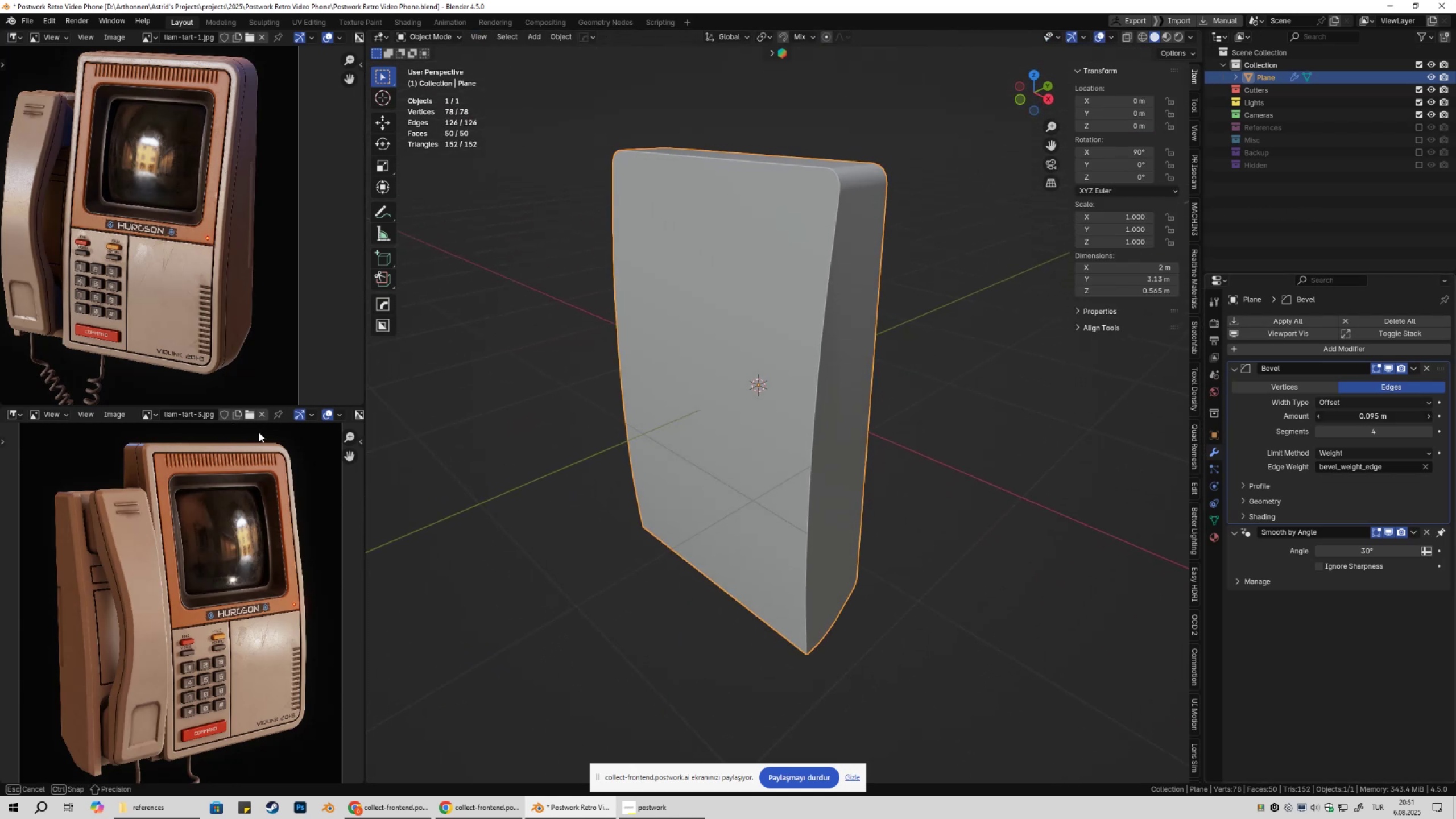 
hold_key(key=ShiftLeft, duration=1.53)
 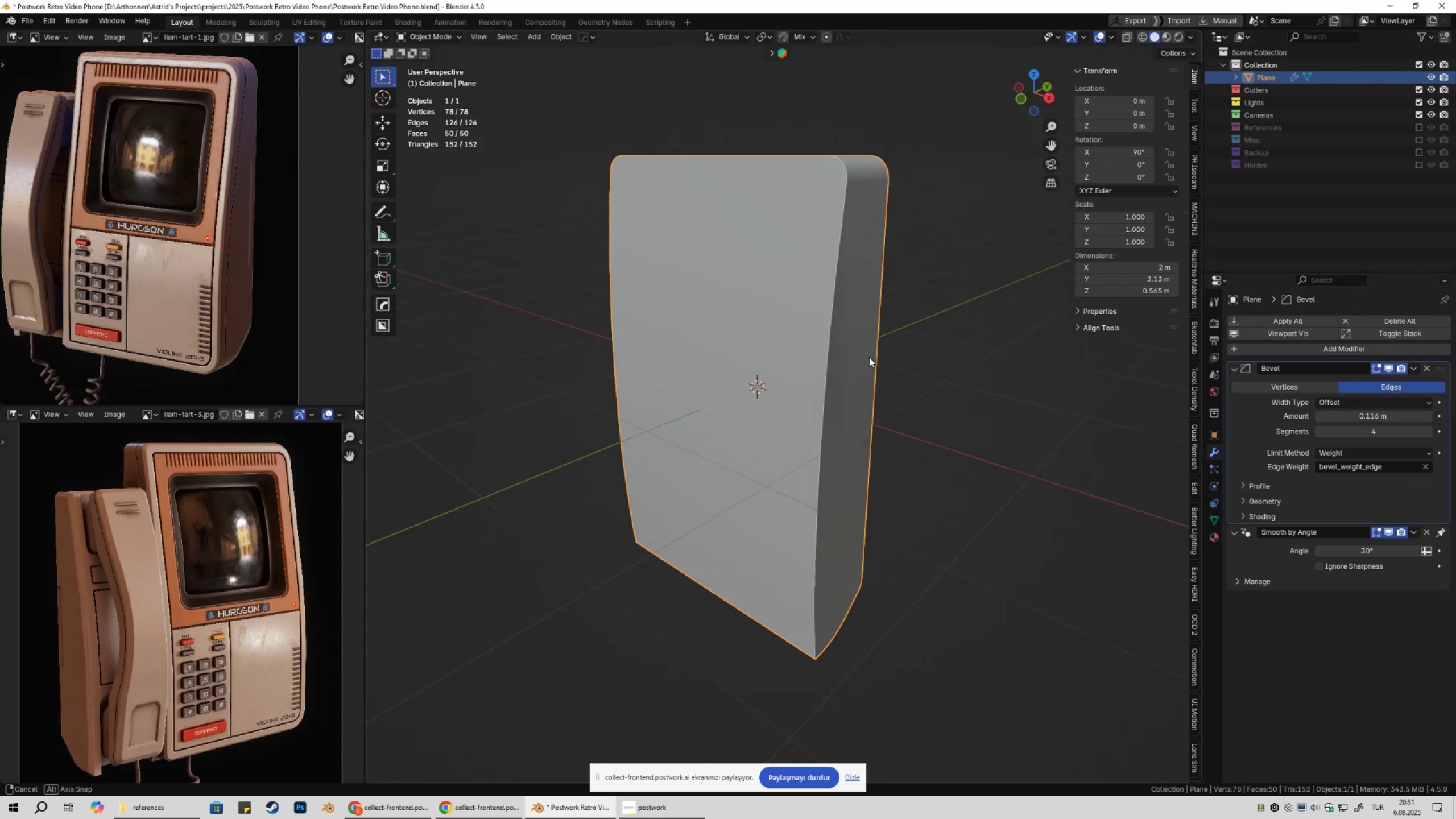 
hold_key(key=ShiftLeft, duration=0.32)
 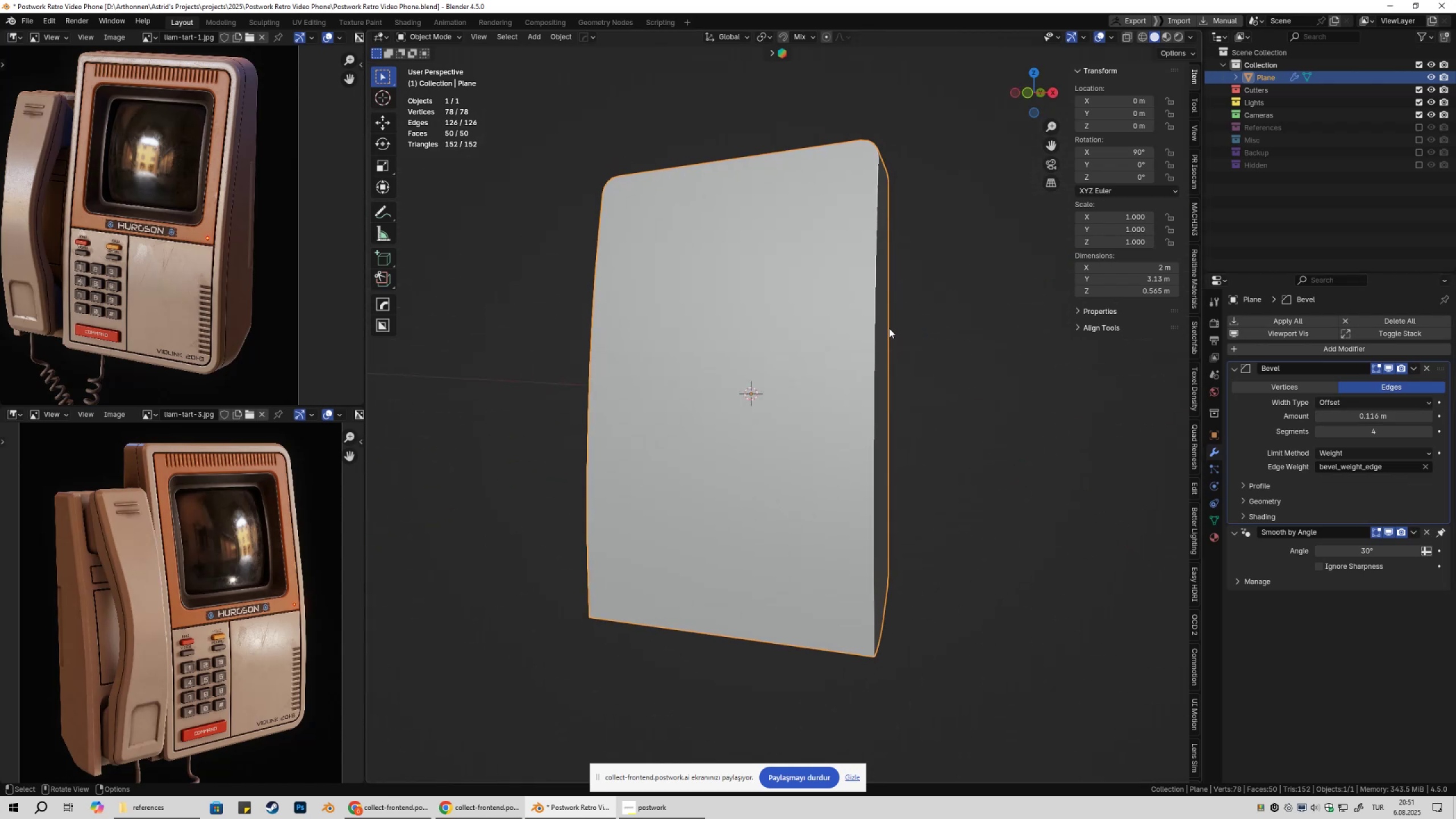 
scroll: coordinate [871, 330], scroll_direction: down, amount: 2.0
 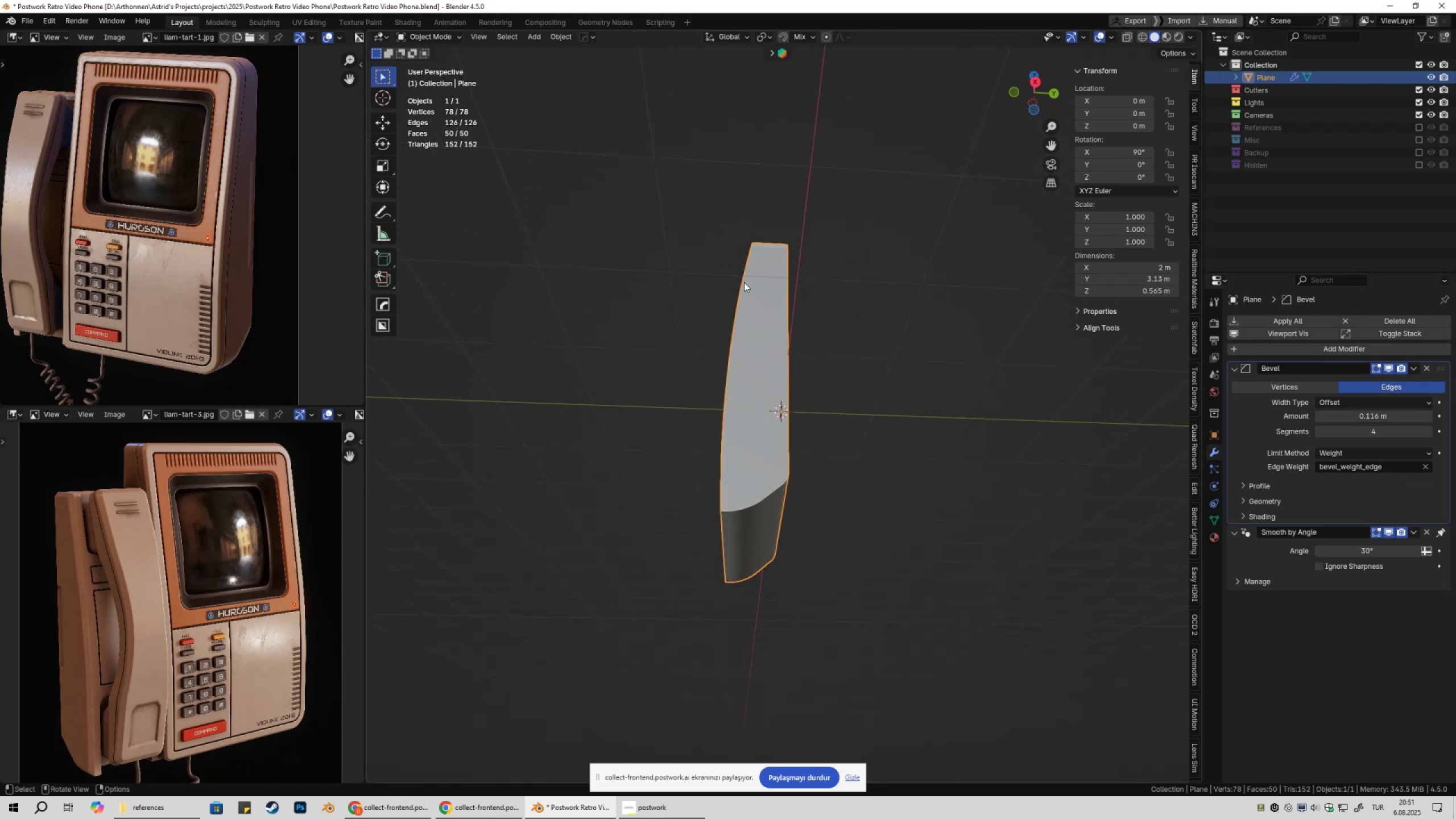 
key(Tab)
 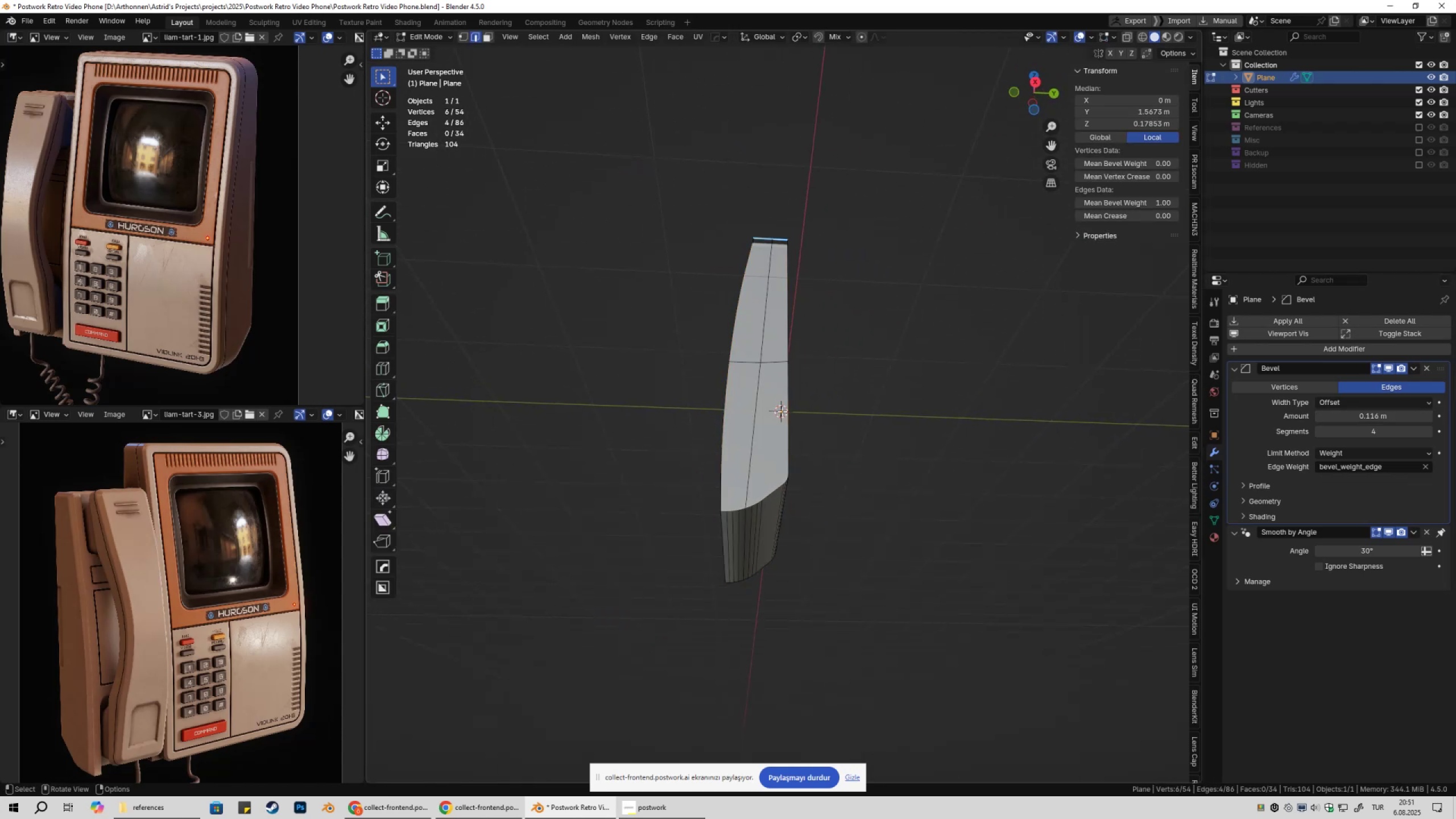 
key(Shift+ShiftLeft)
 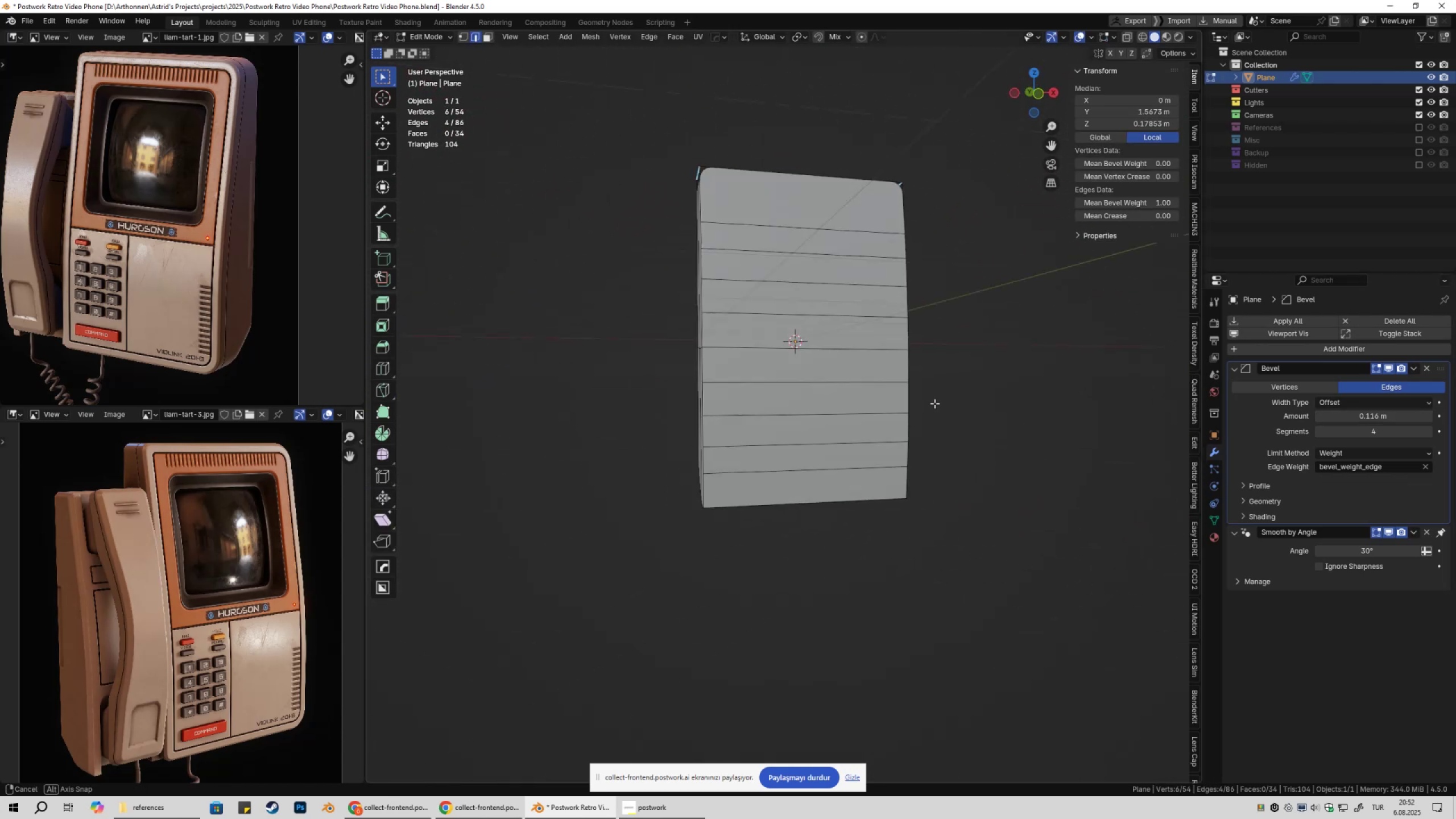 
wait(7.87)
 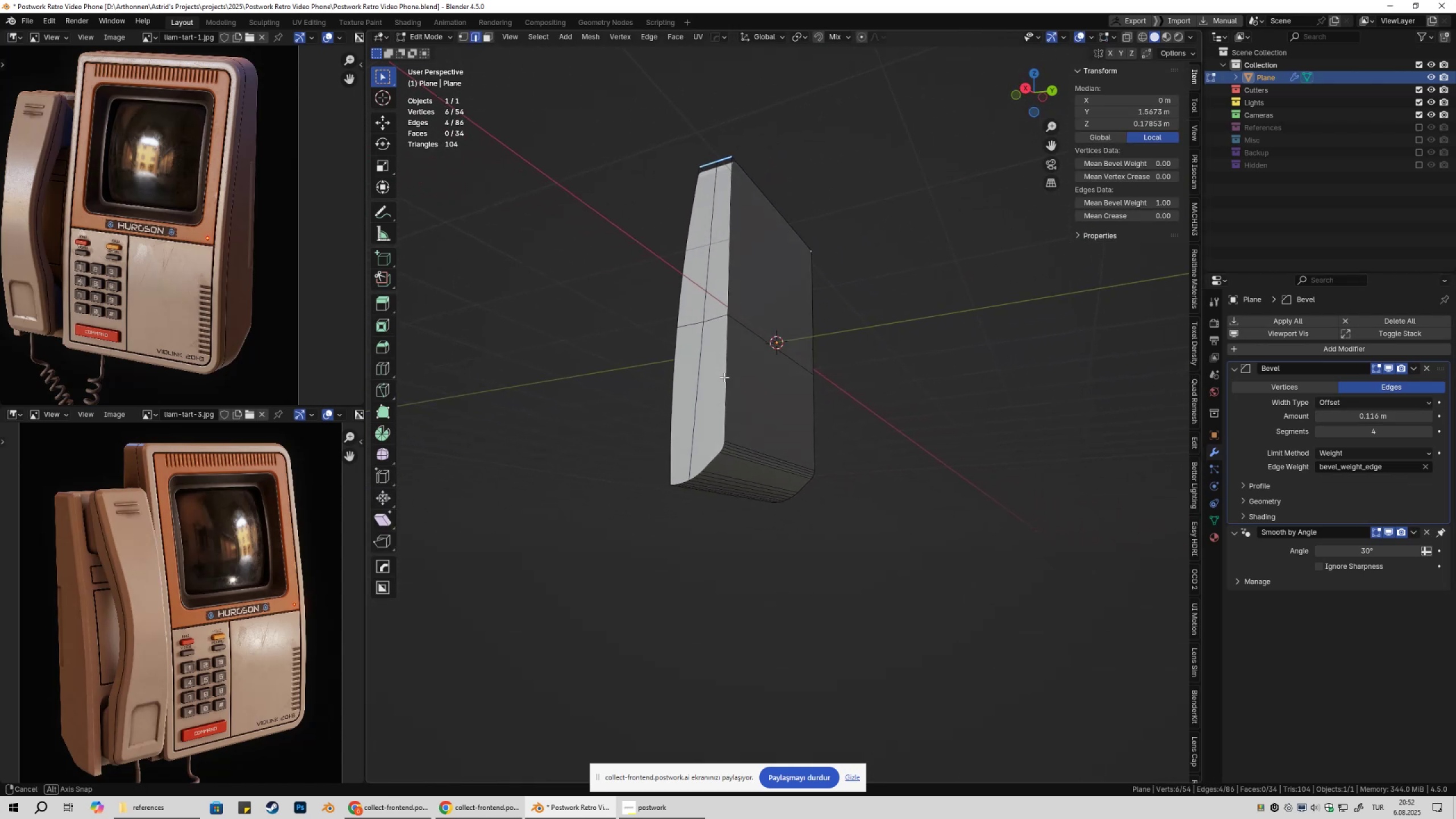 
scroll: coordinate [830, 373], scroll_direction: up, amount: 4.0
 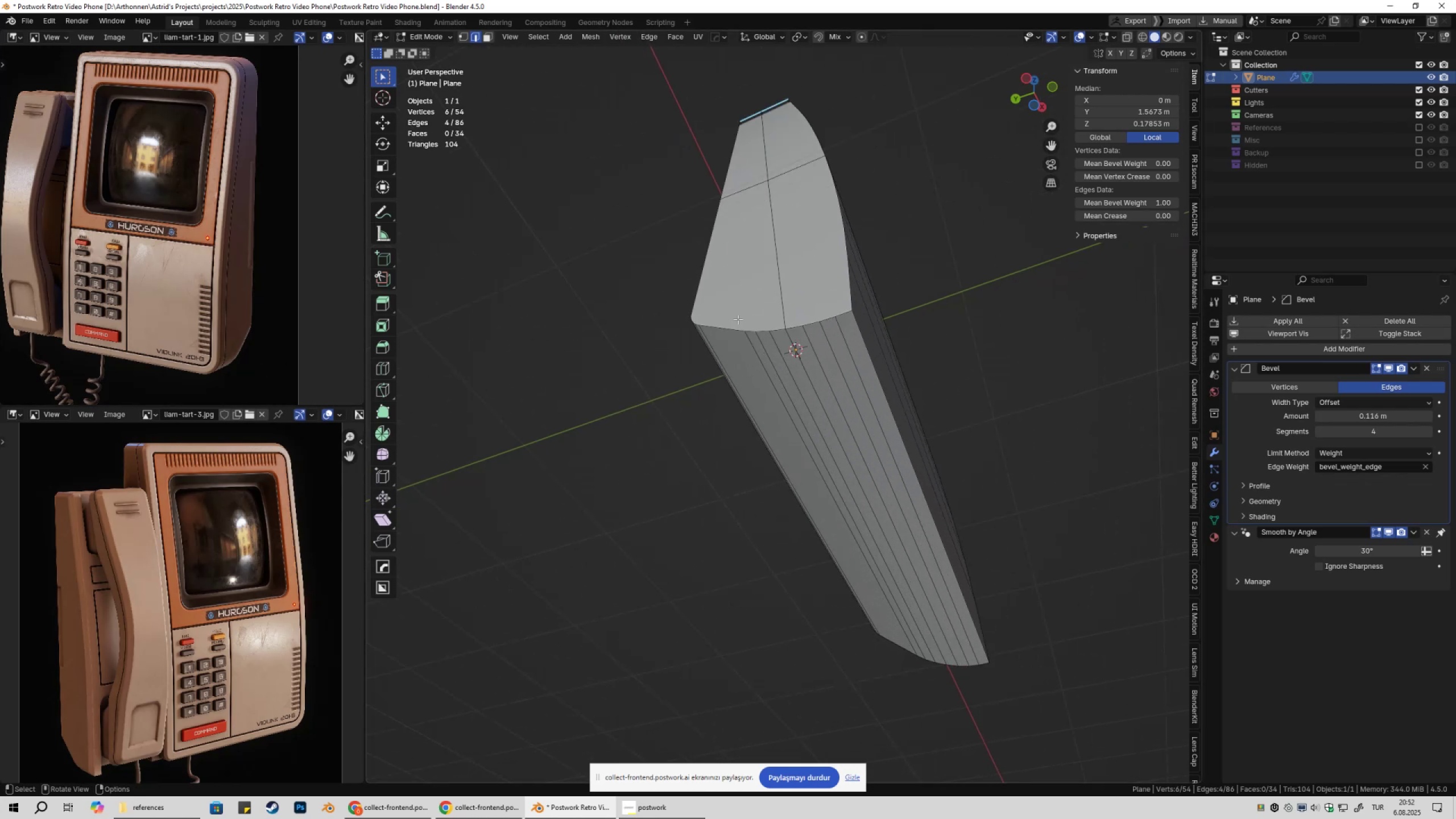 
key(Tab)
 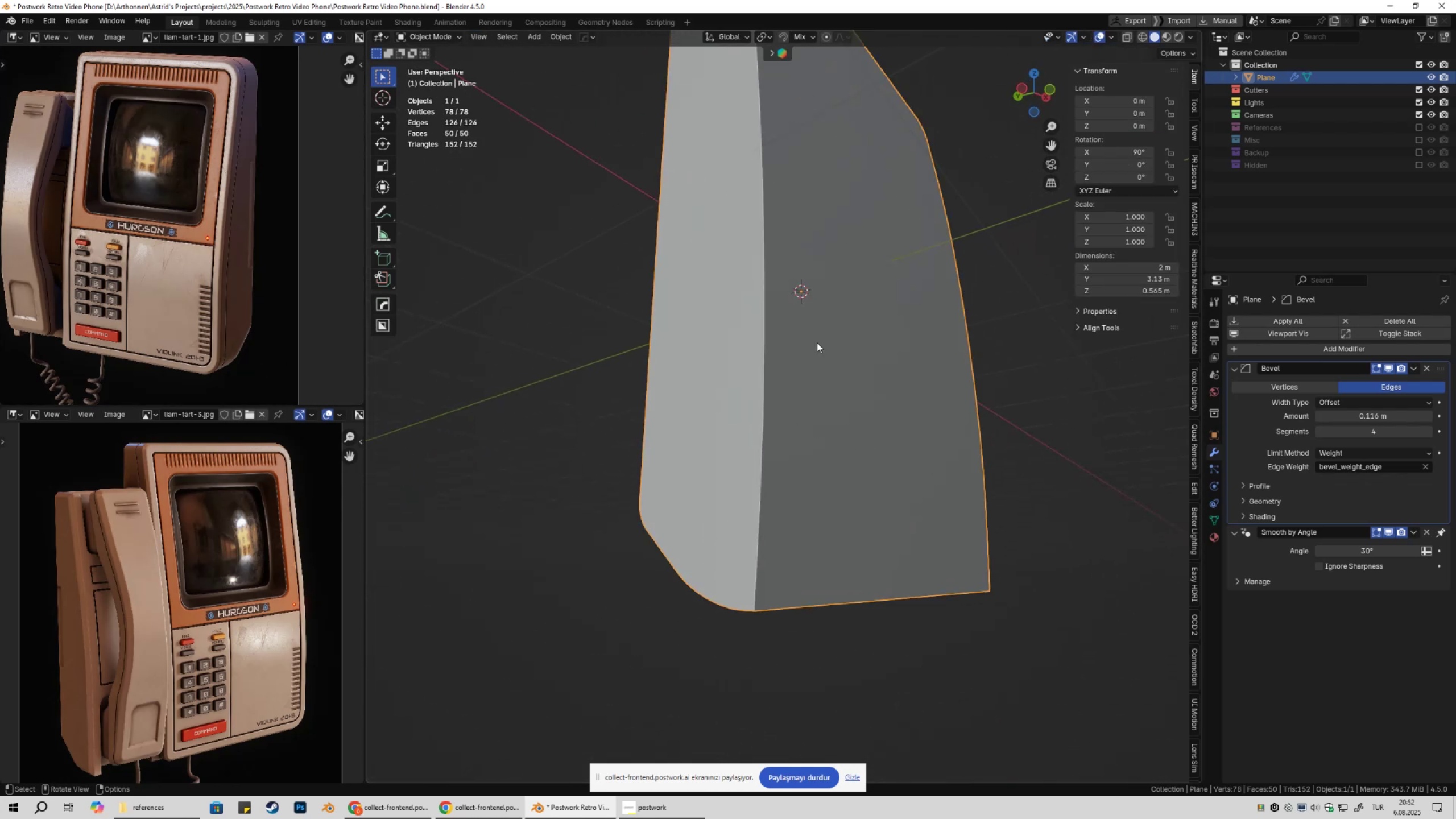 
scroll: coordinate [817, 352], scroll_direction: down, amount: 3.0
 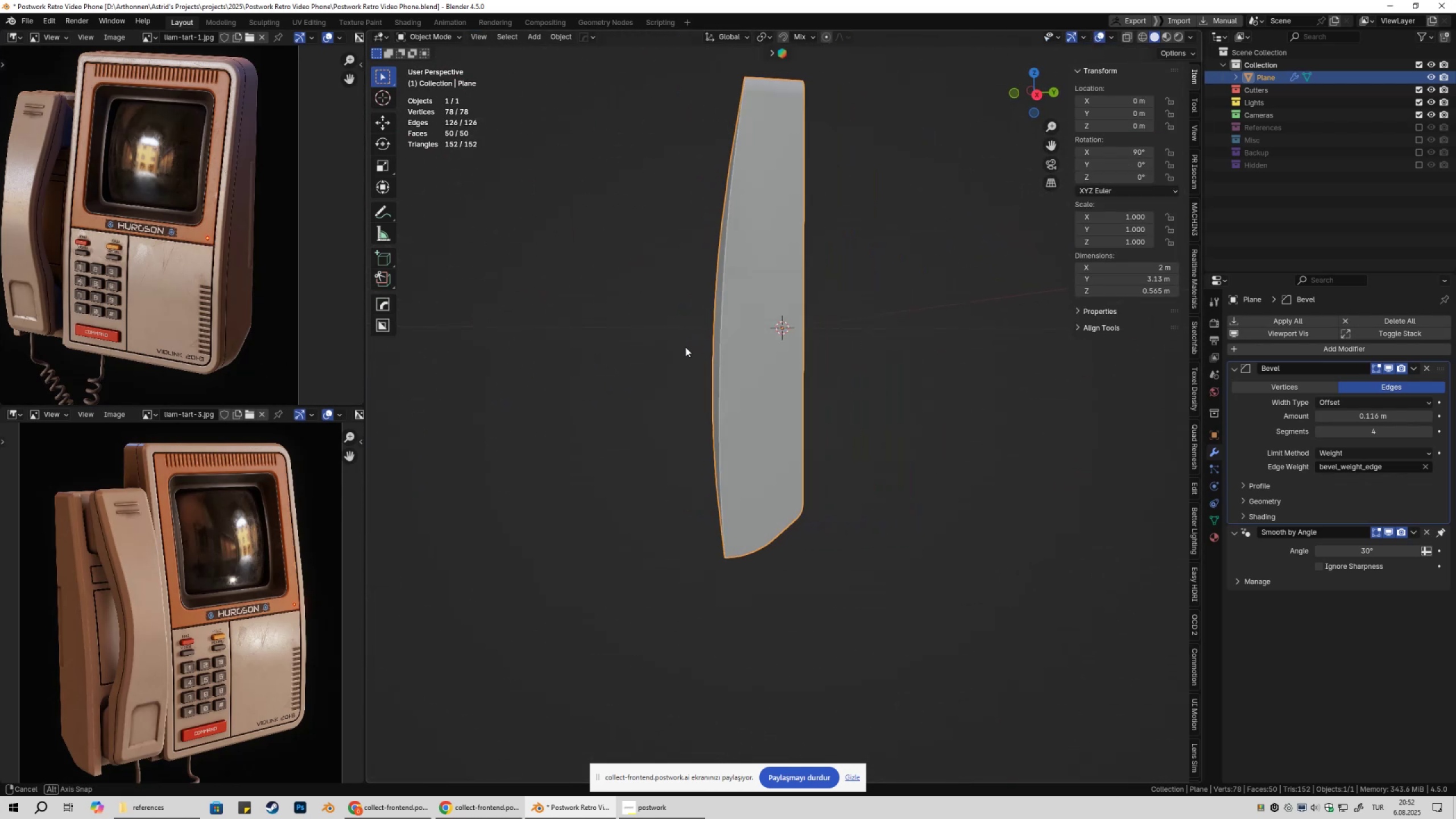 
hold_key(key=ShiftLeft, duration=0.36)
 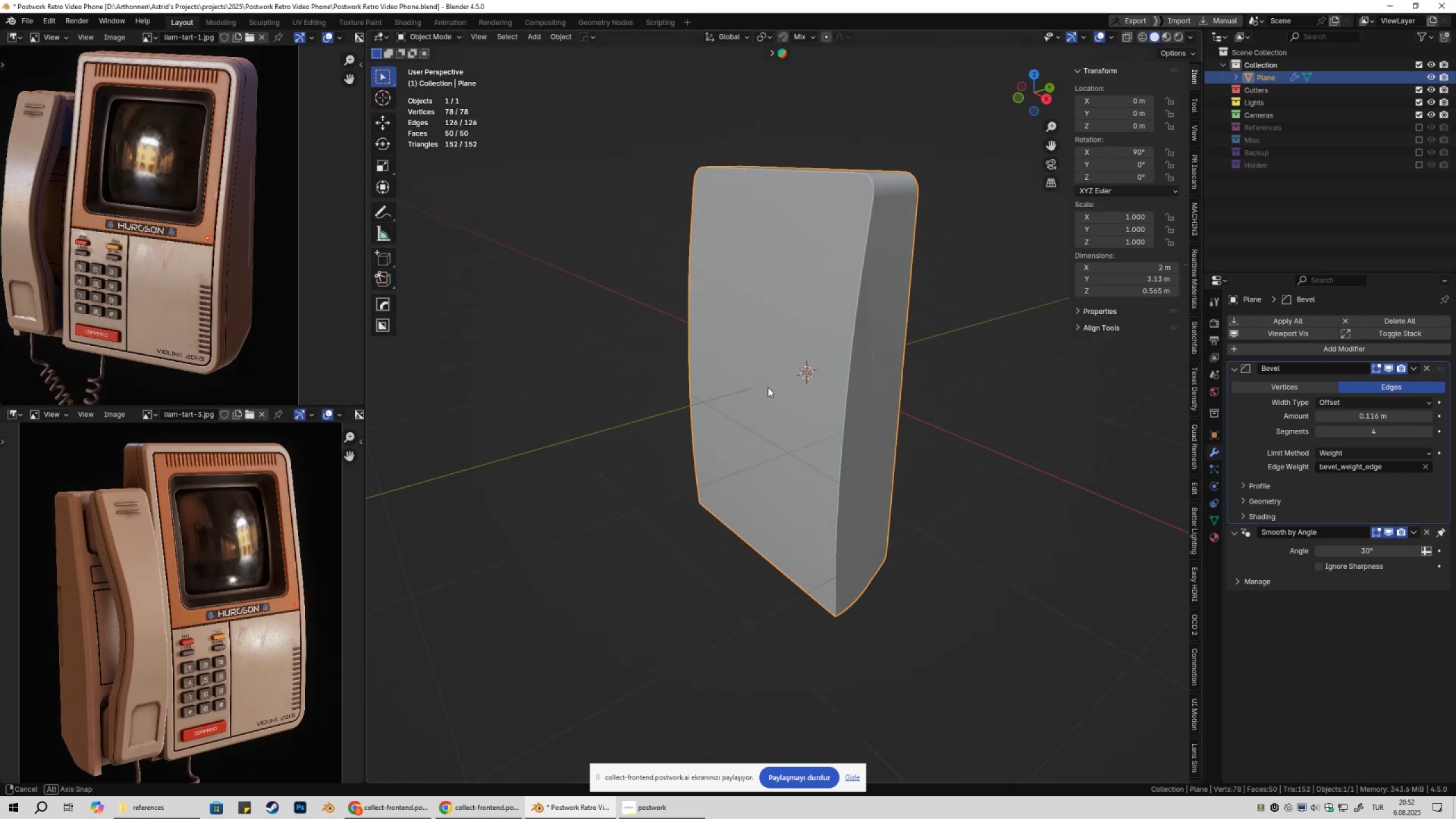 
key(Tab)
 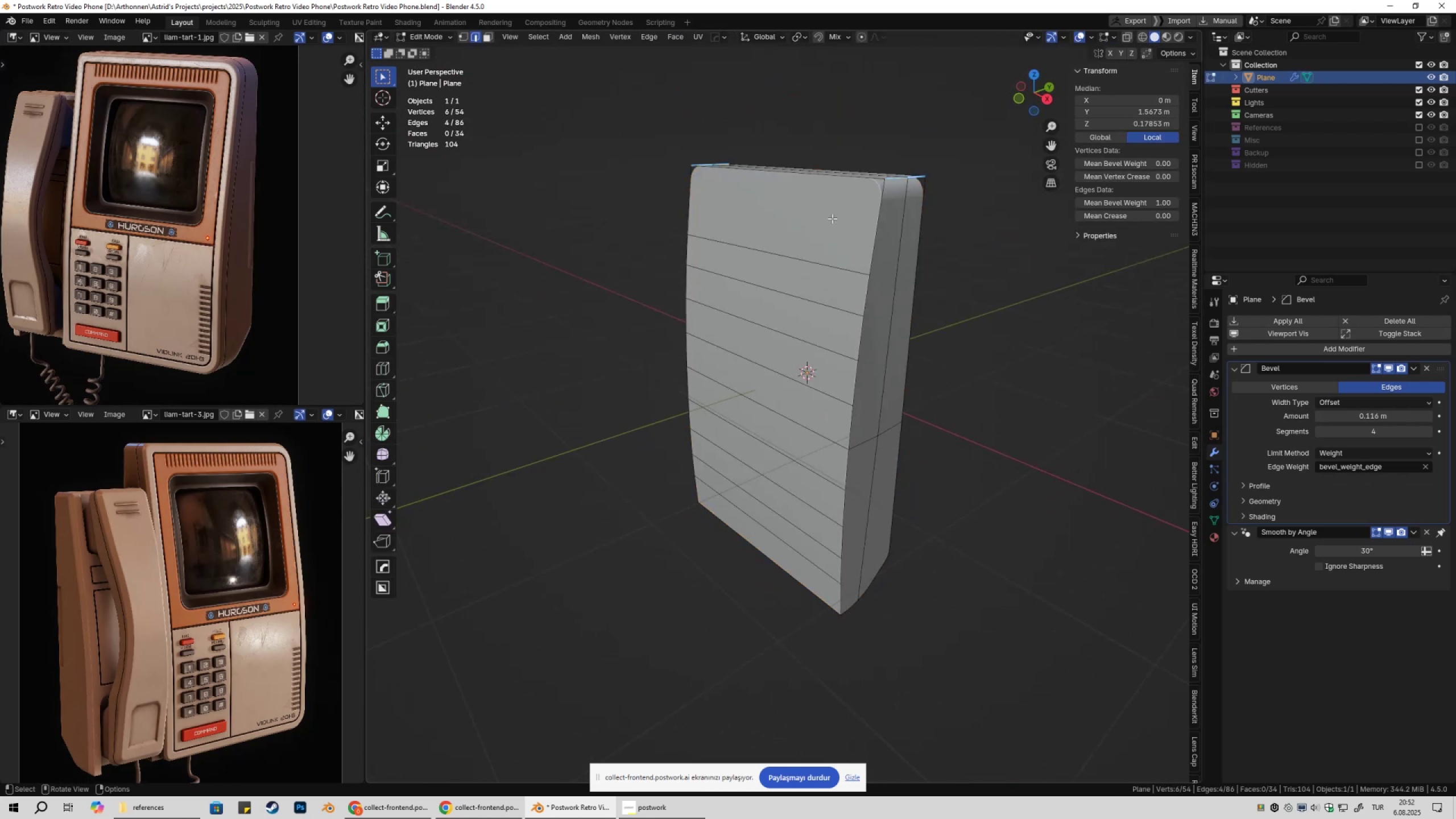 
key(3)
 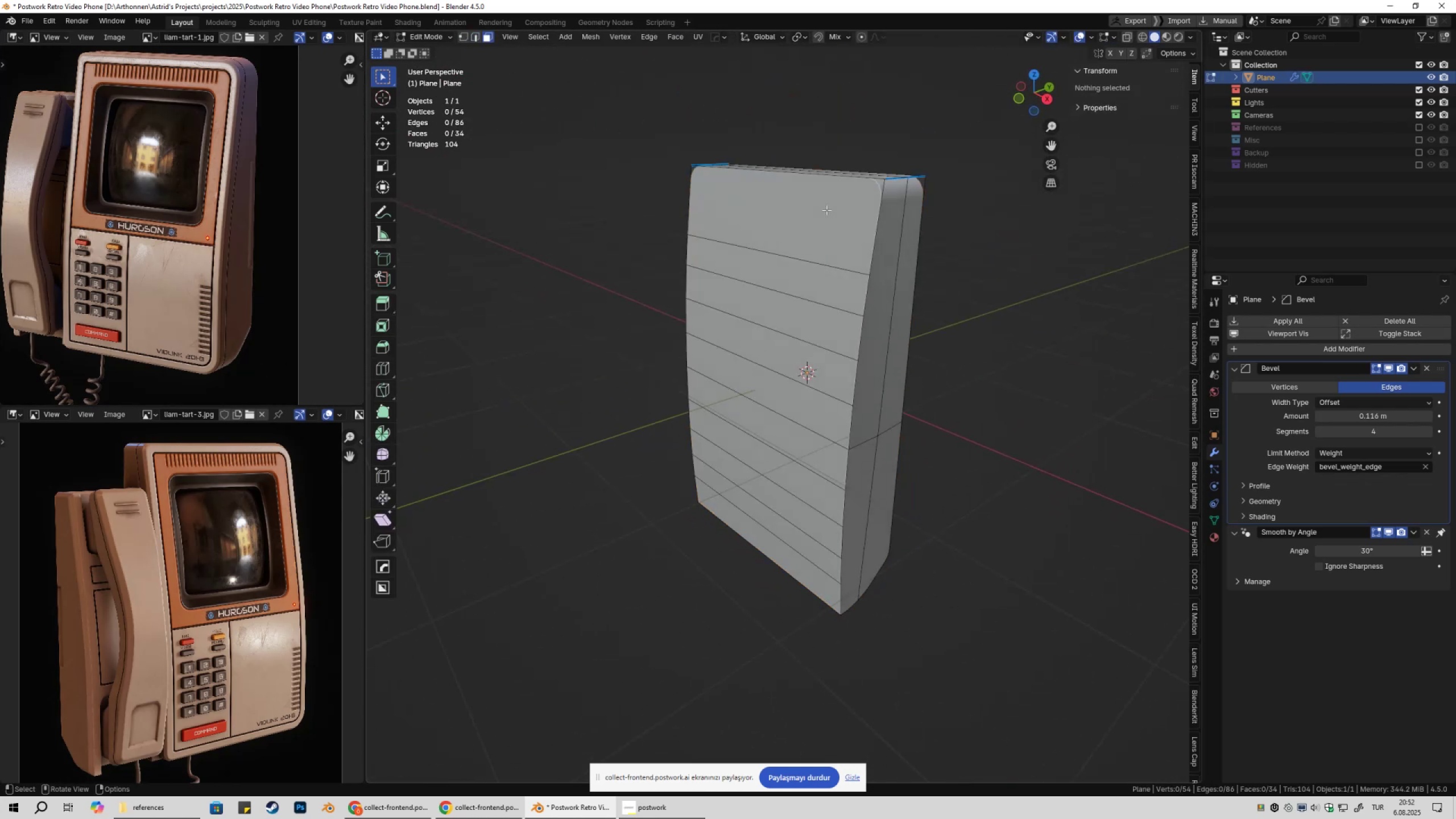 
left_click([826, 210])
 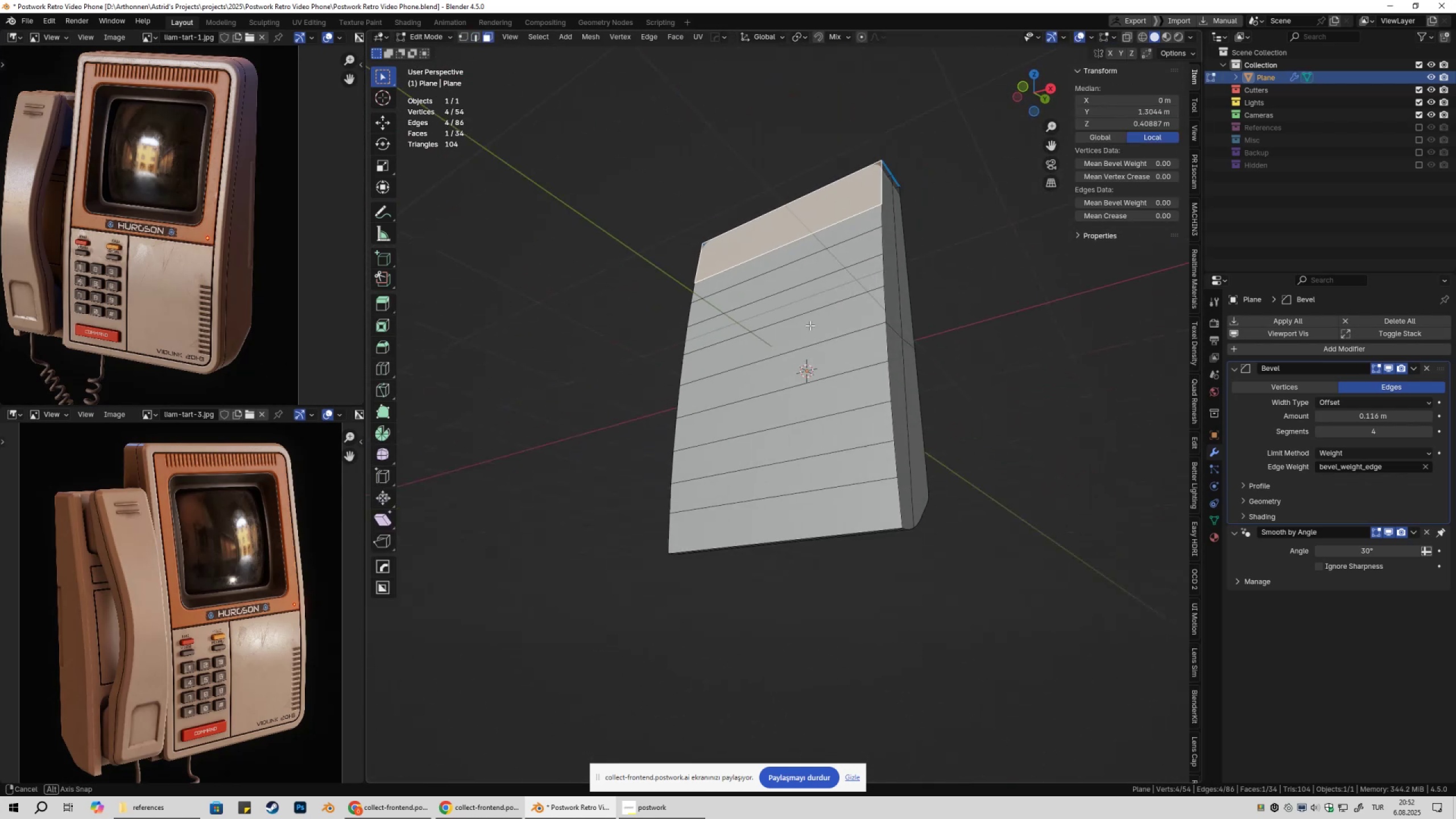 
hold_key(key=ShiftLeft, duration=0.4)
left_click([826, 499])
 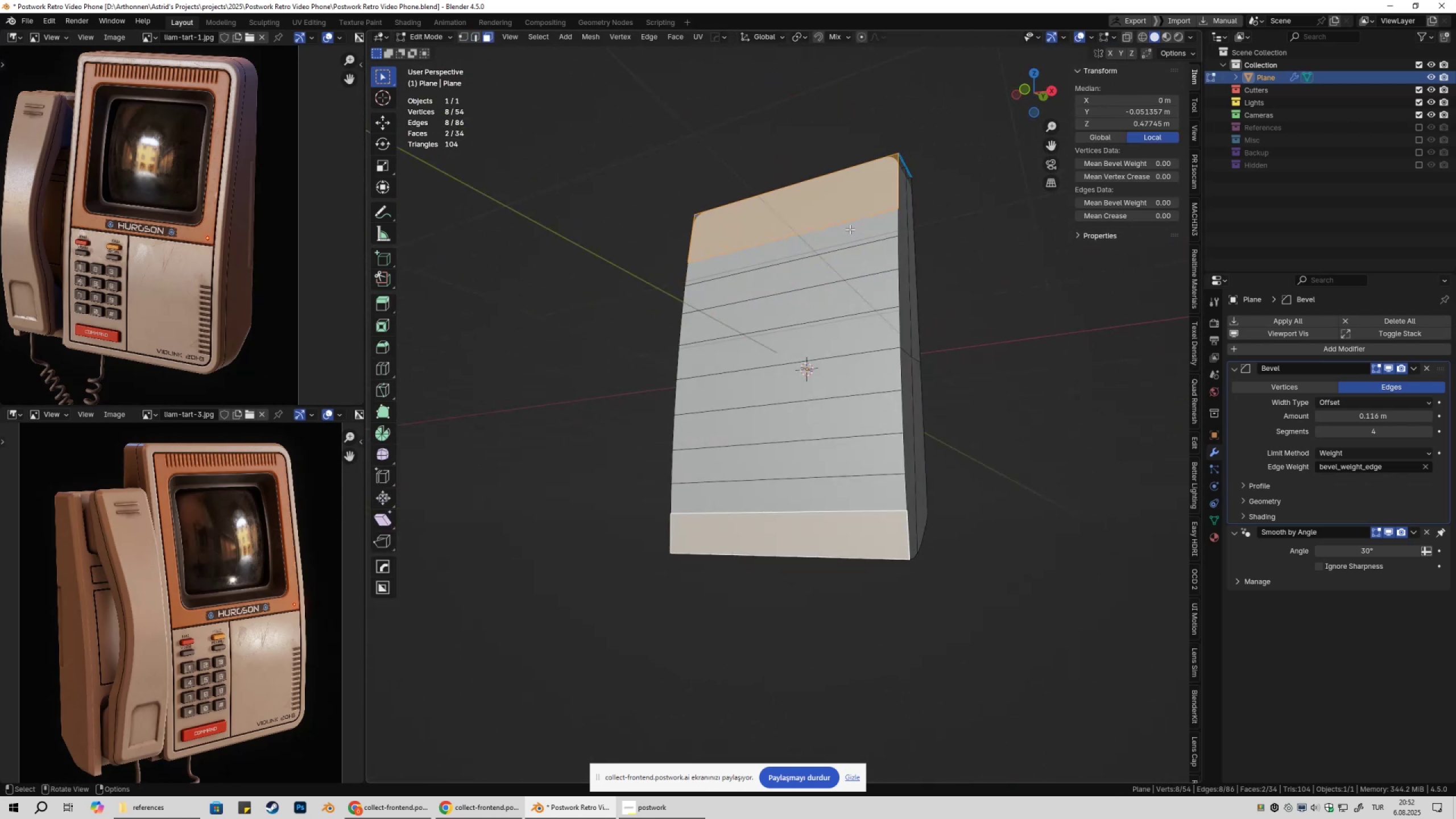 
left_click([831, 190])
 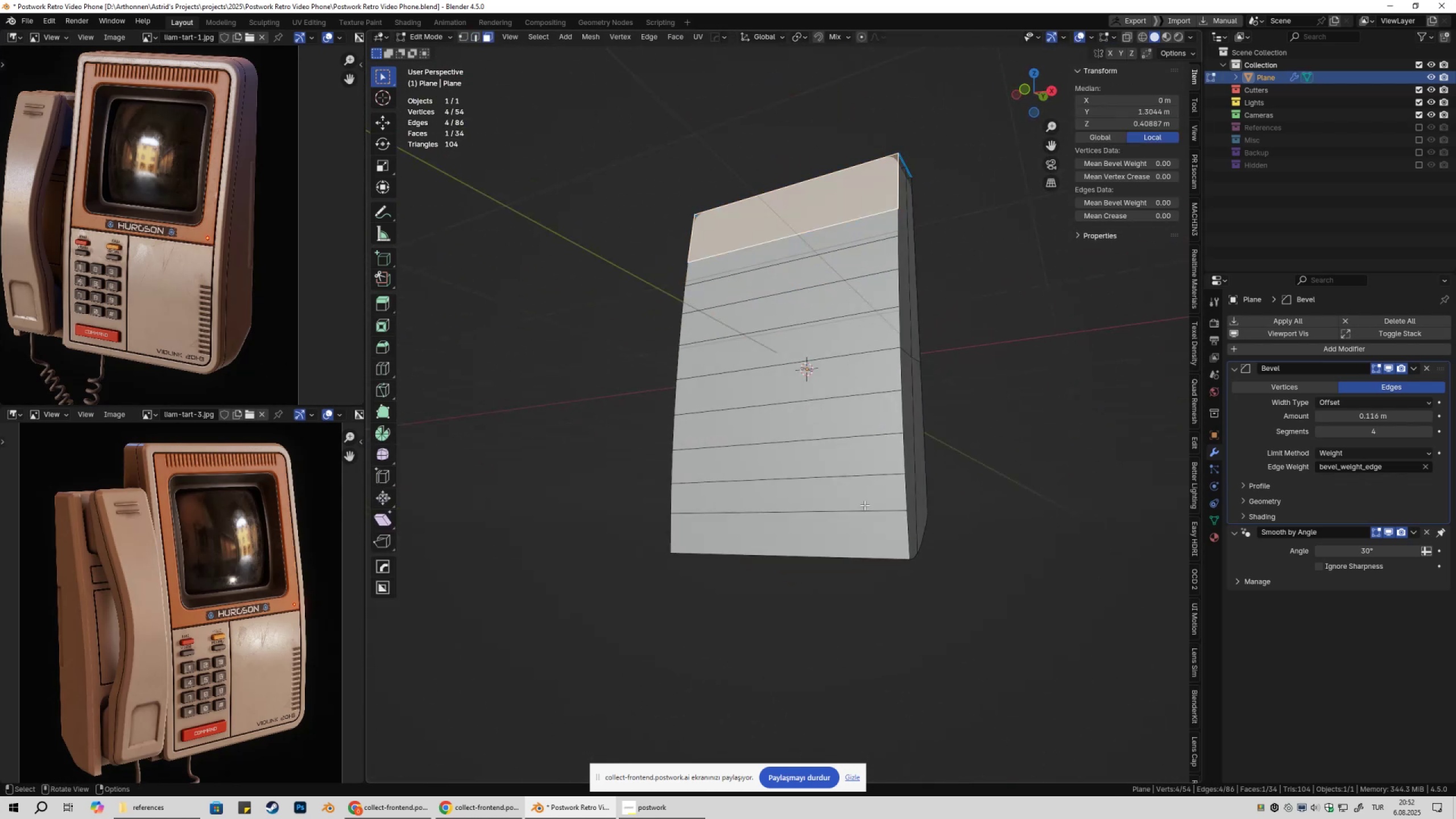 
key(Control+ControlLeft)
 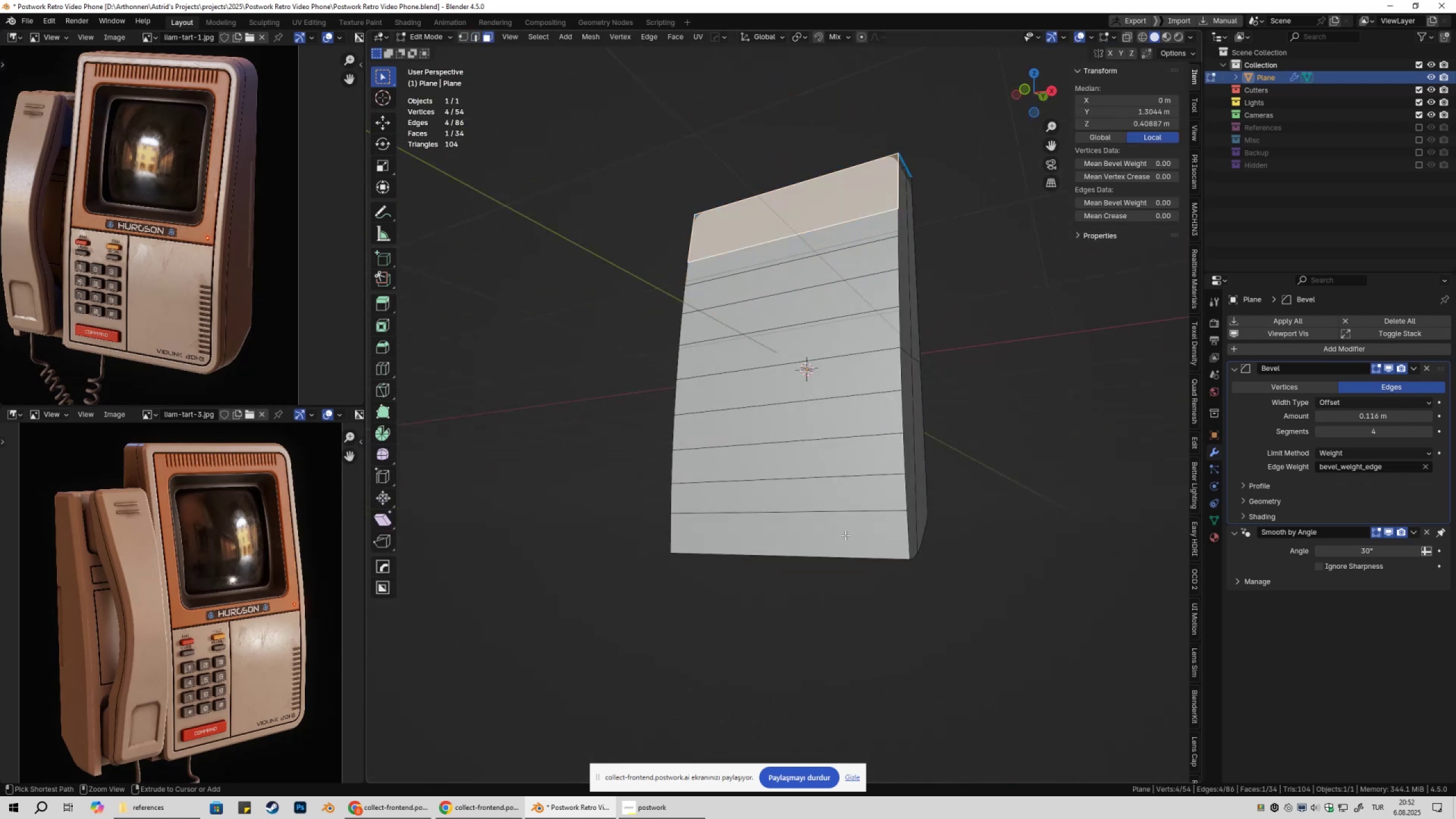 
left_click([845, 535])
 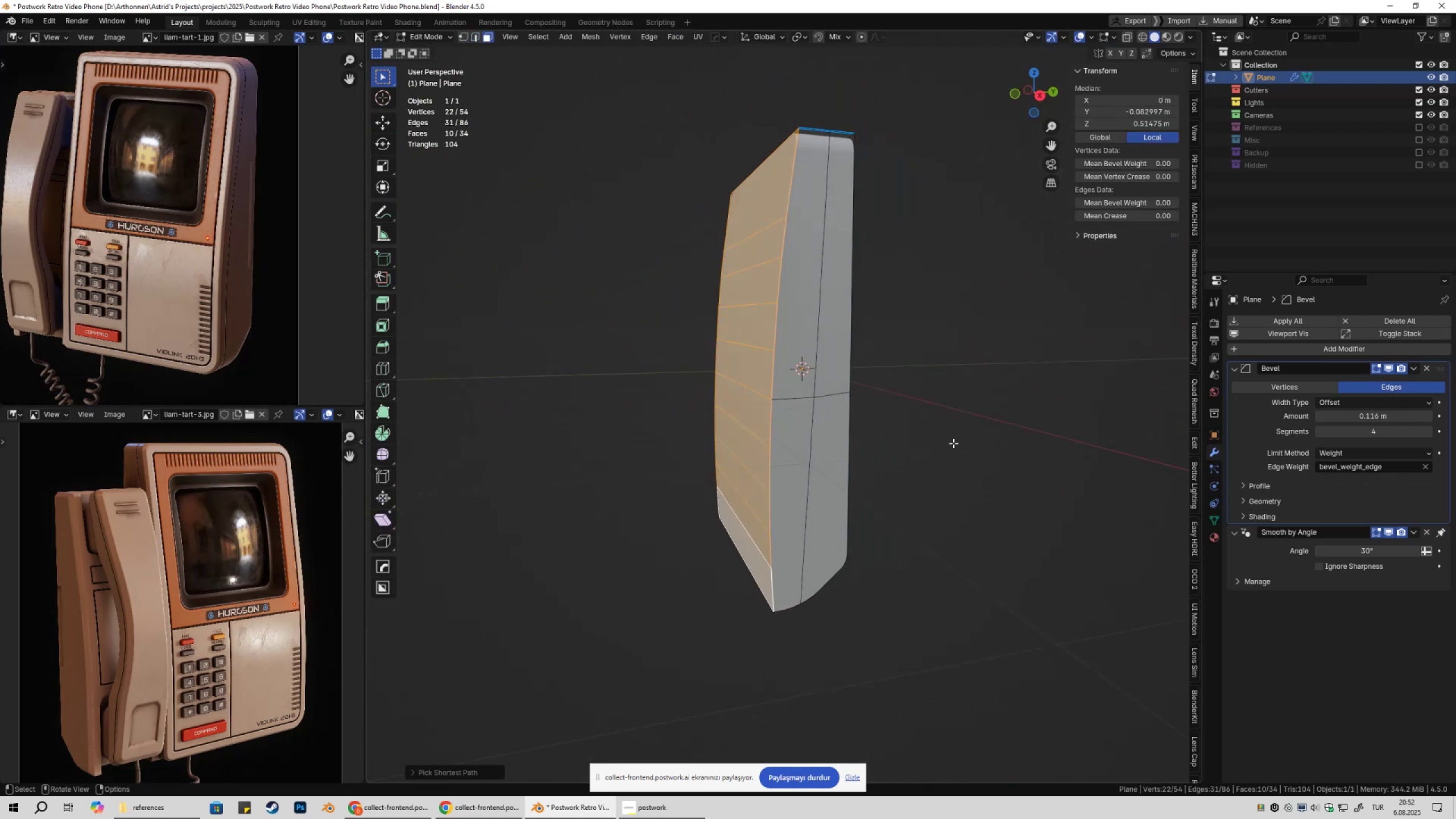 
type(Dy)
 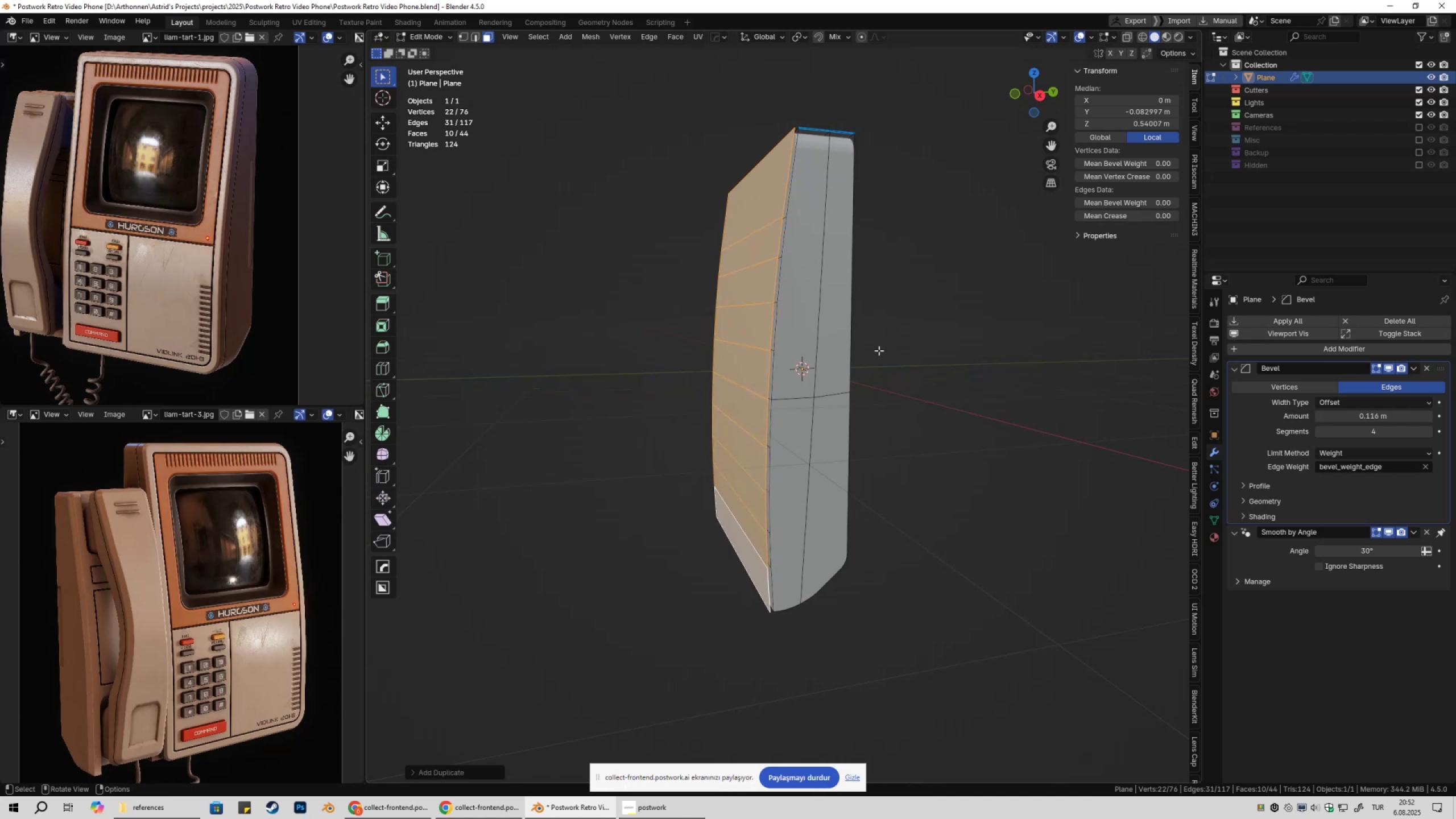 
 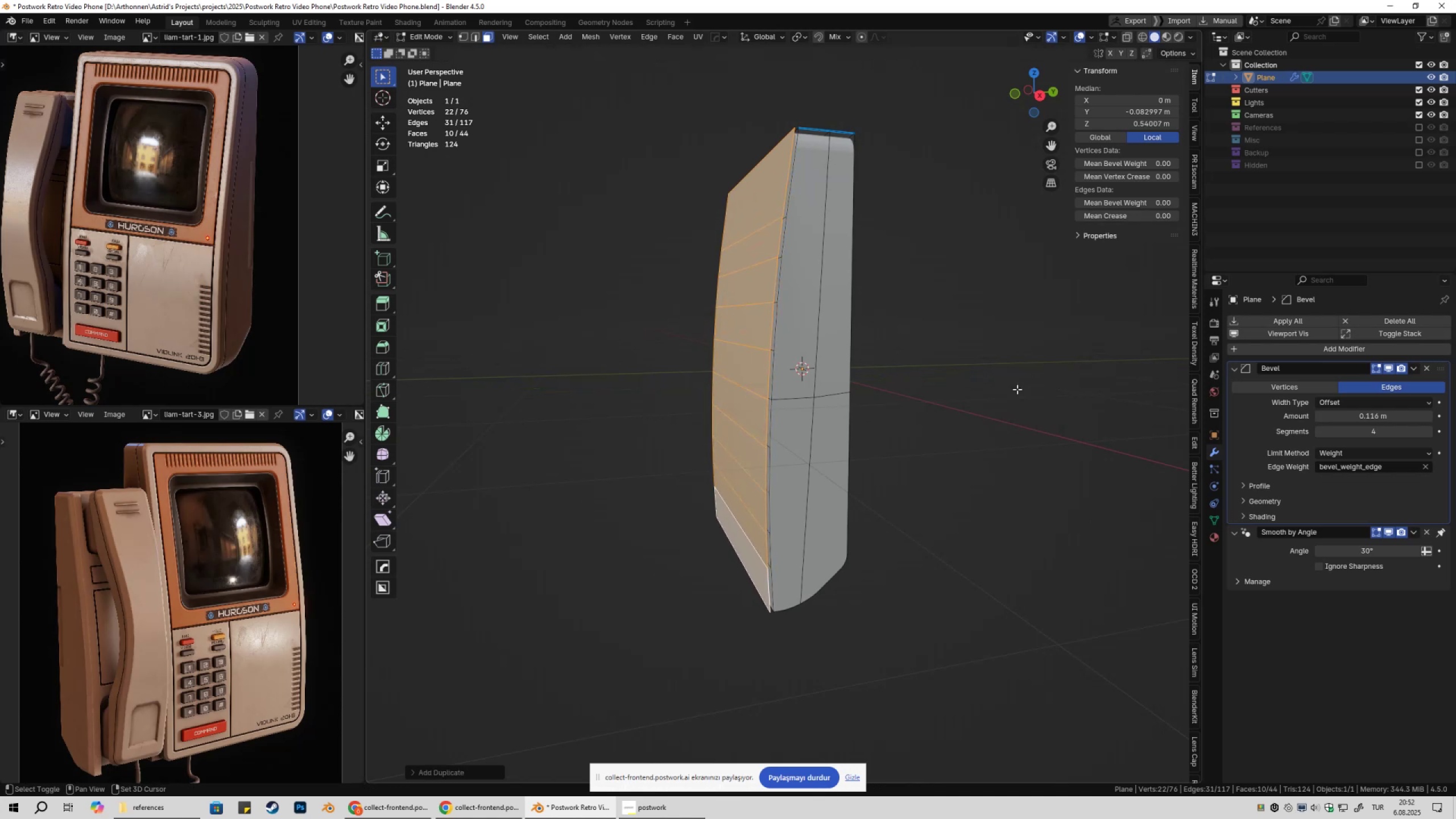 
left_click([1017, 389])
 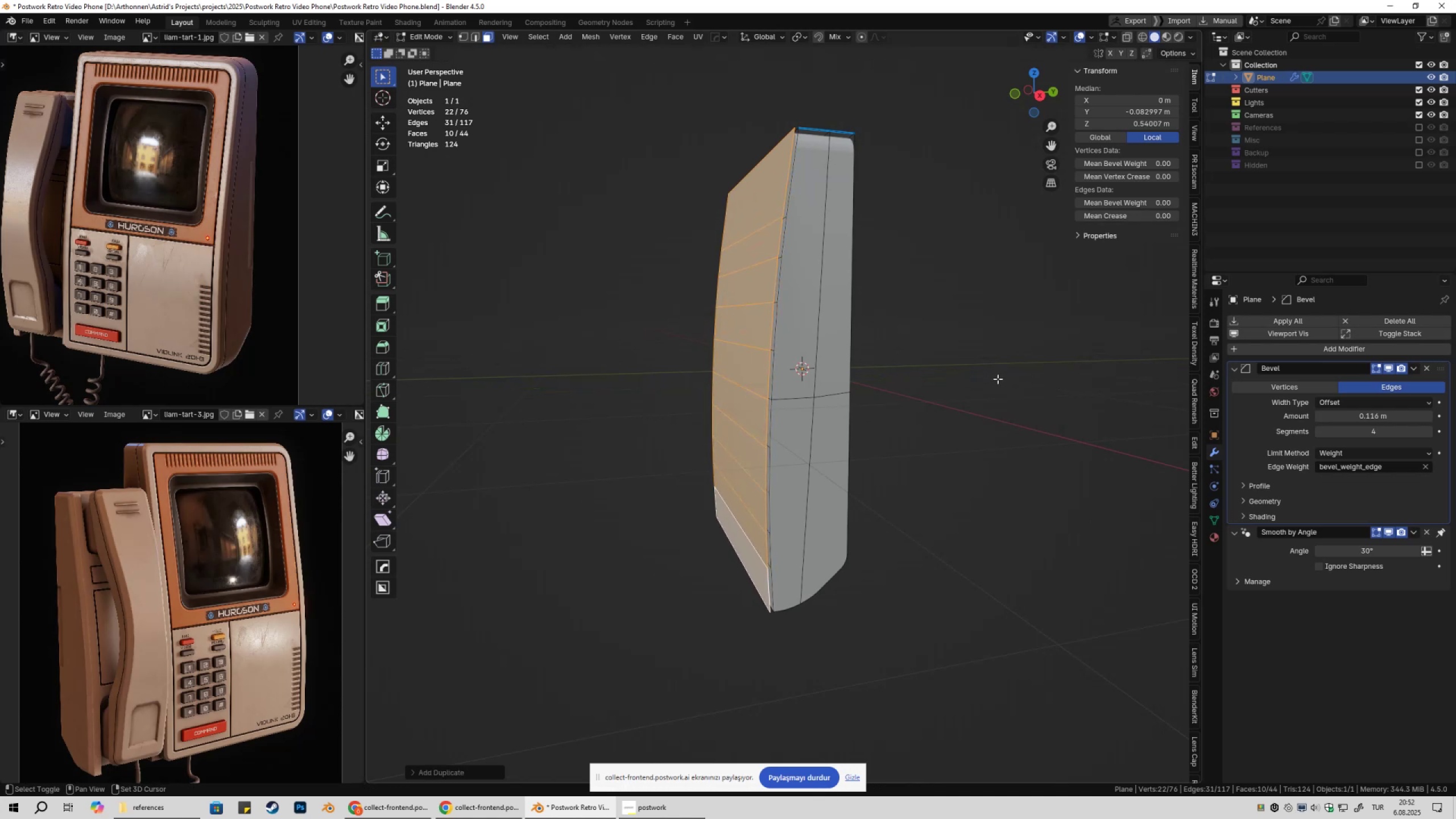 
key(Shift+ShiftLeft)
 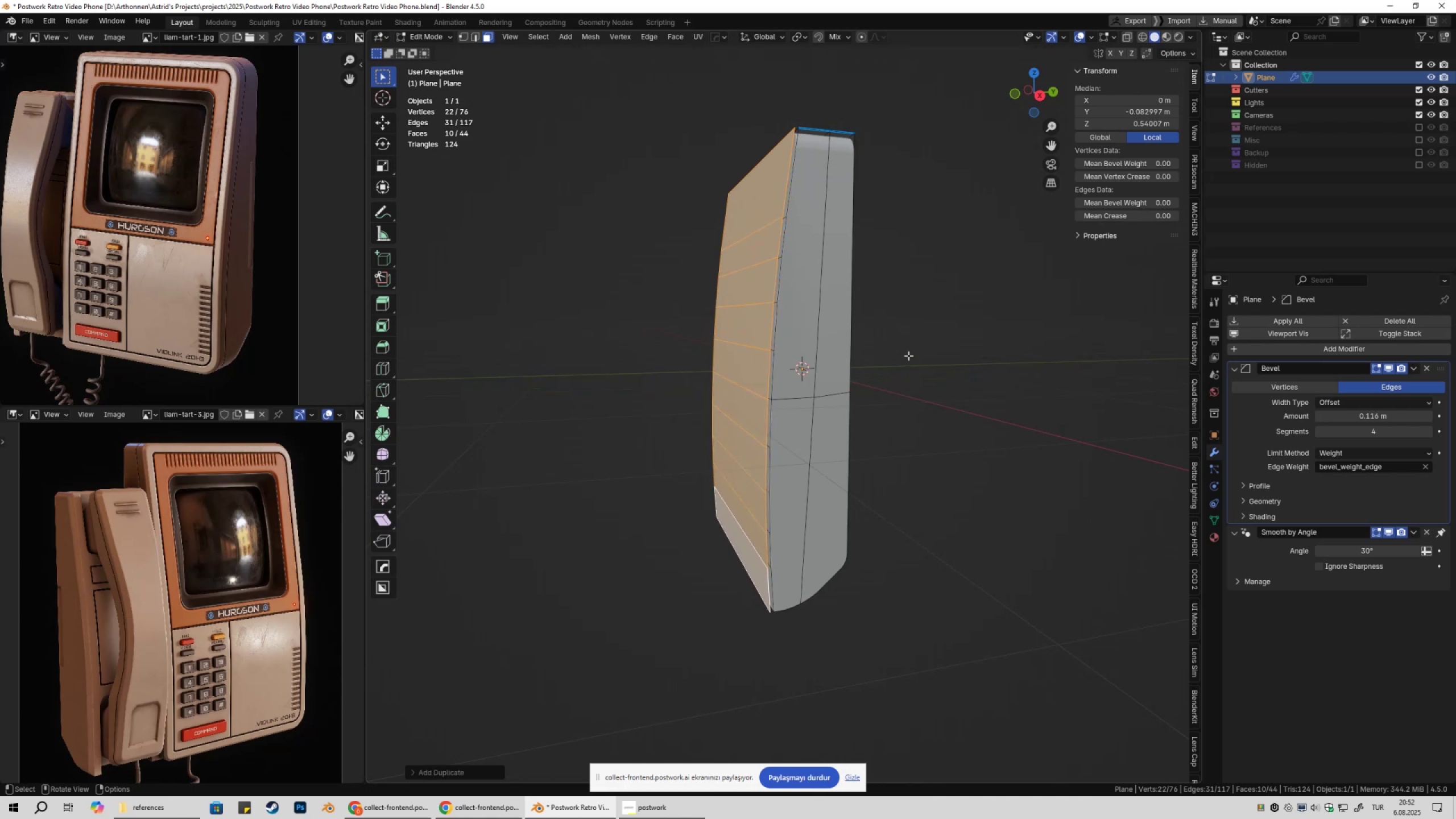 
key(Shift+ShiftLeft)
 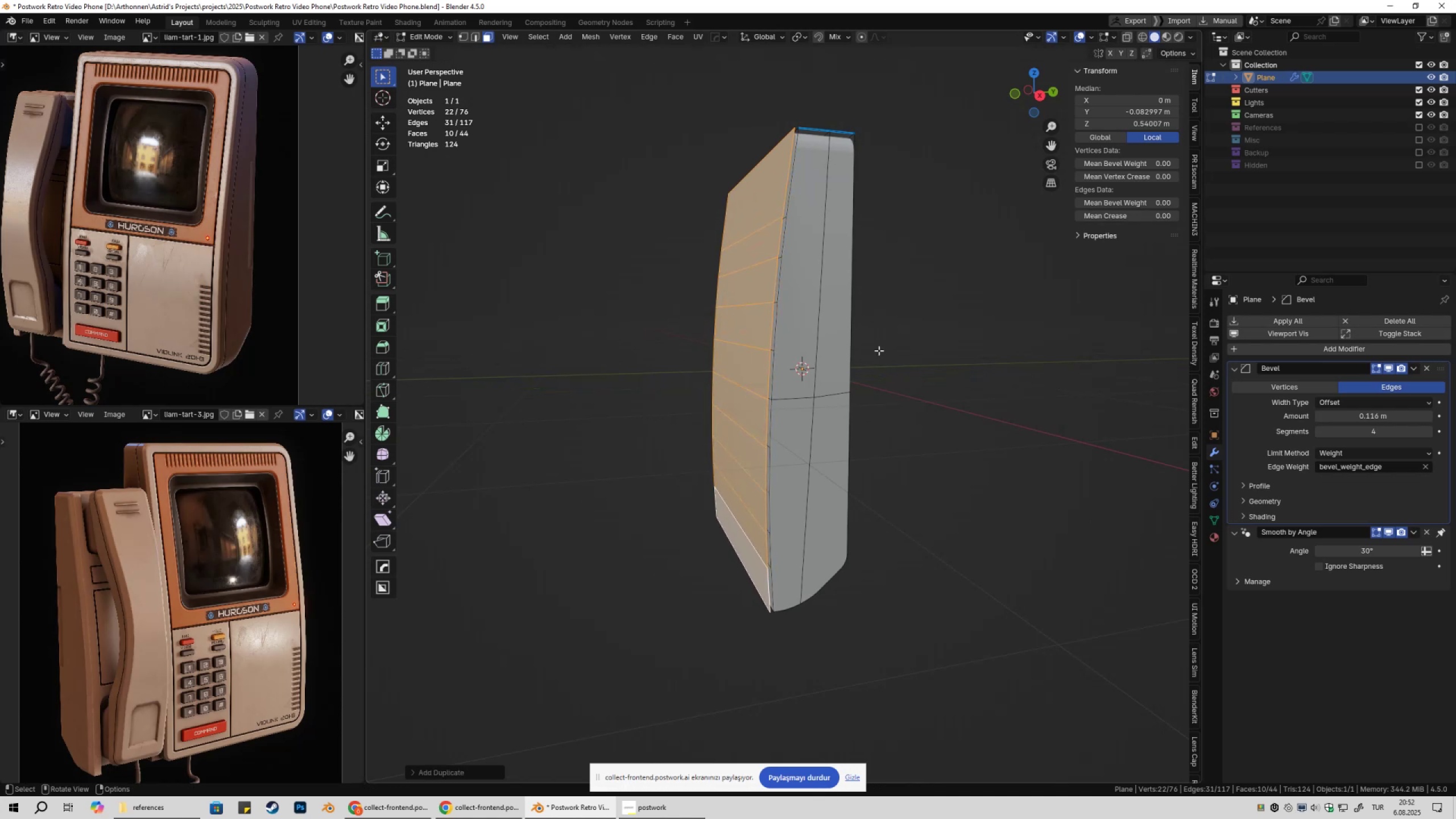 
key(Shift+ShiftLeft)
 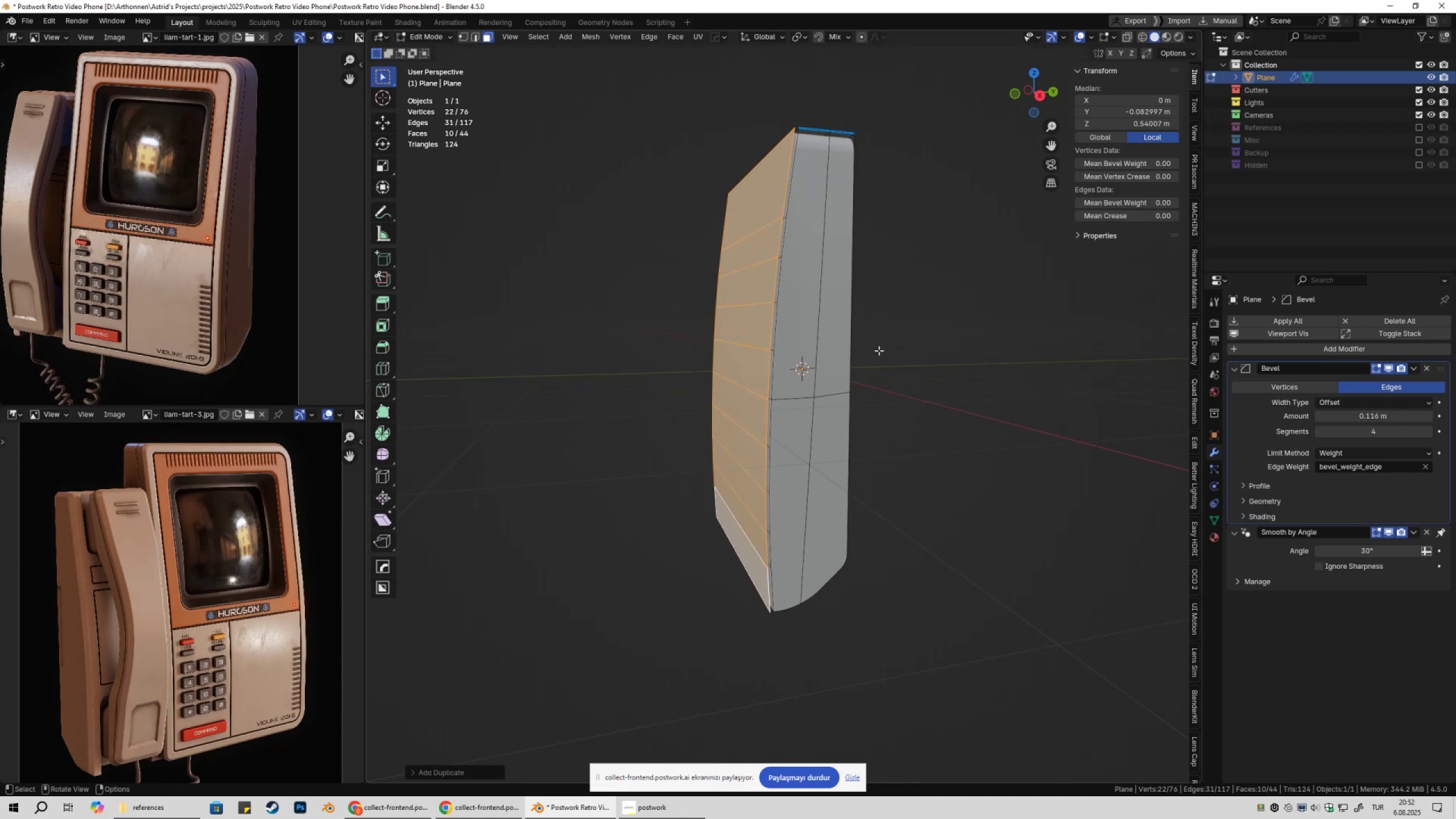 
key(P)
 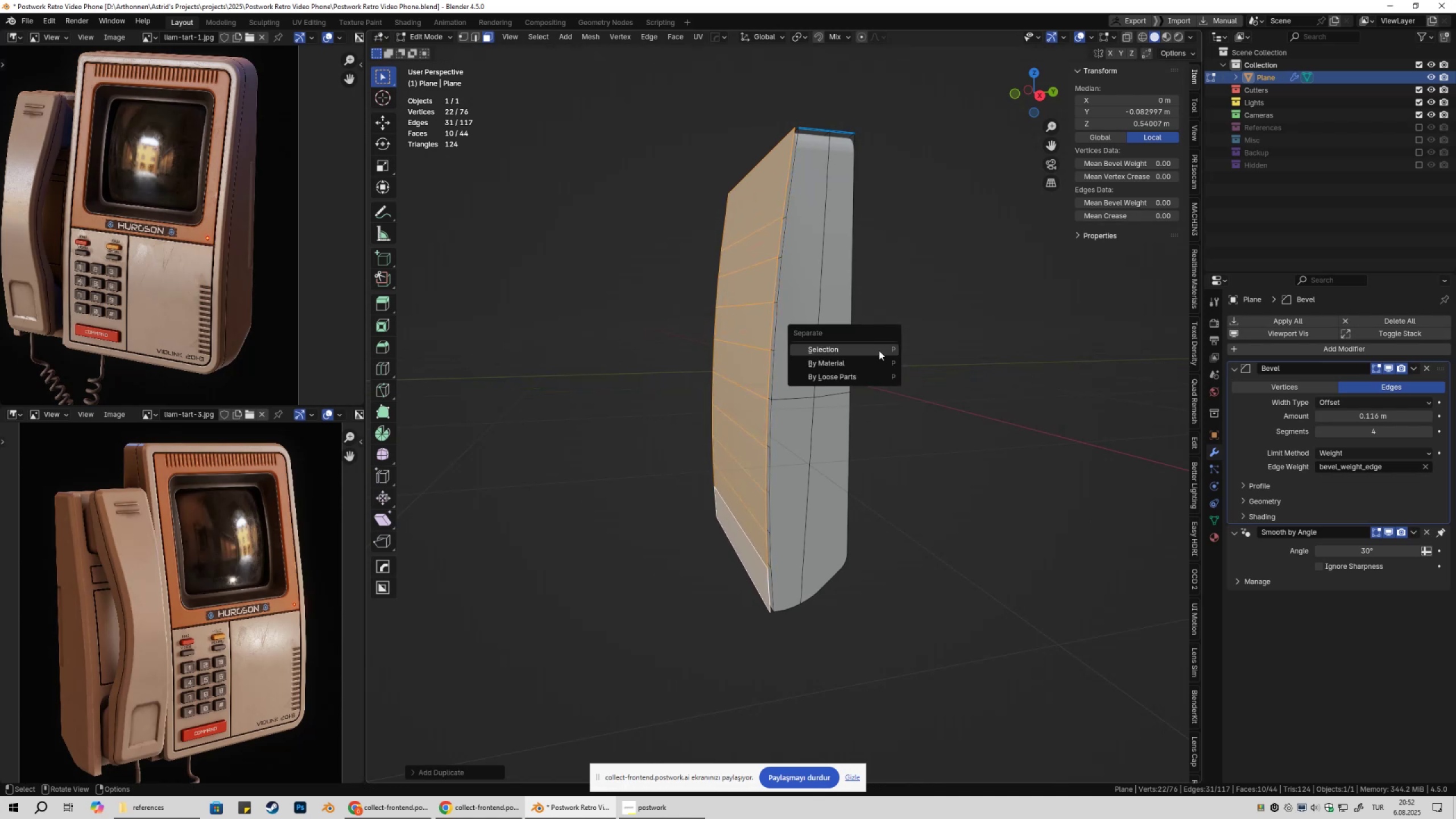 
left_click([879, 350])
 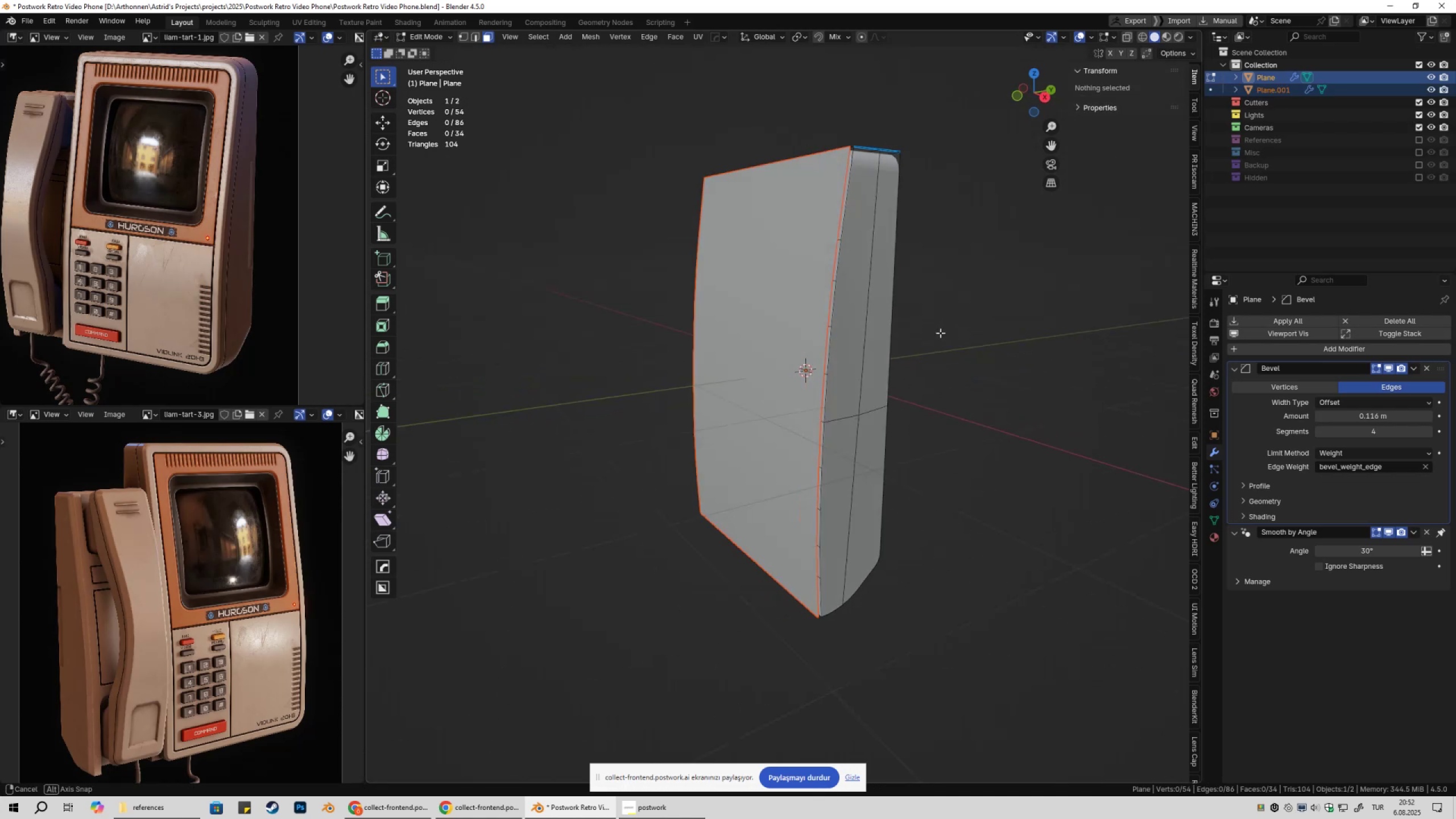 
key(Tab)
 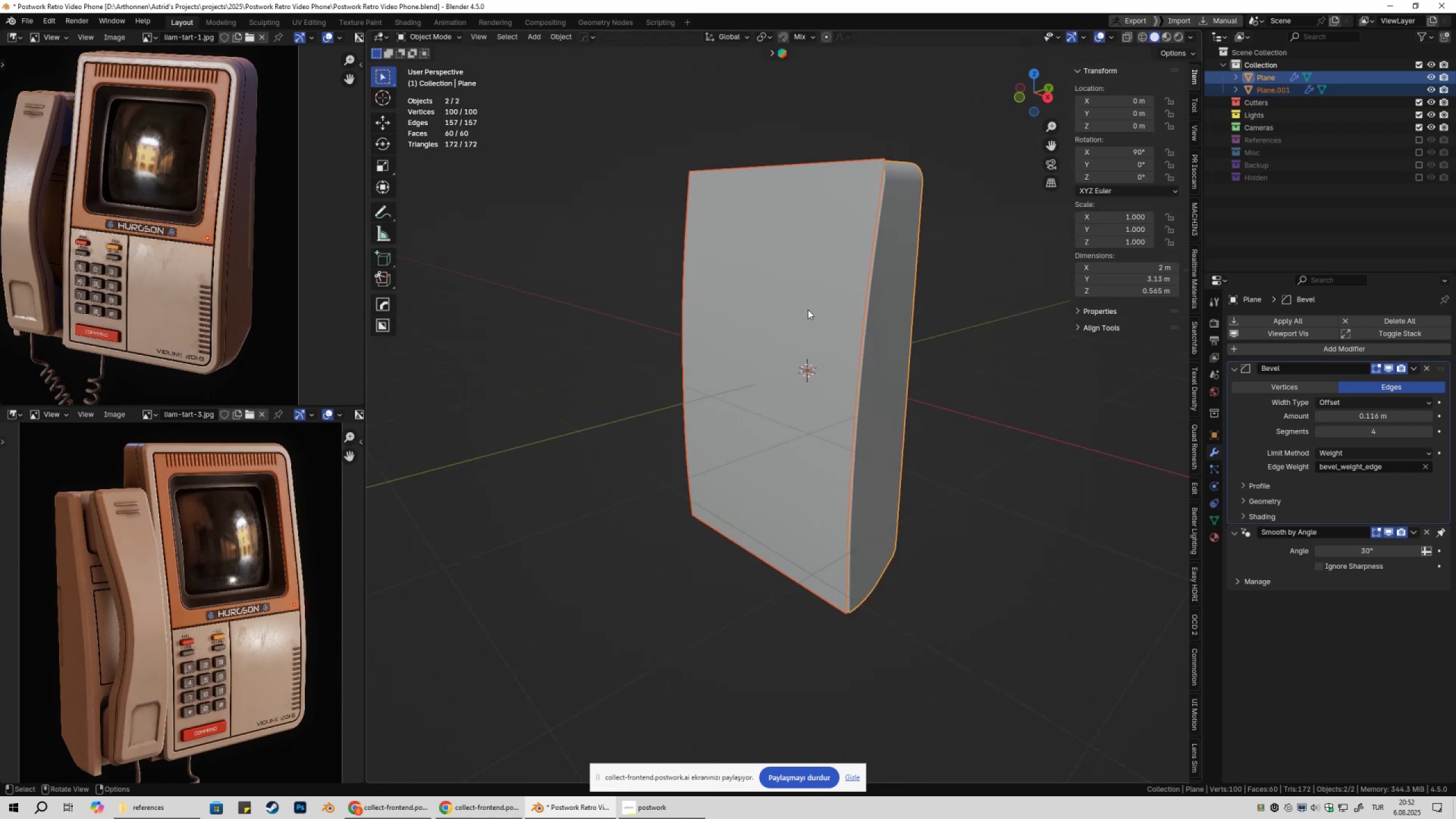 
left_click([808, 309])
 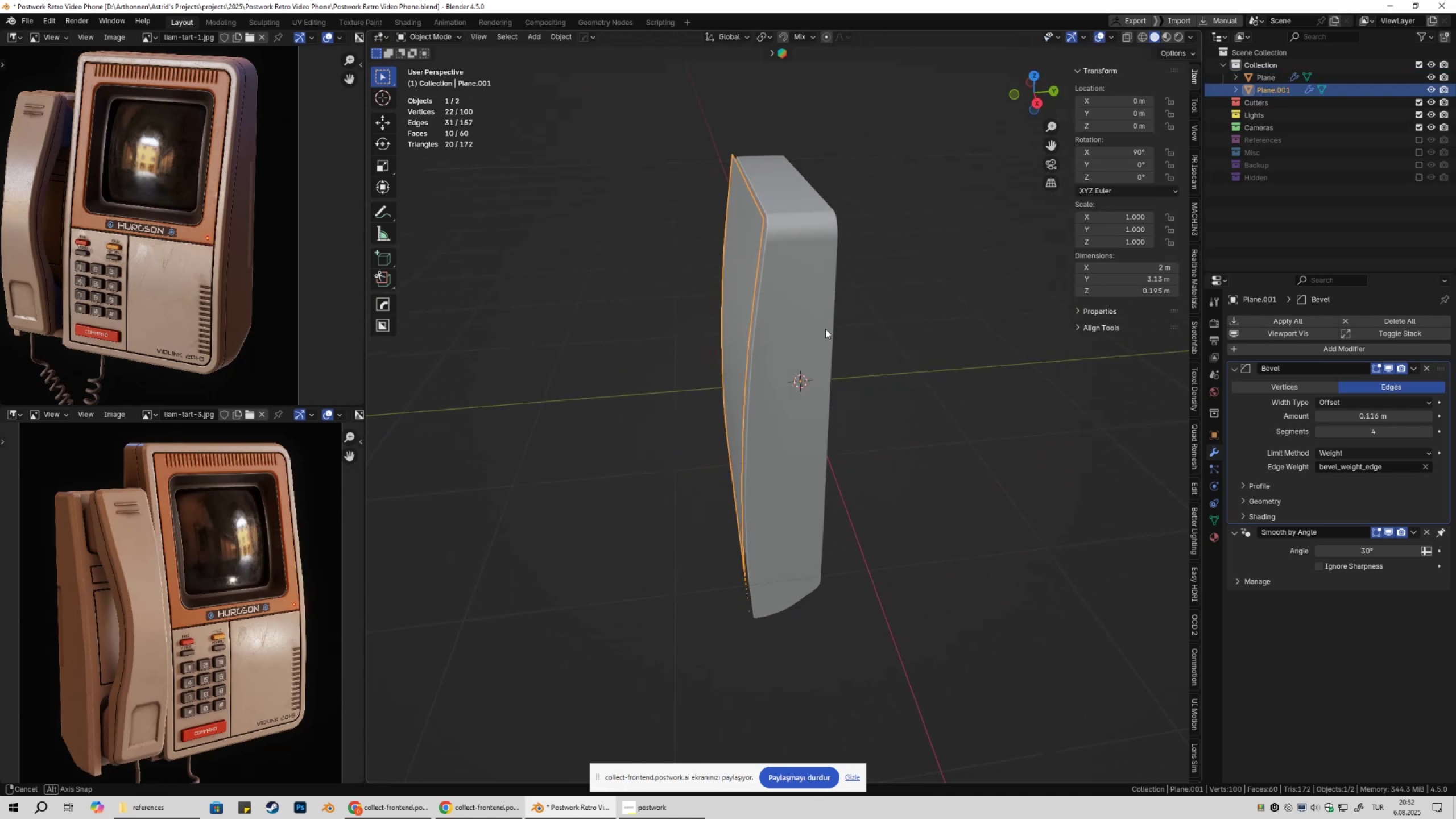 
scroll: coordinate [778, 262], scroll_direction: up, amount: 1.0
 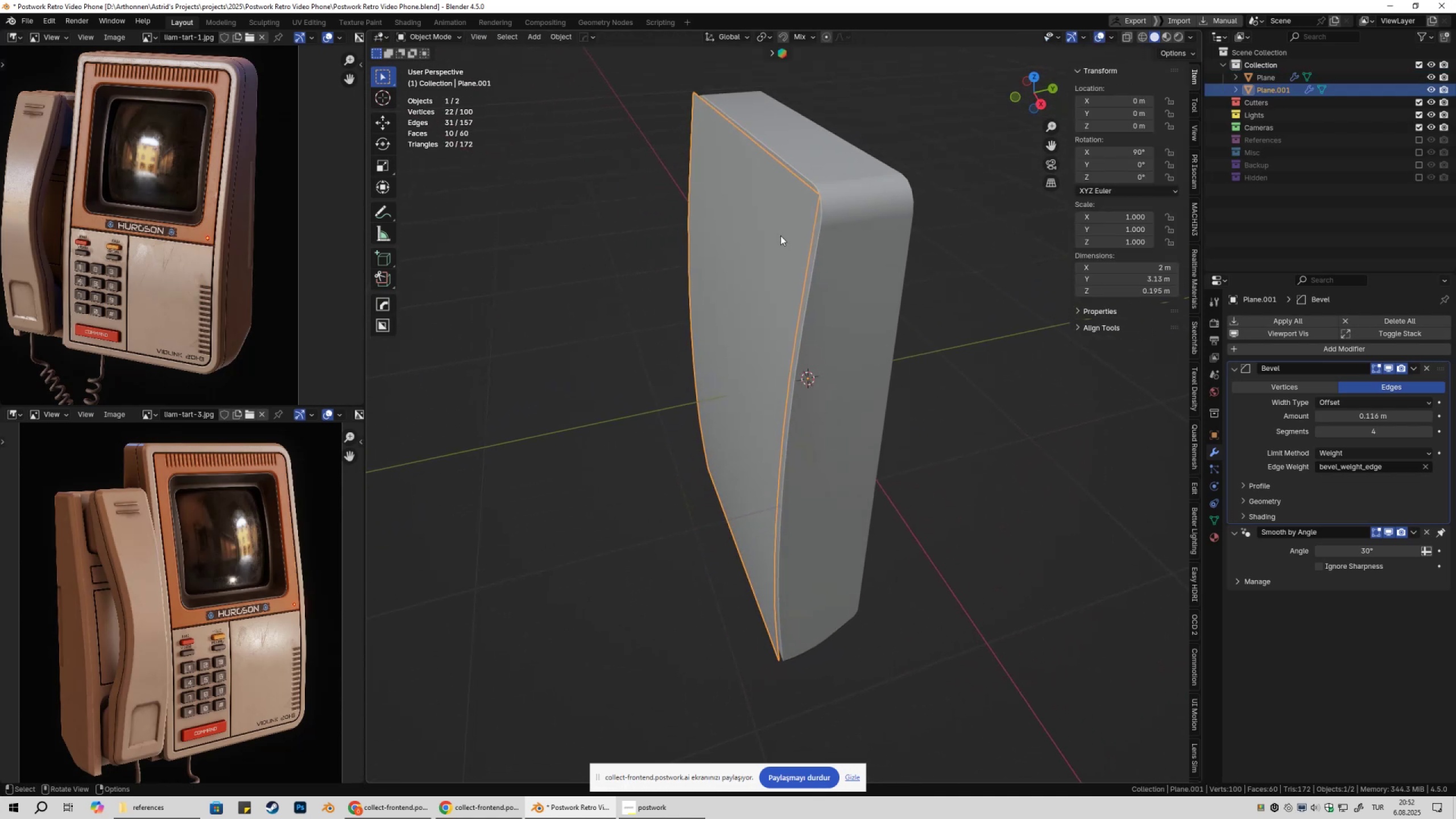 
type(gy)
 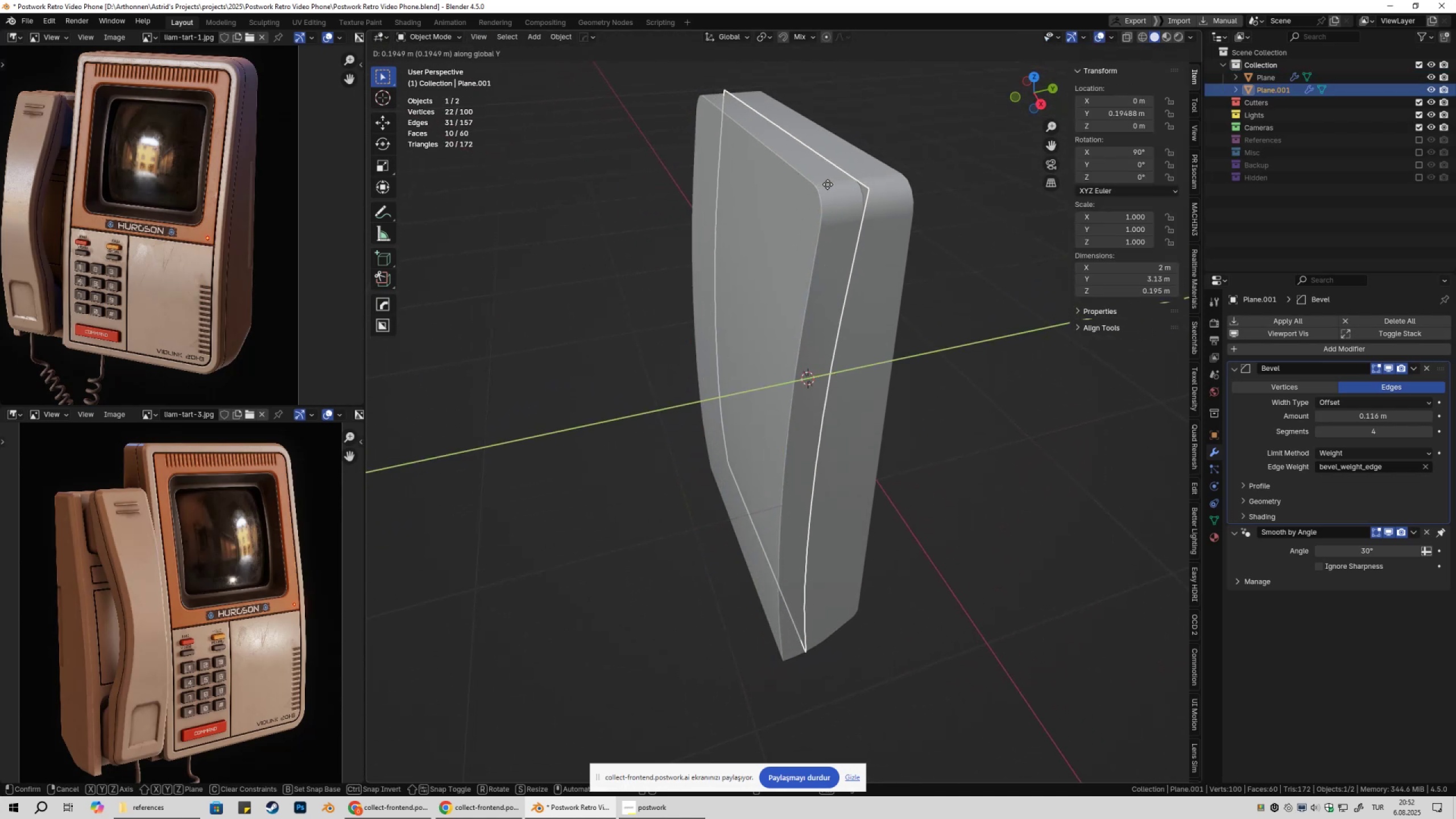 
hold_key(key=ControlLeft, duration=1.03)
left_click([818, 185])
 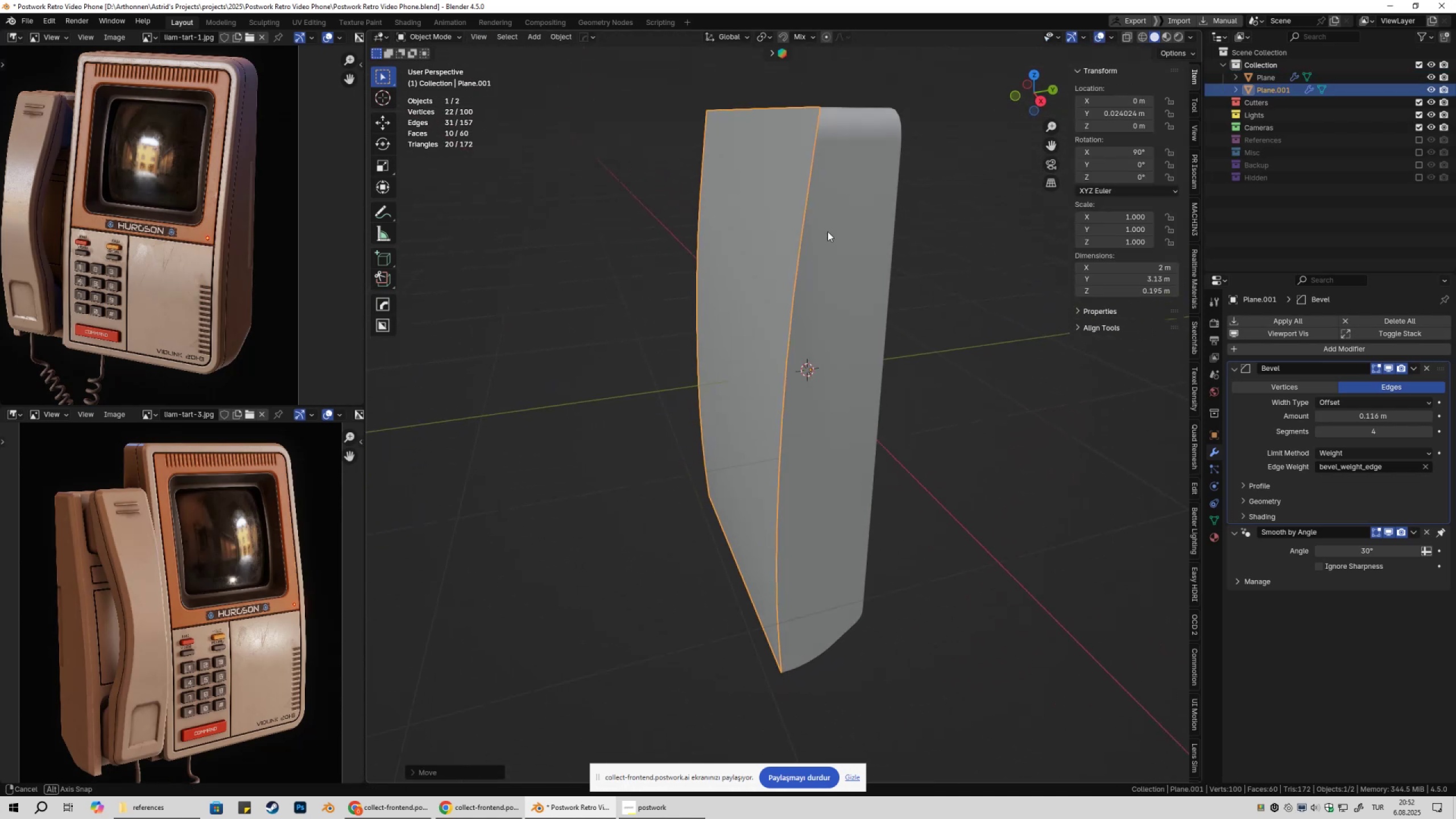 
key(Tab)
type(ae)
 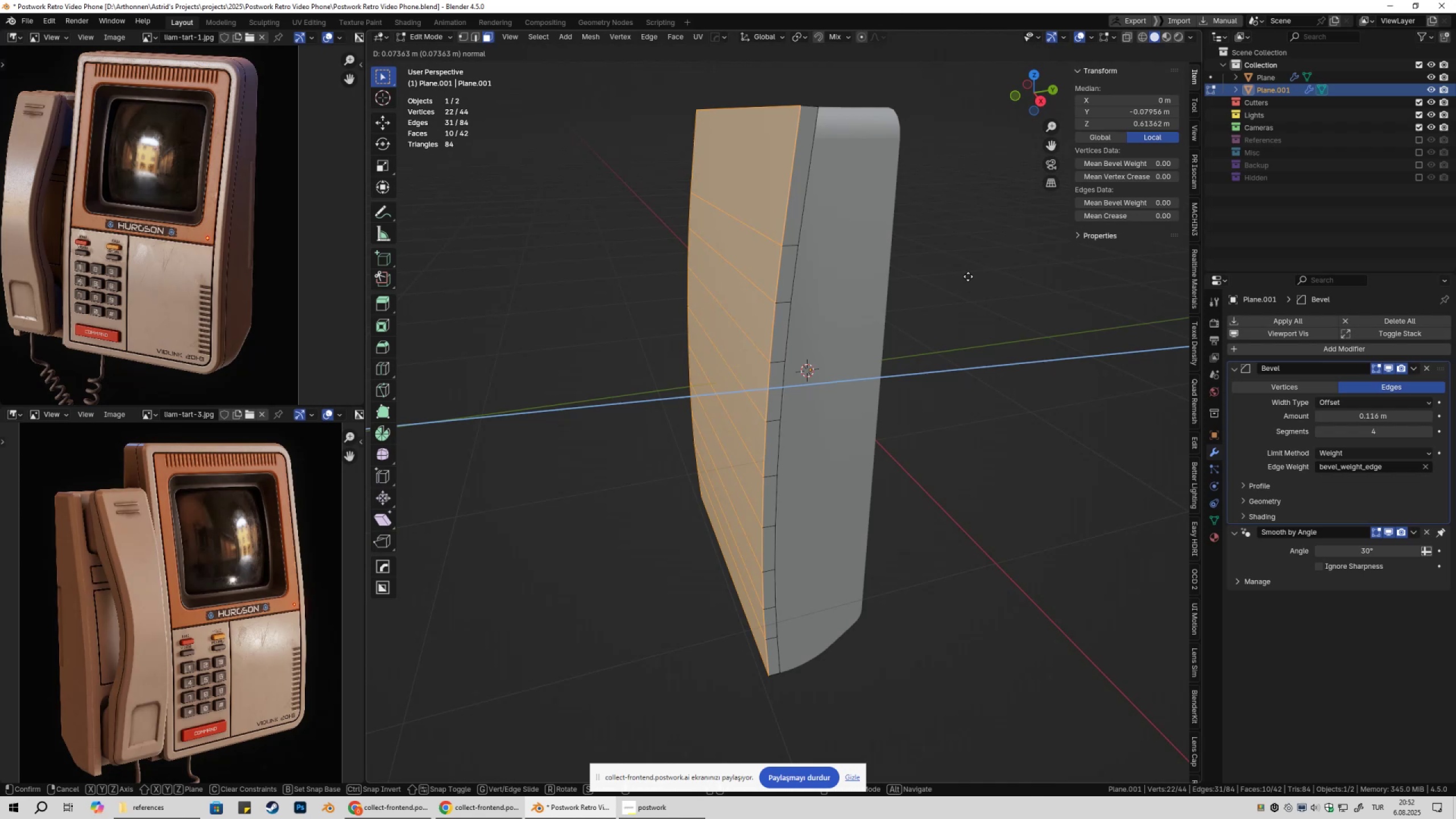 
hold_key(key=ShiftLeft, duration=1.54)
 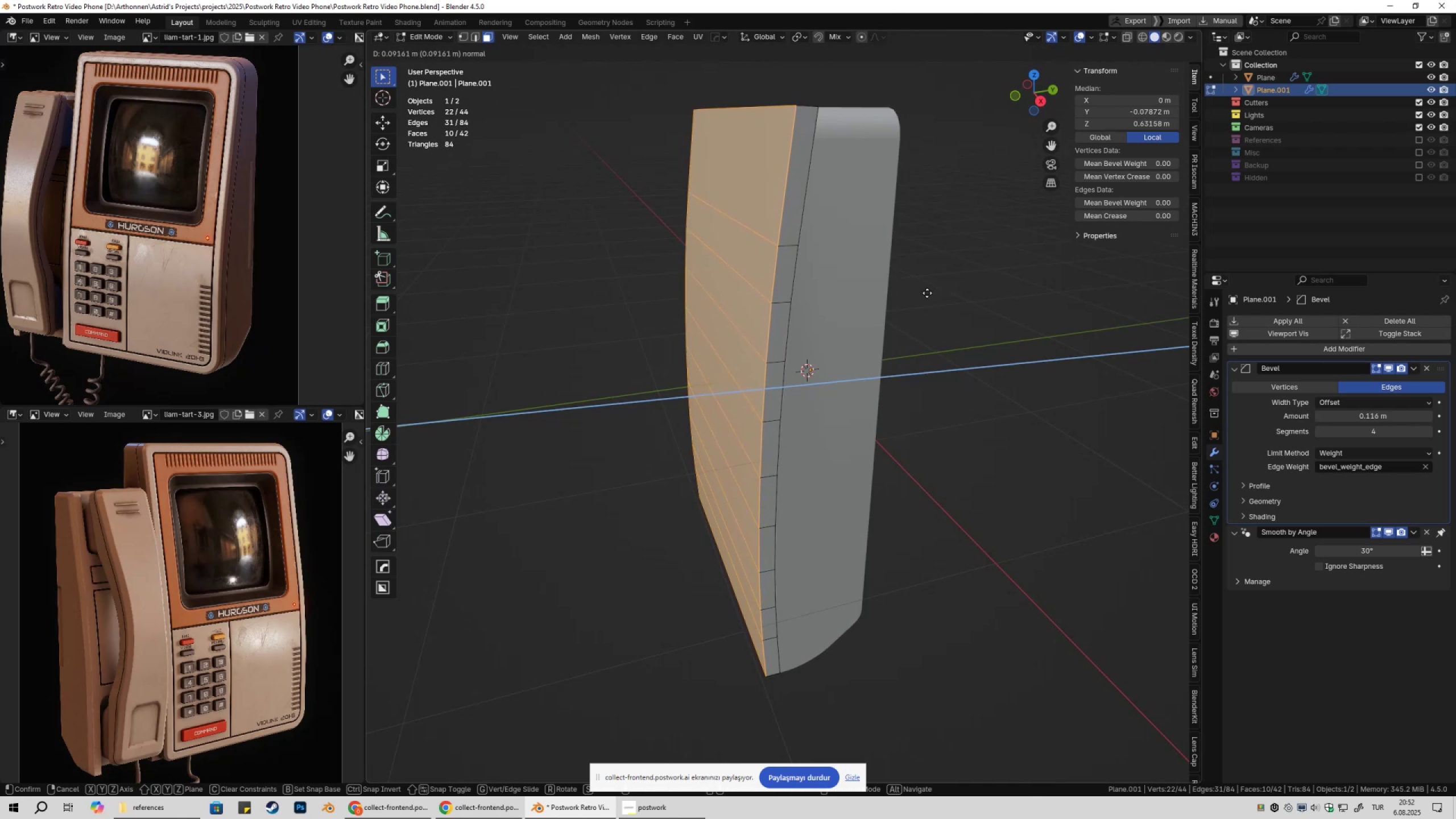 
hold_key(key=ShiftLeft, duration=1.51)
 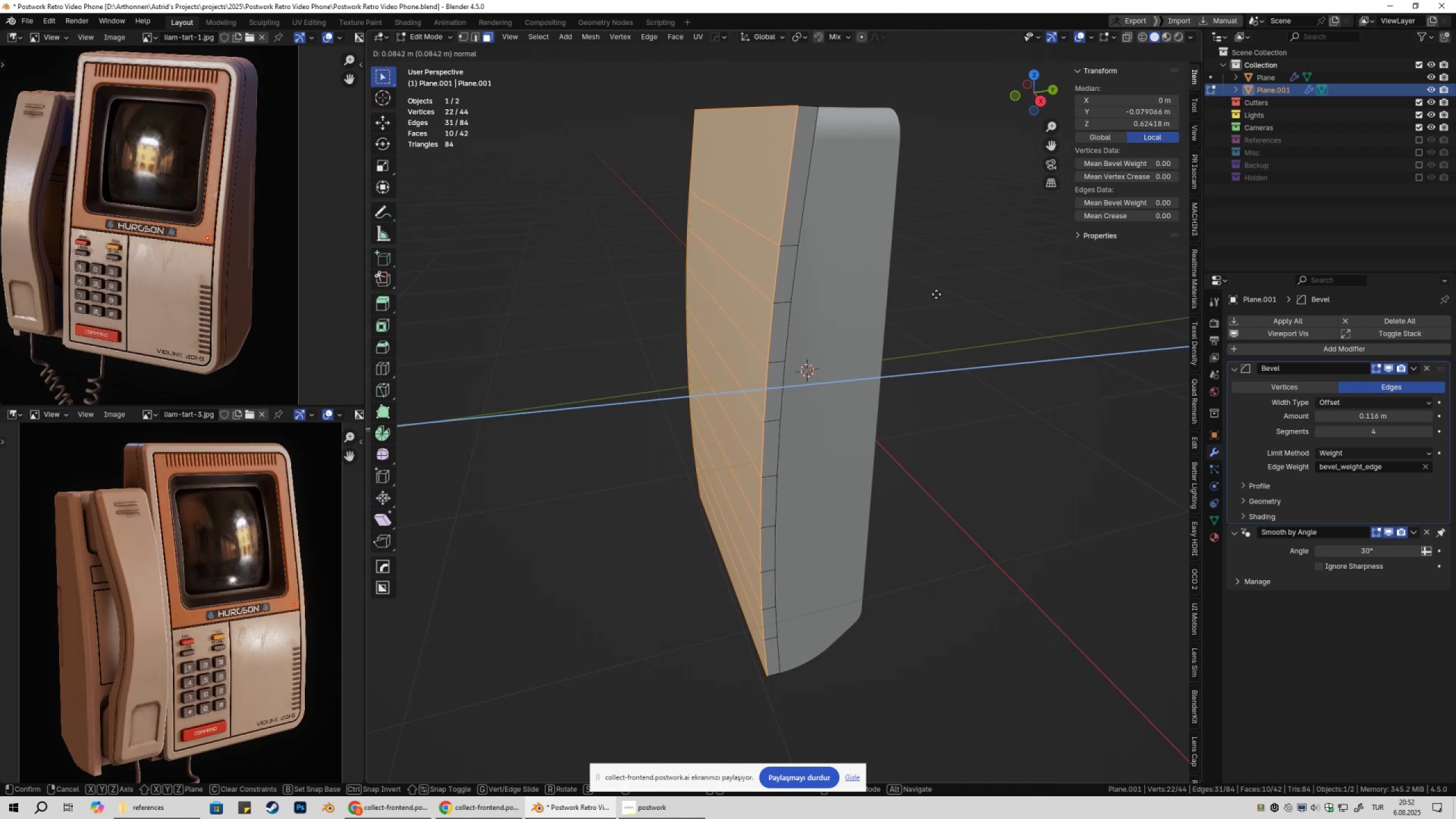 
hold_key(key=ShiftLeft, duration=1.52)
 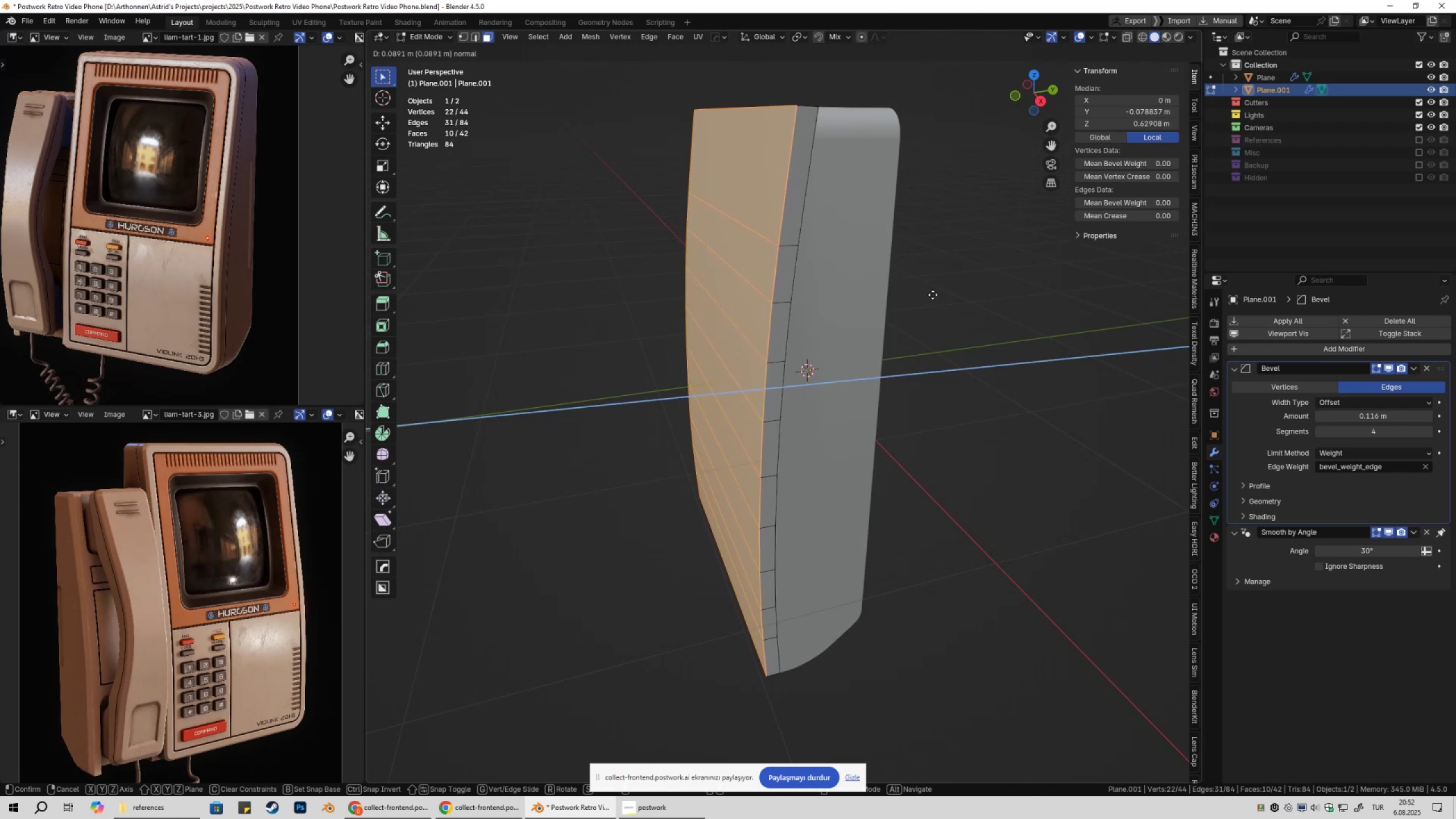 
hold_key(key=ShiftLeft, duration=1.32)
left_click([930, 295])
 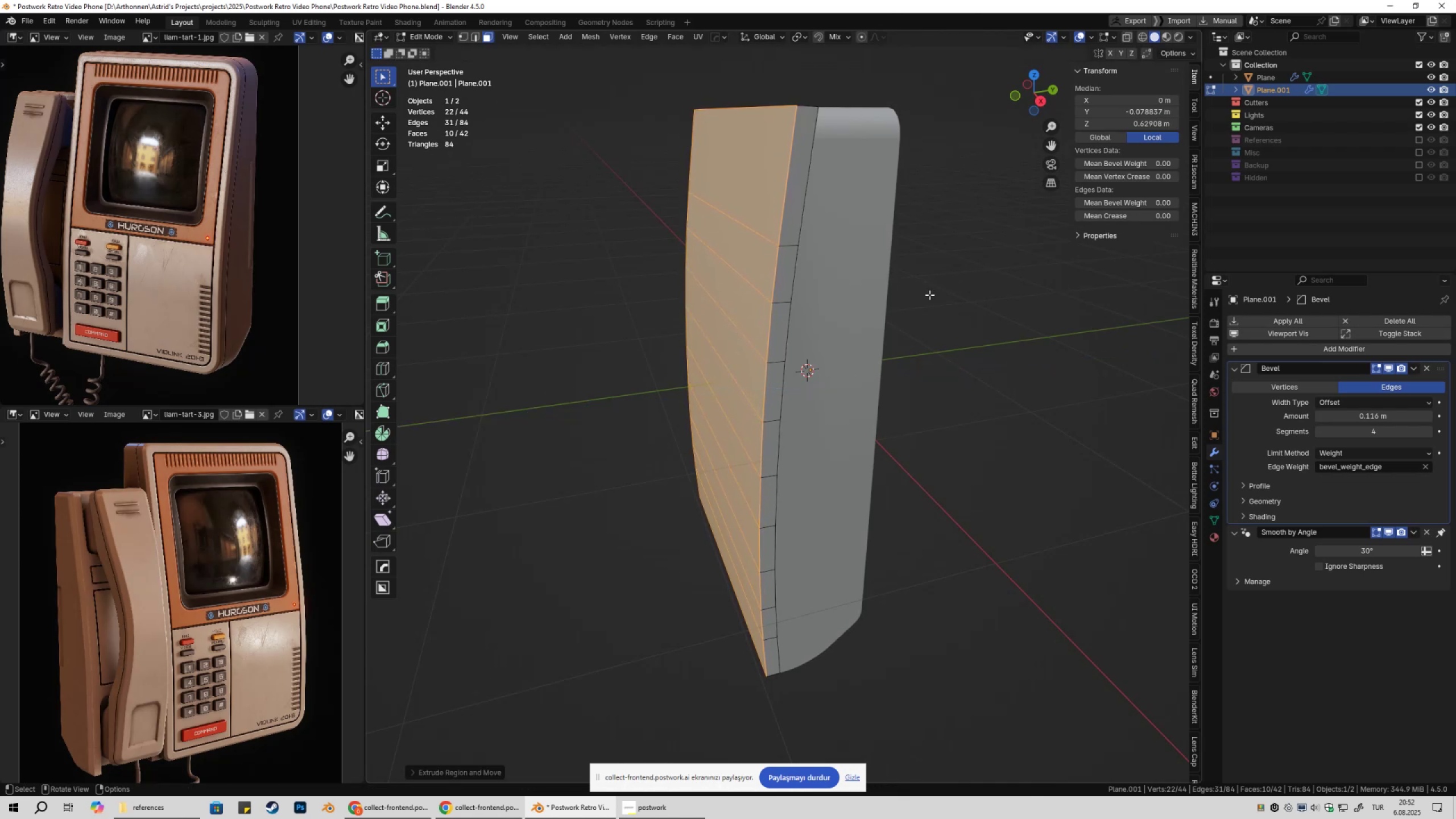 
key(Tab)
 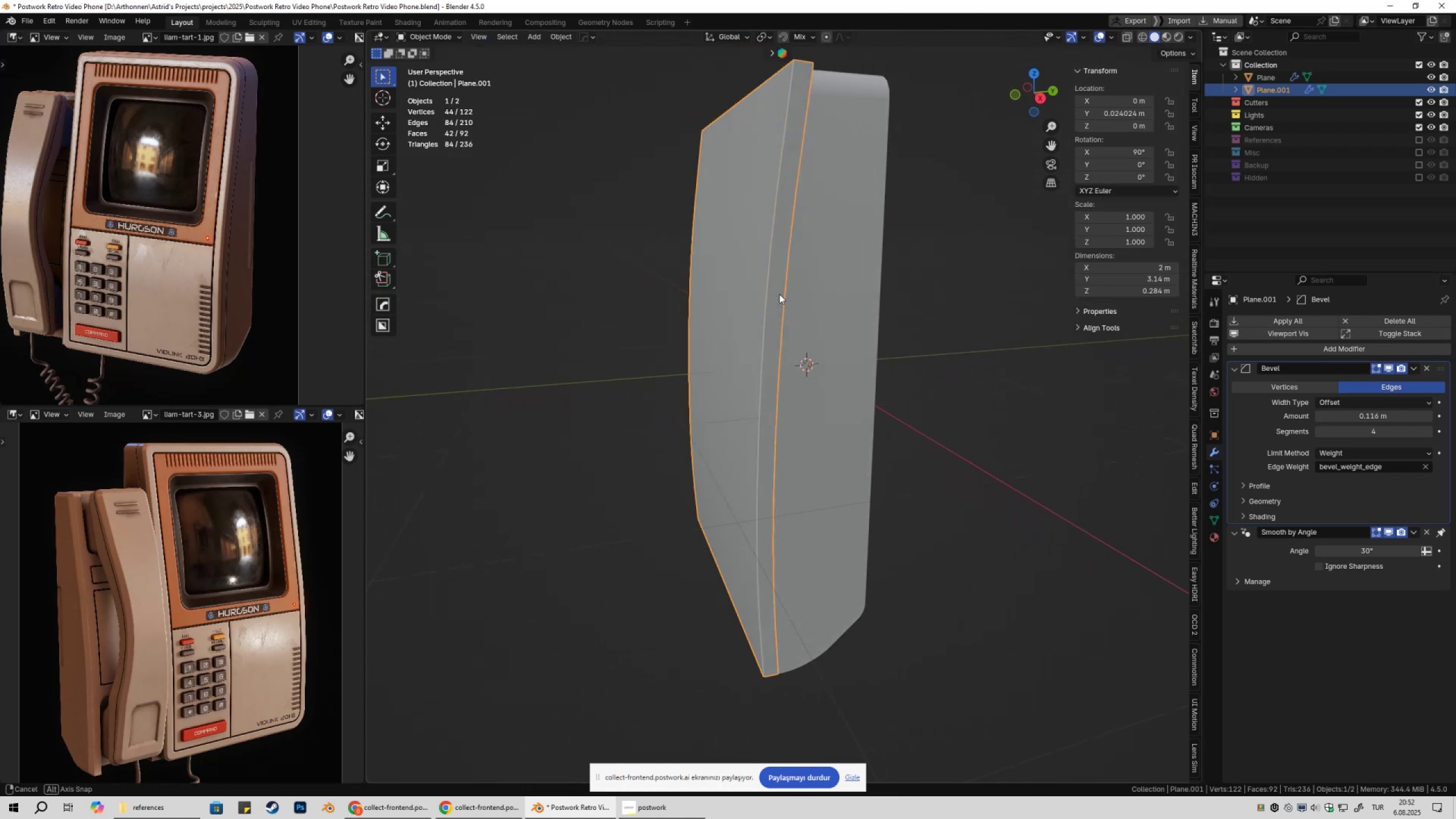 
key(Tab)
 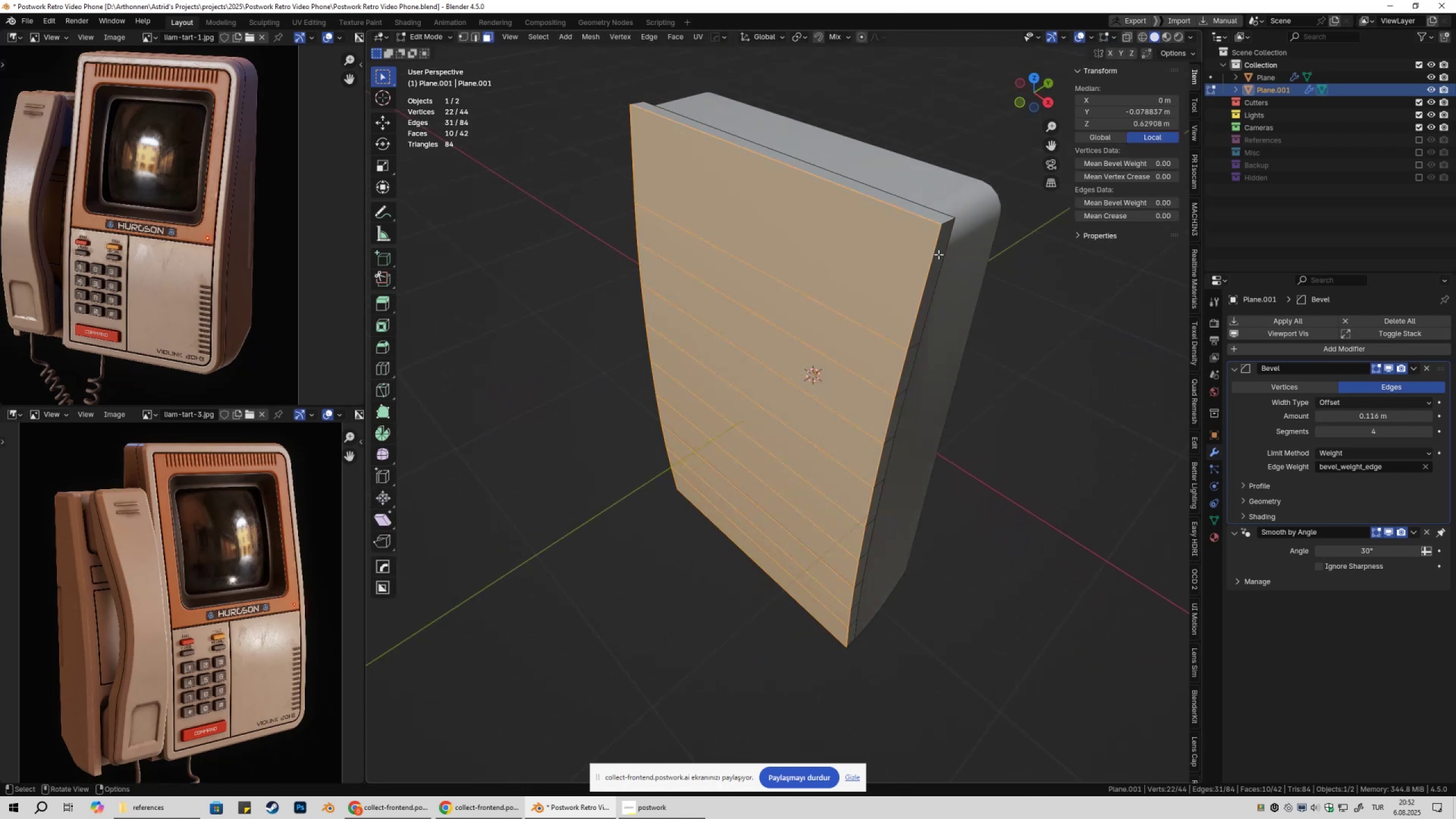 
key(2)
 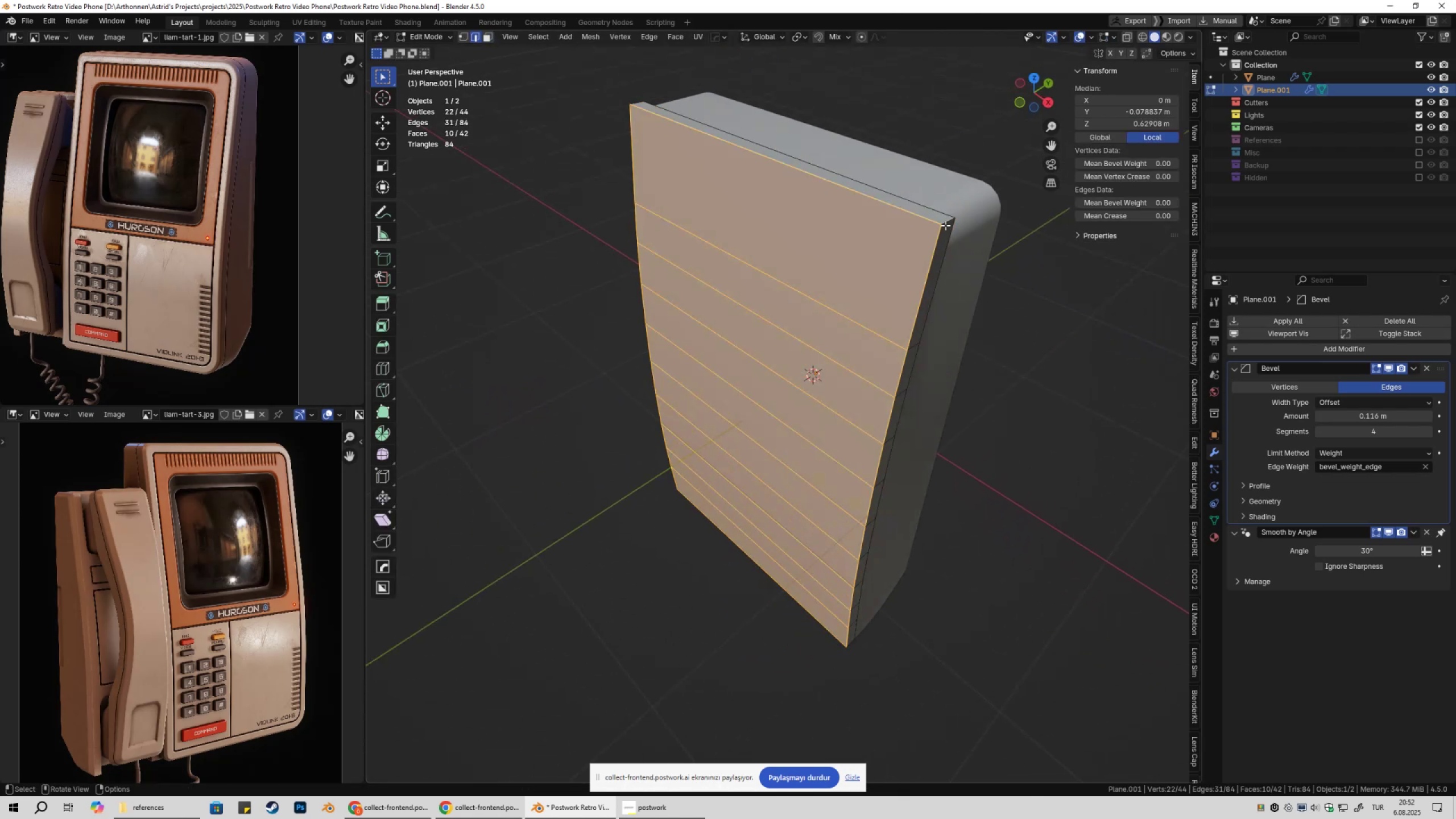 
left_click([945, 225])
 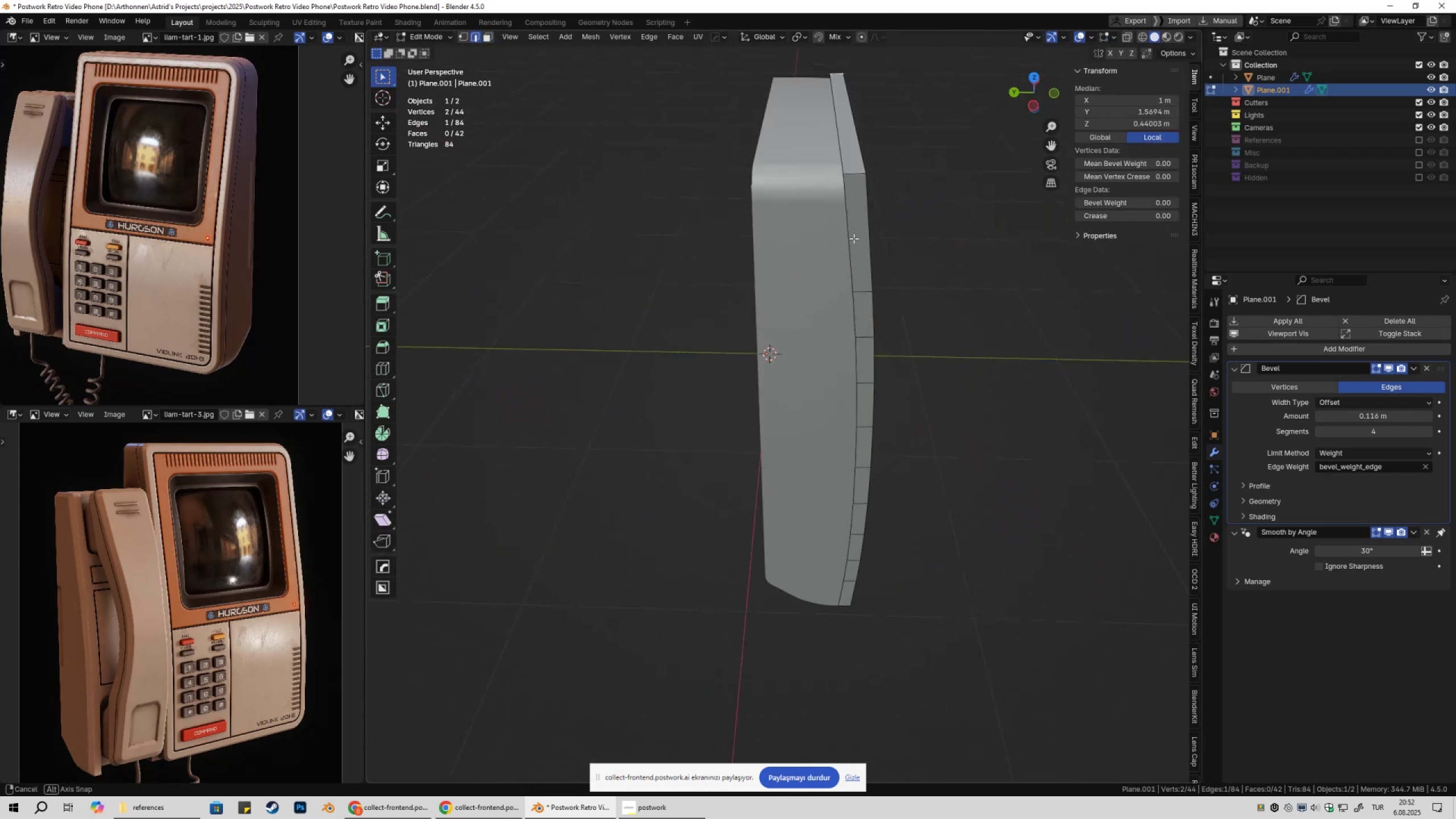 
hold_key(key=ShiftLeft, duration=0.65)
left_click([866, 166])
 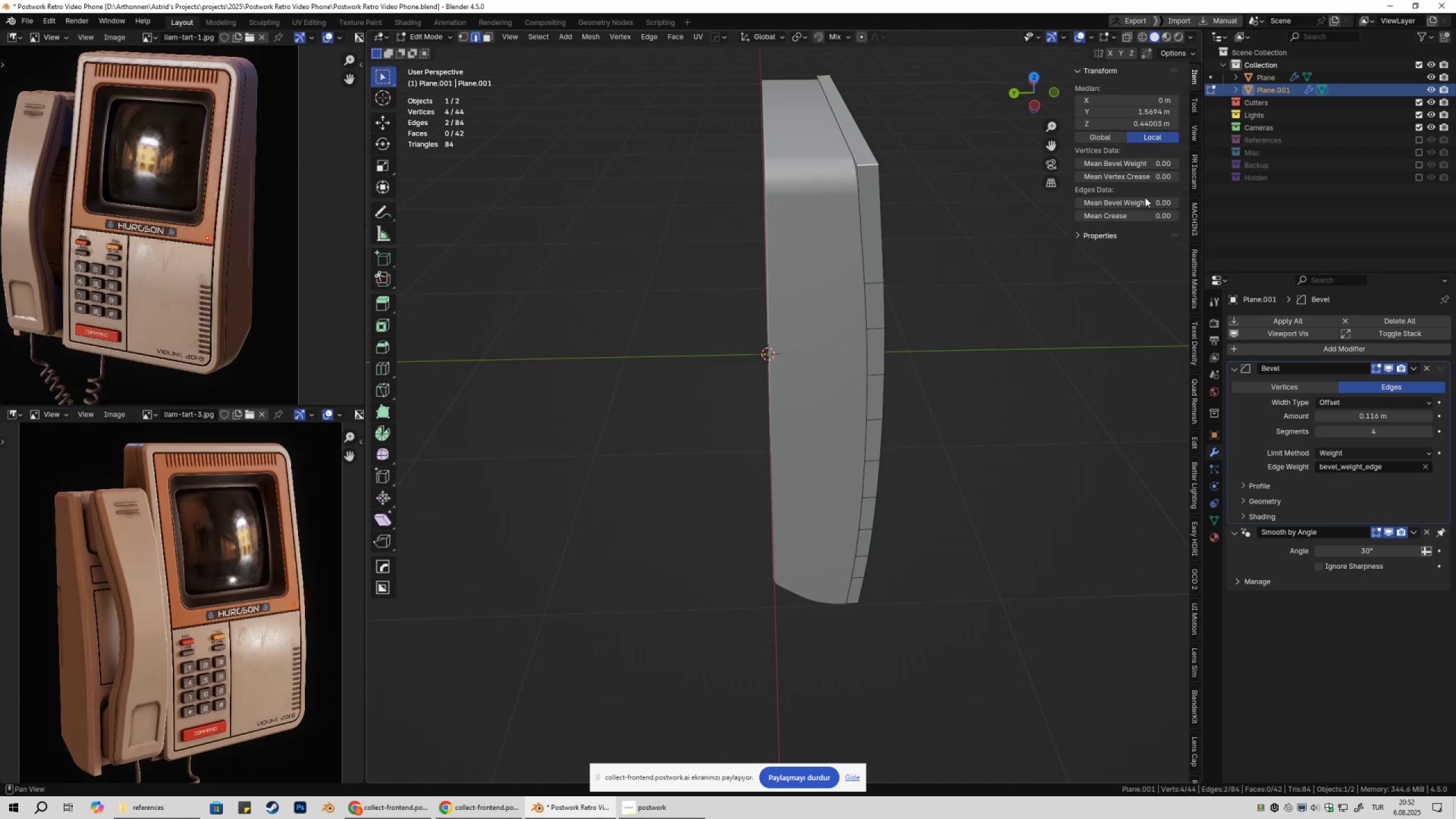 
left_click_drag(start_coordinate=[1142, 201], to_coordinate=[179, 203])
 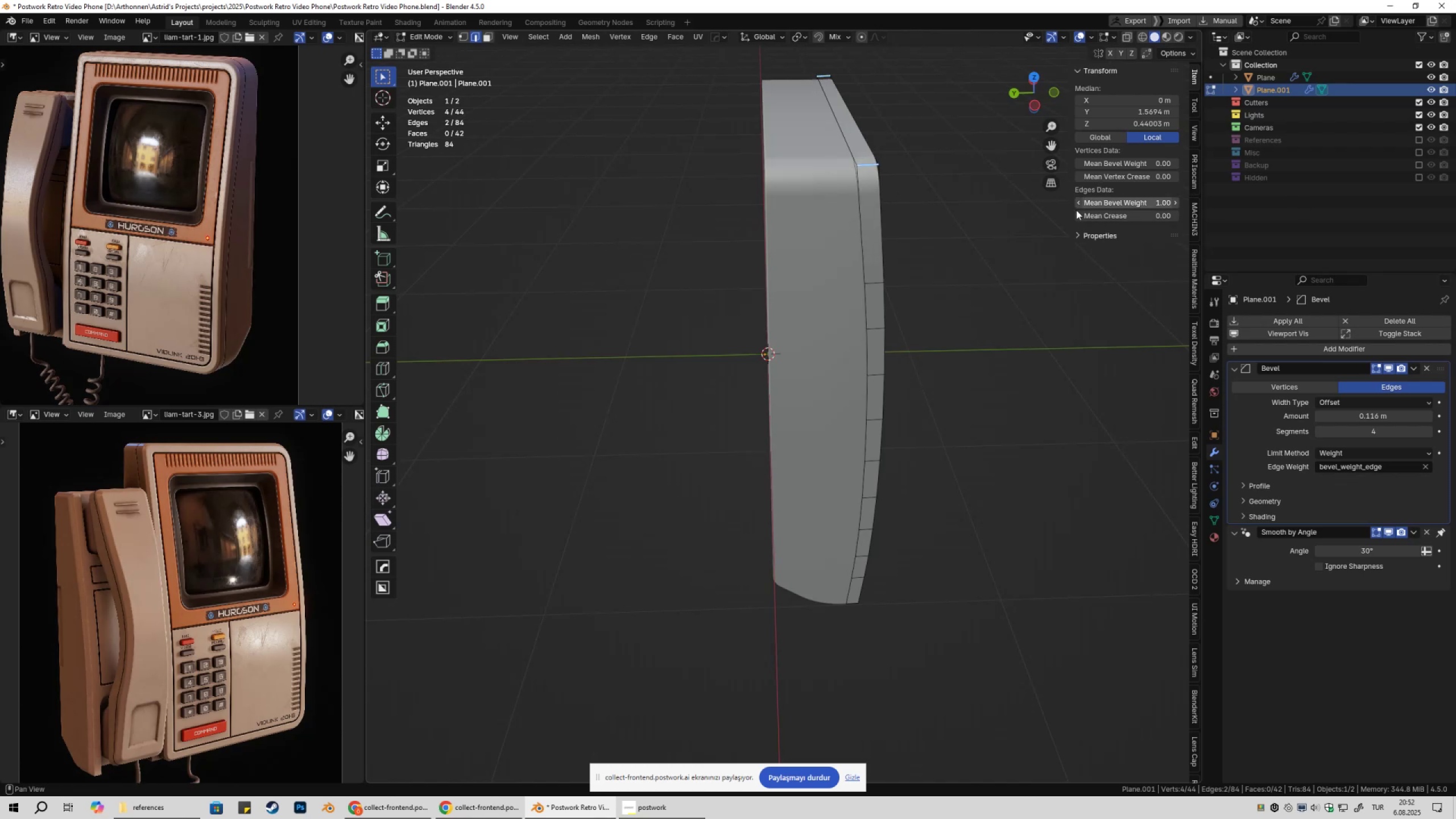 
key(Tab)
 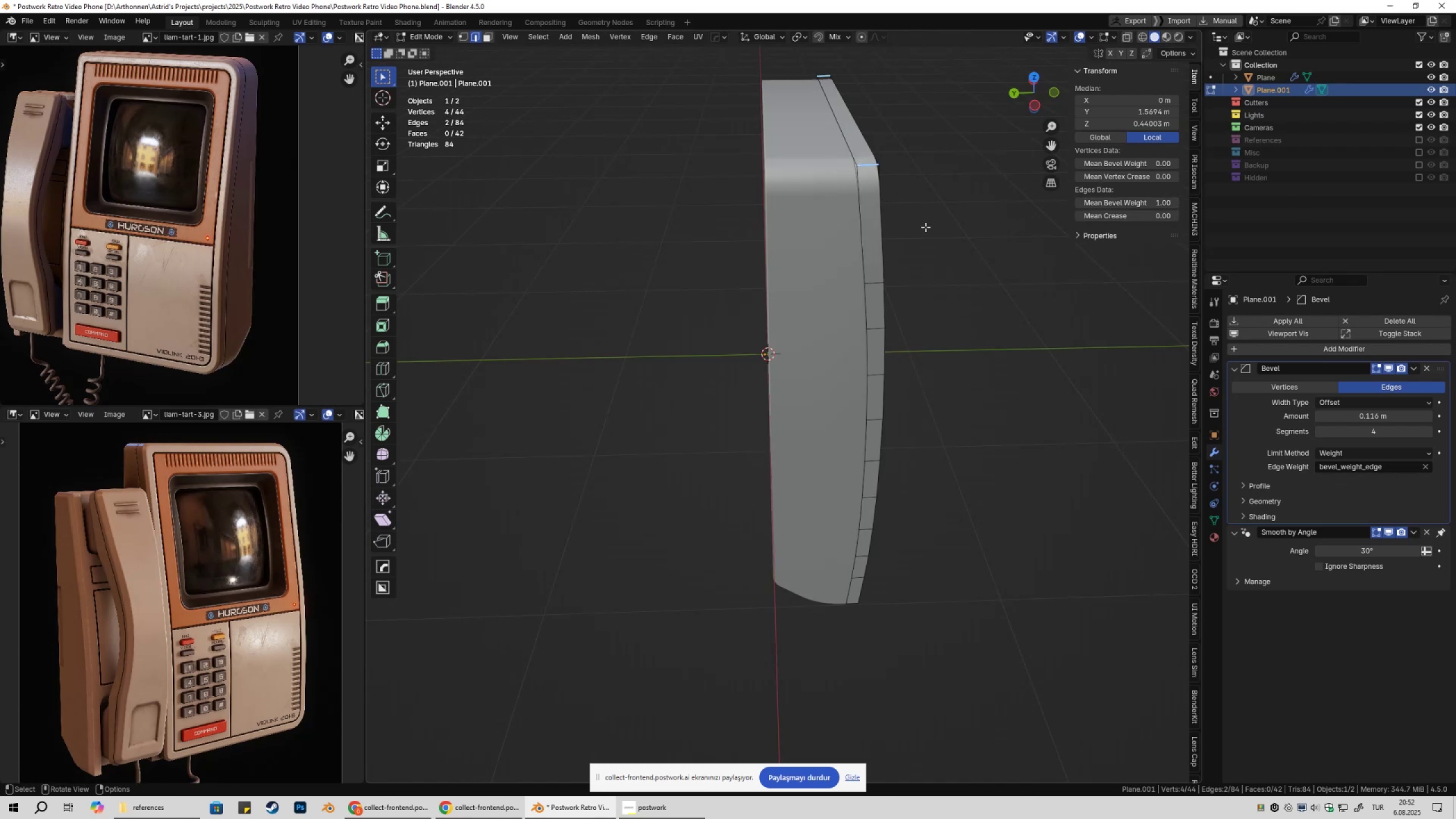 
key(Tab)
 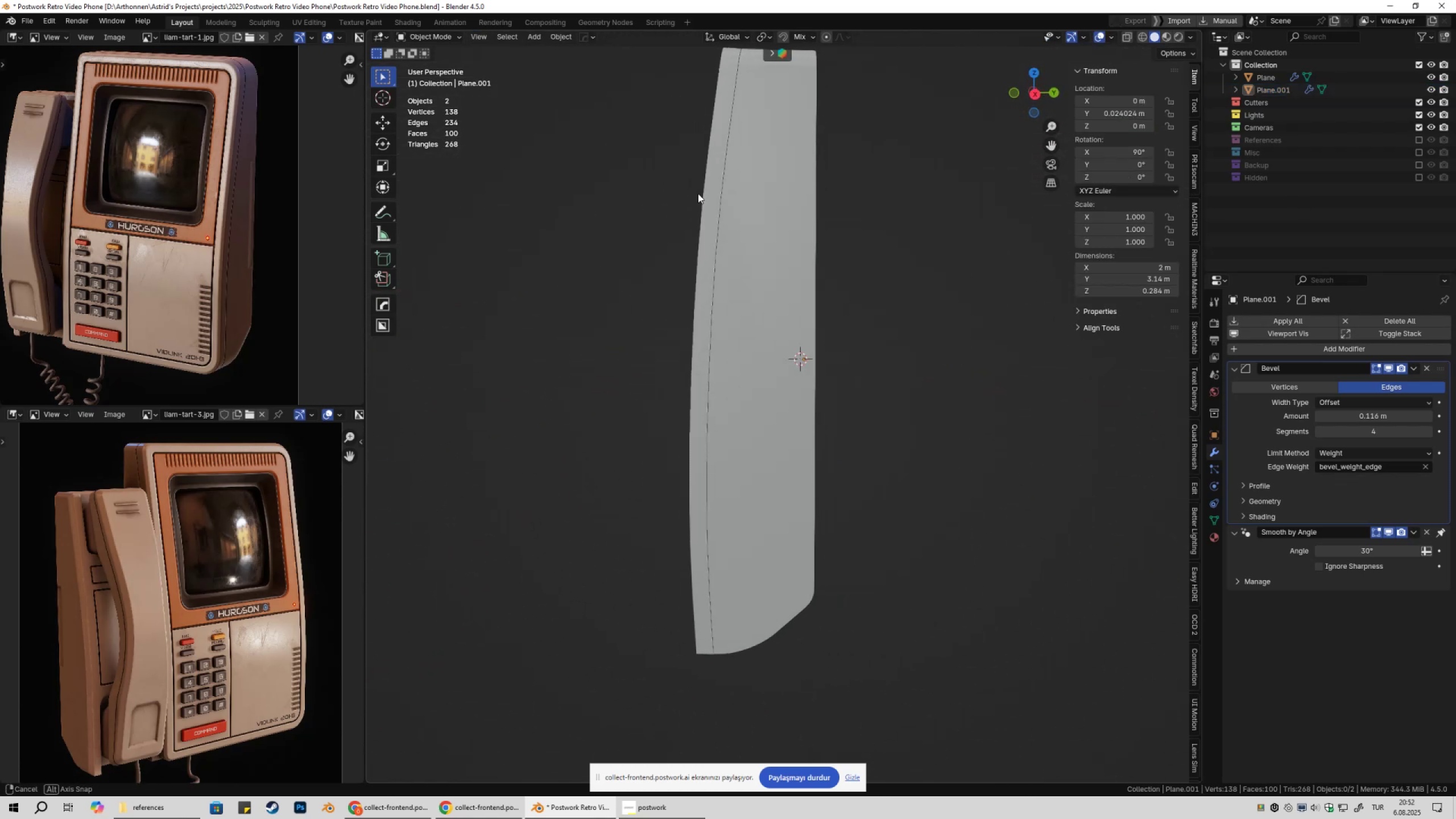 
wait(6.44)
 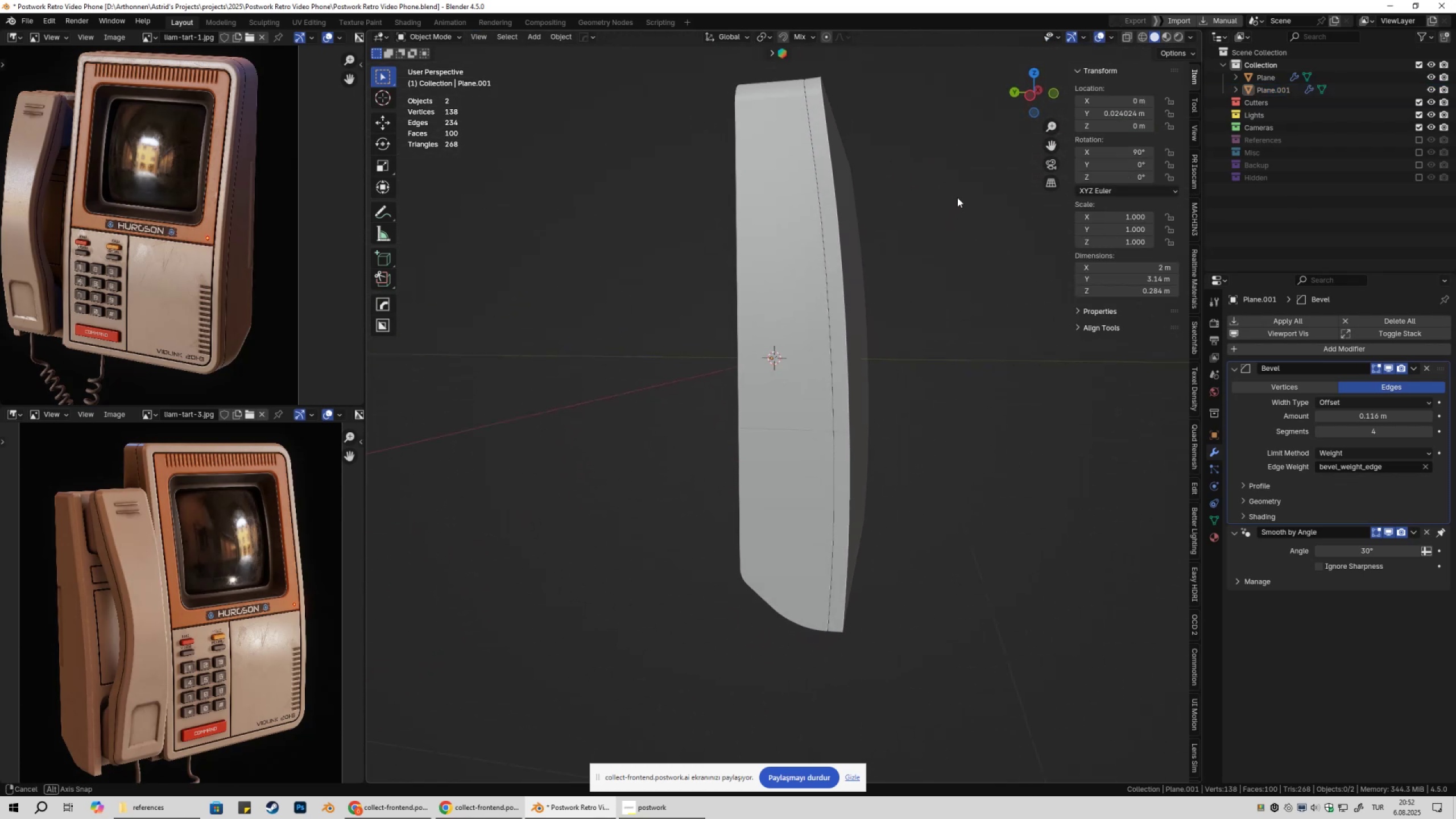 
hold_key(key=ShiftLeft, duration=0.34)
 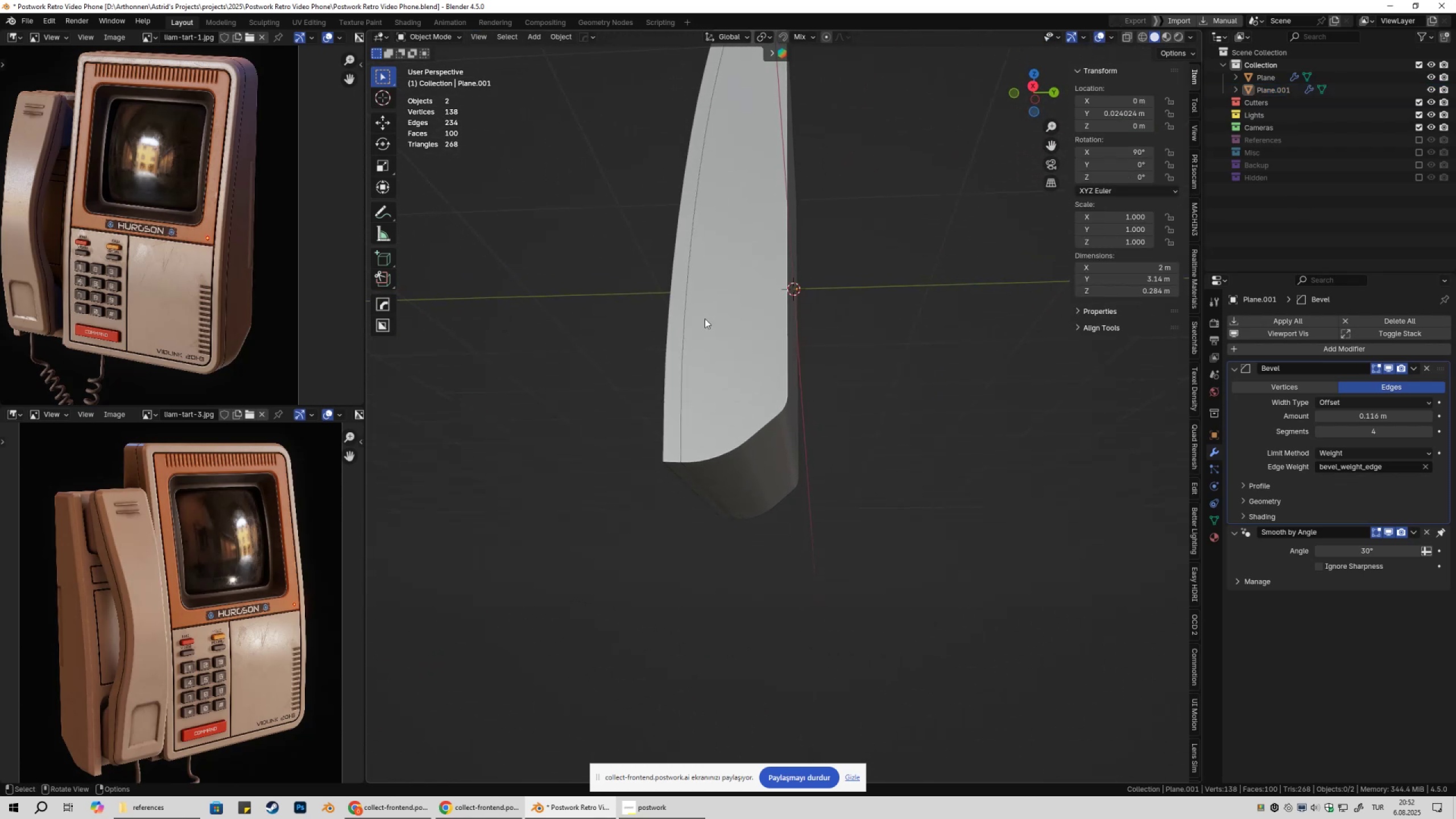 
left_click([747, 433])
 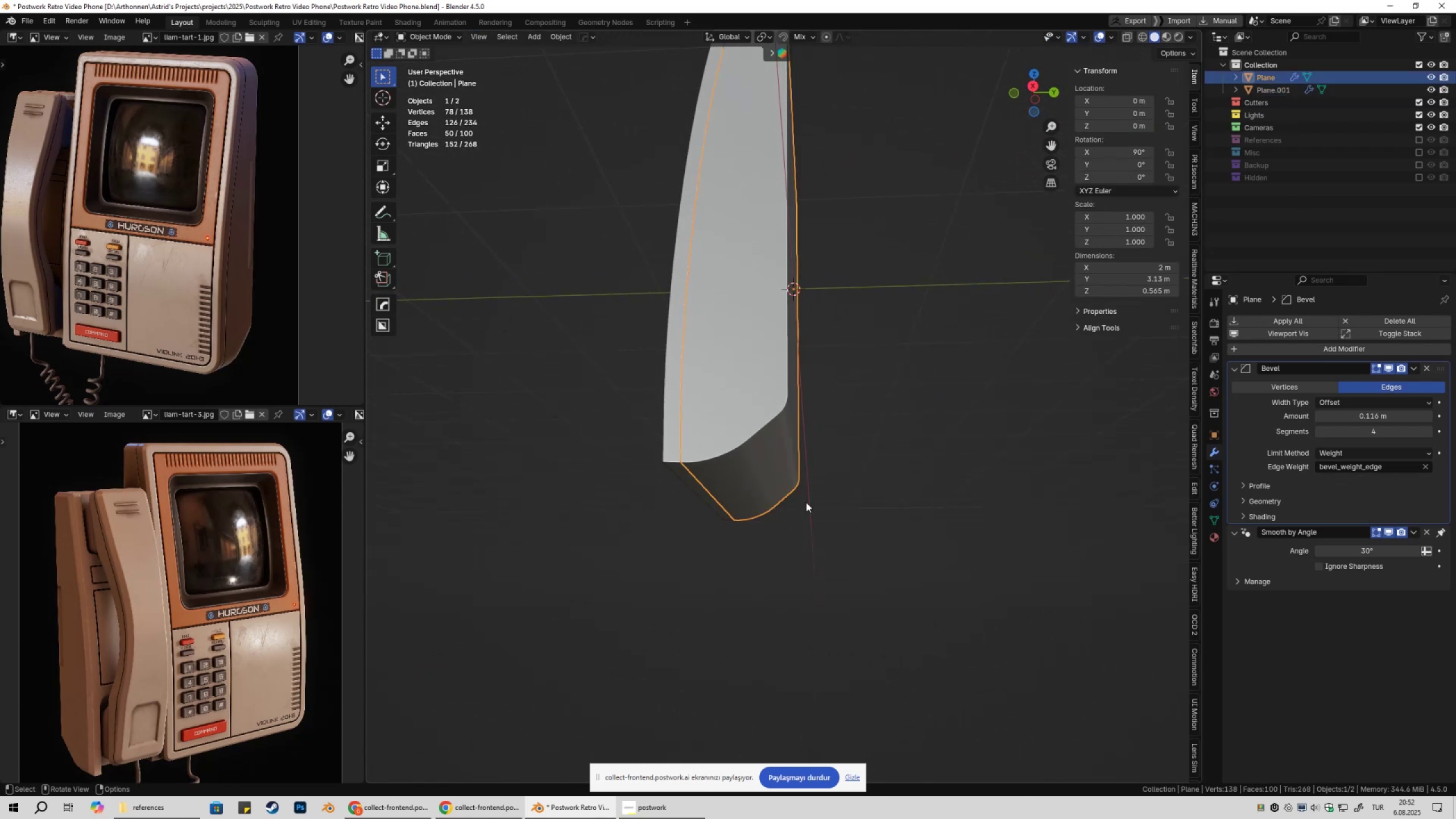 
key(Tab)
 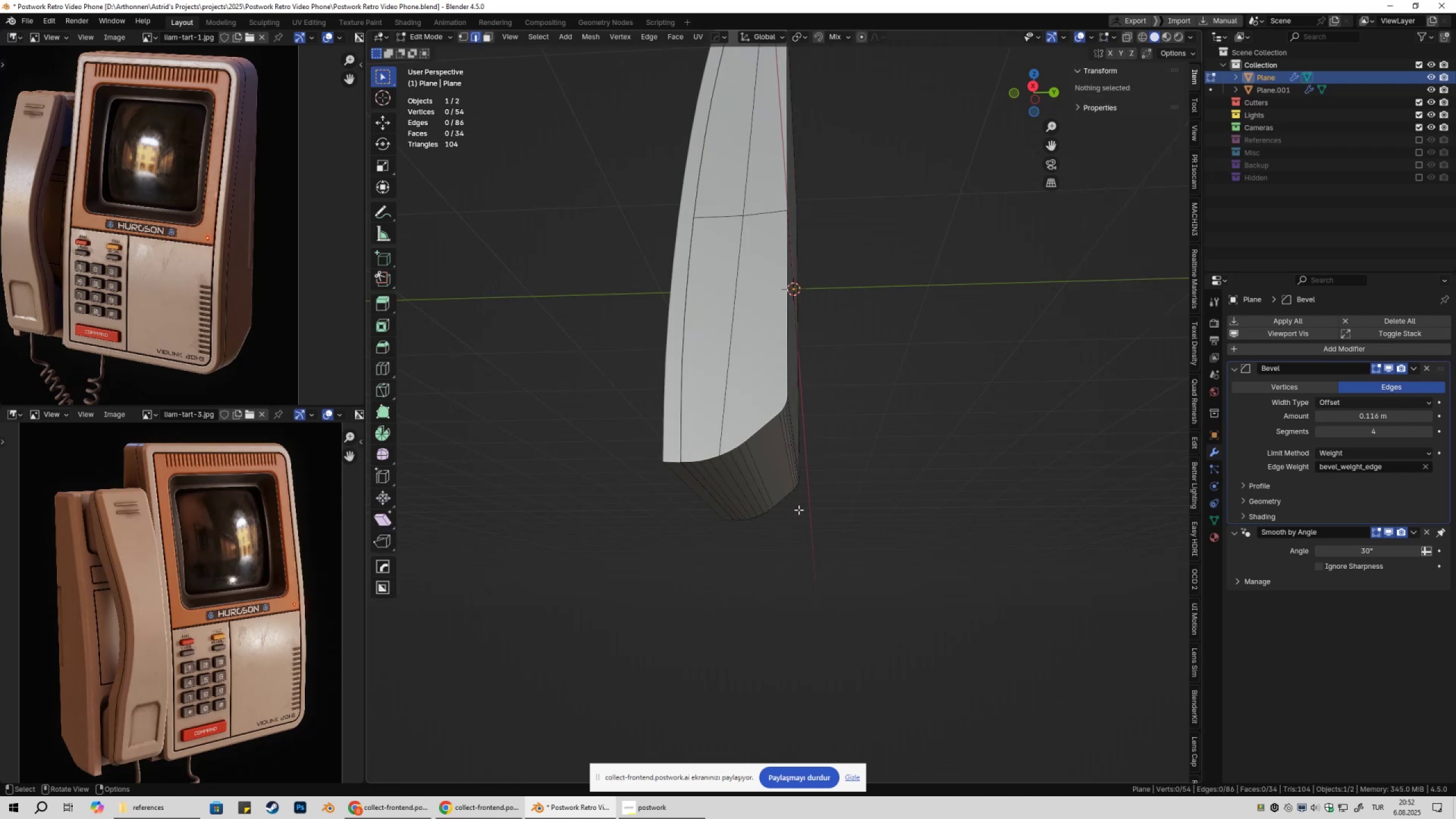 
scroll: coordinate [792, 504], scroll_direction: up, amount: 1.0
 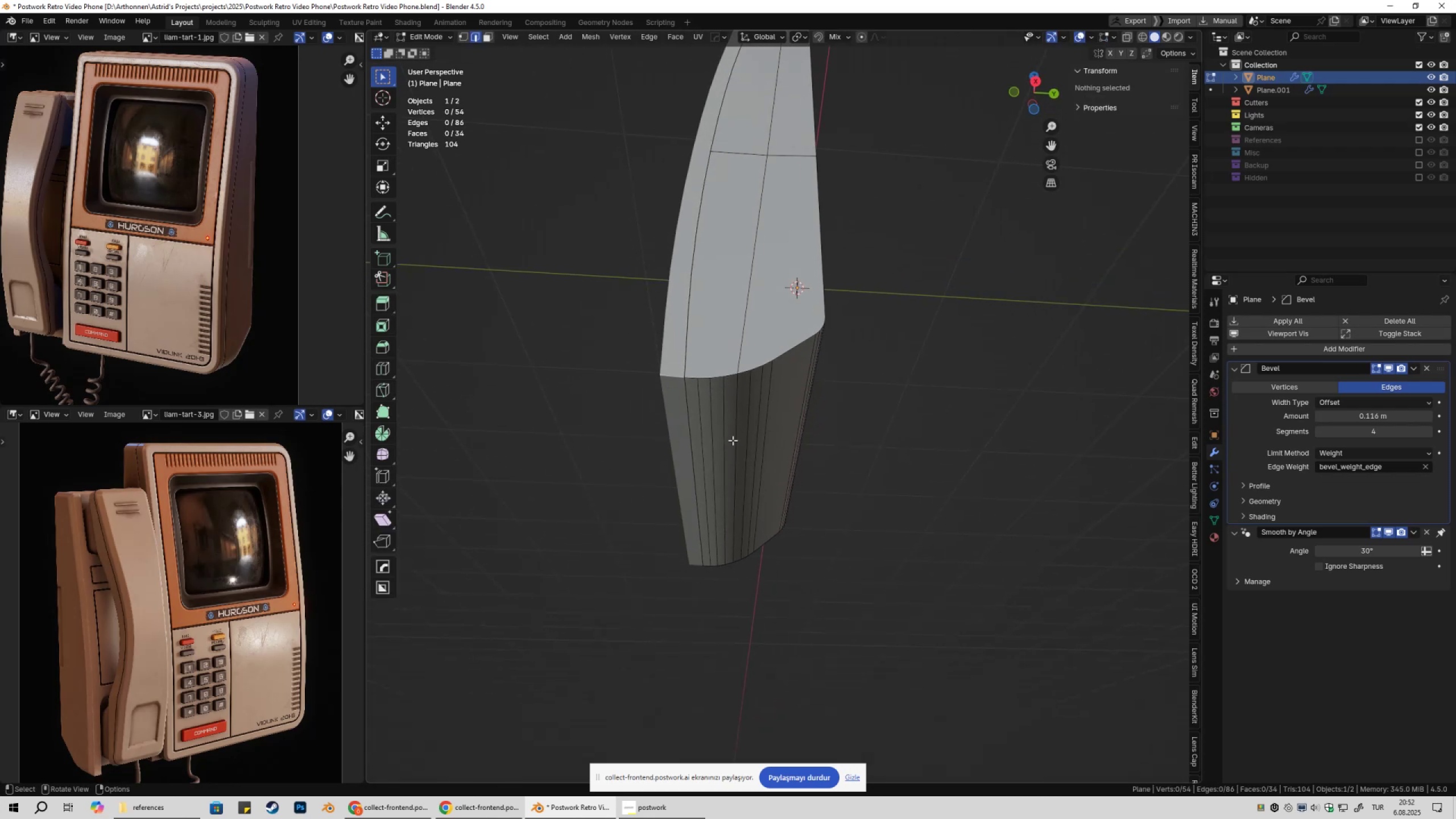 
key(3)
 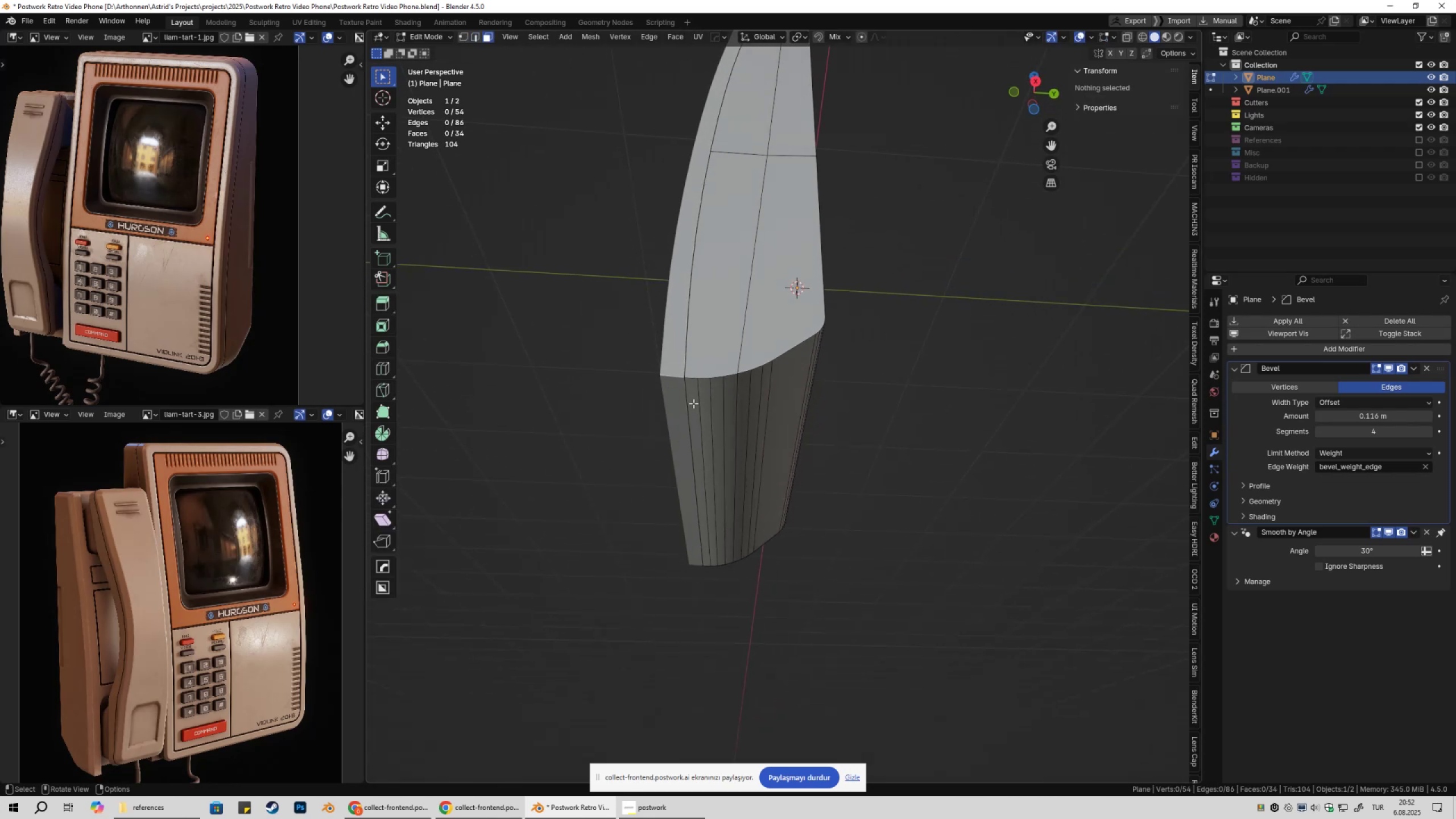 
left_click([693, 403])
 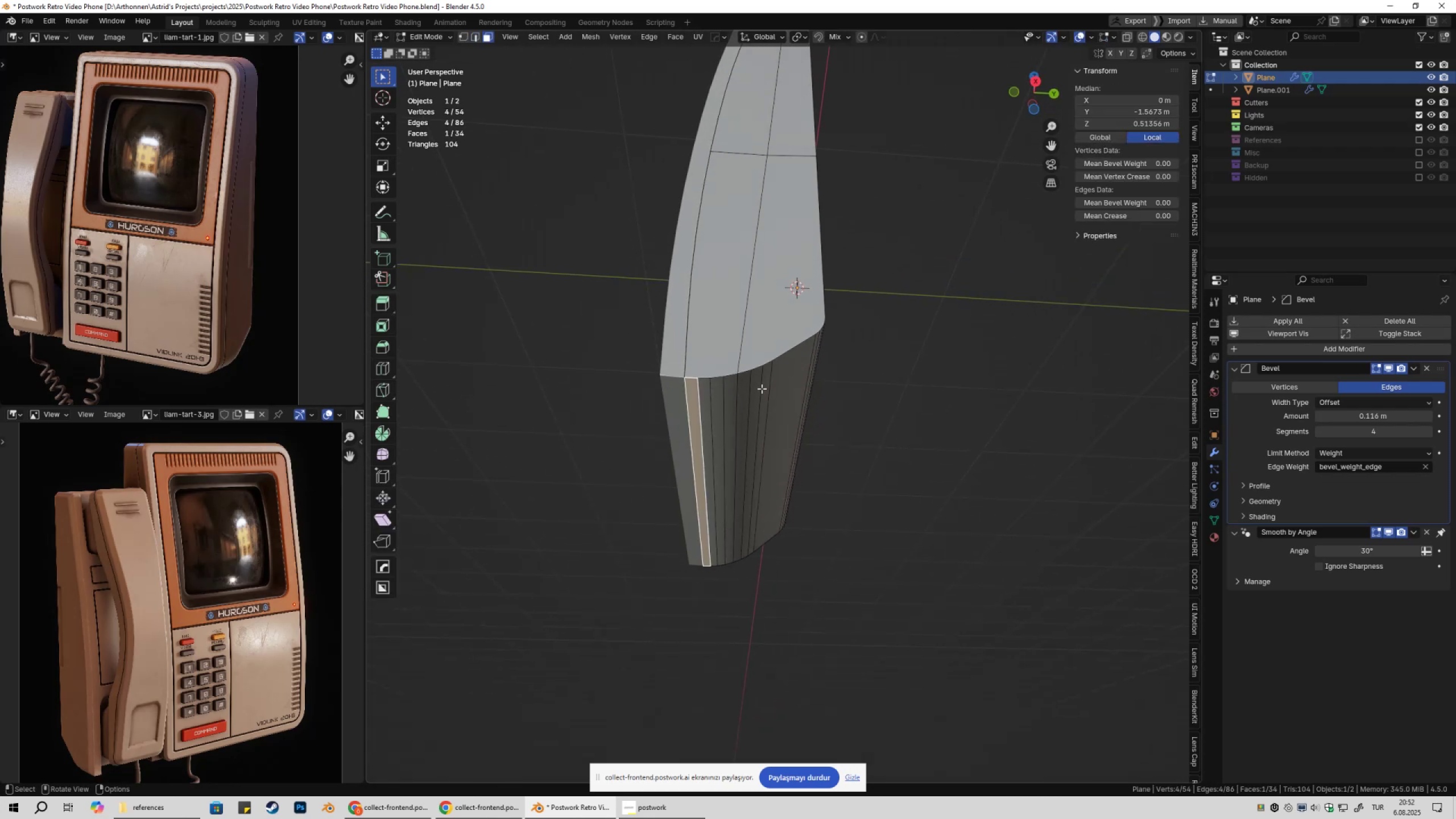 
hold_key(key=ControlLeft, duration=0.36)
left_click([764, 386])
 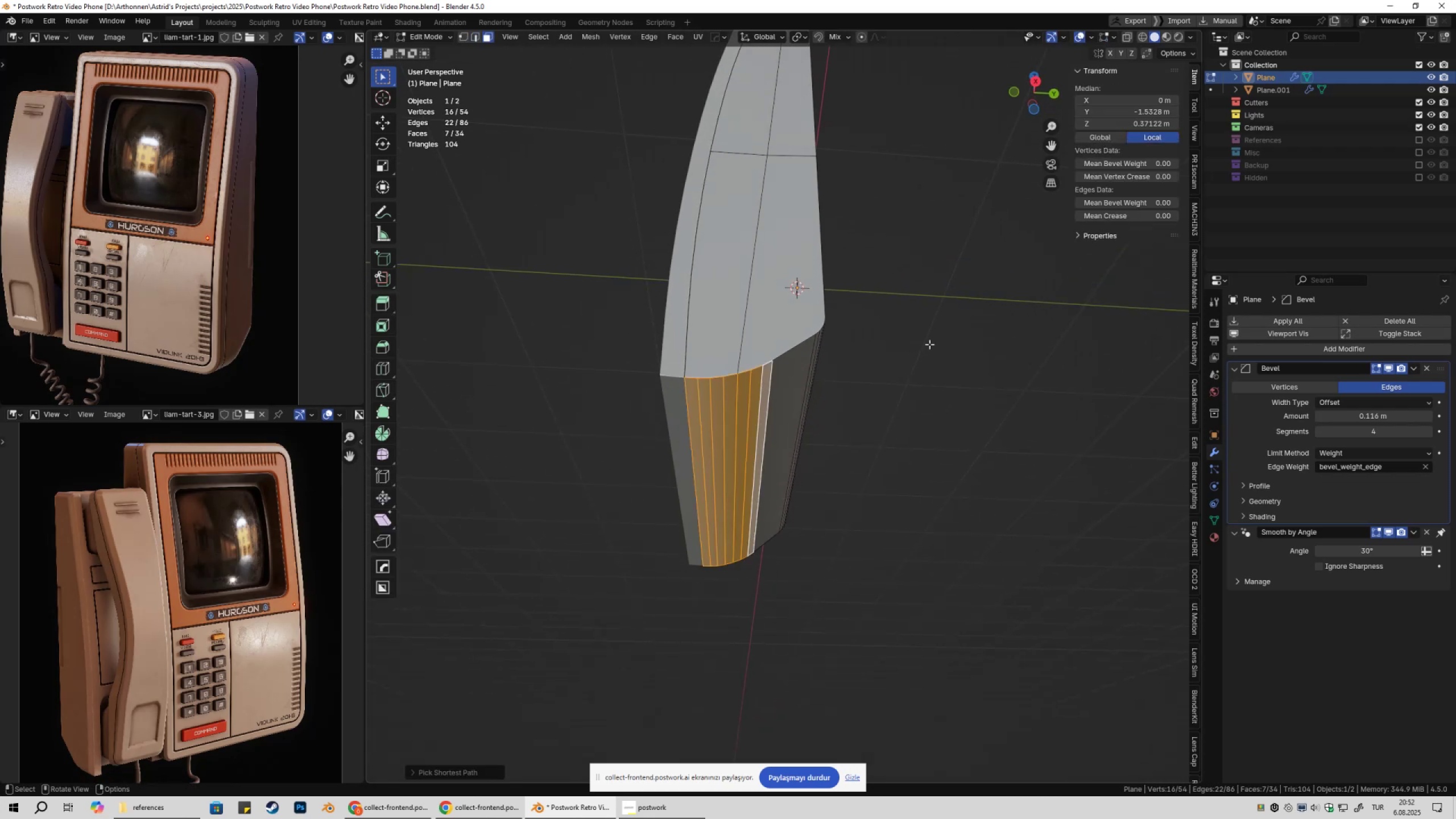 
right_click([939, 338])
 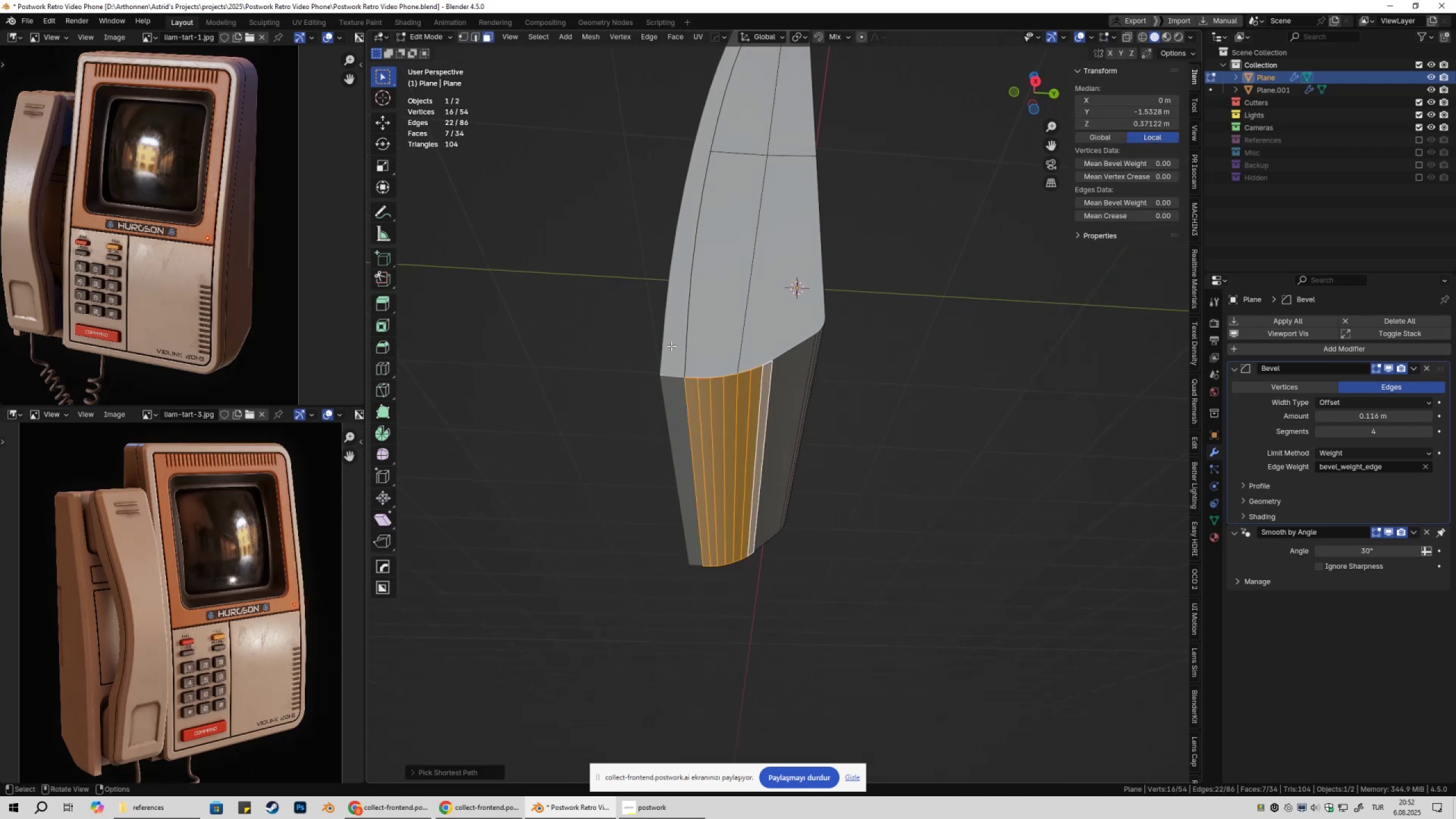 
key(Q)
 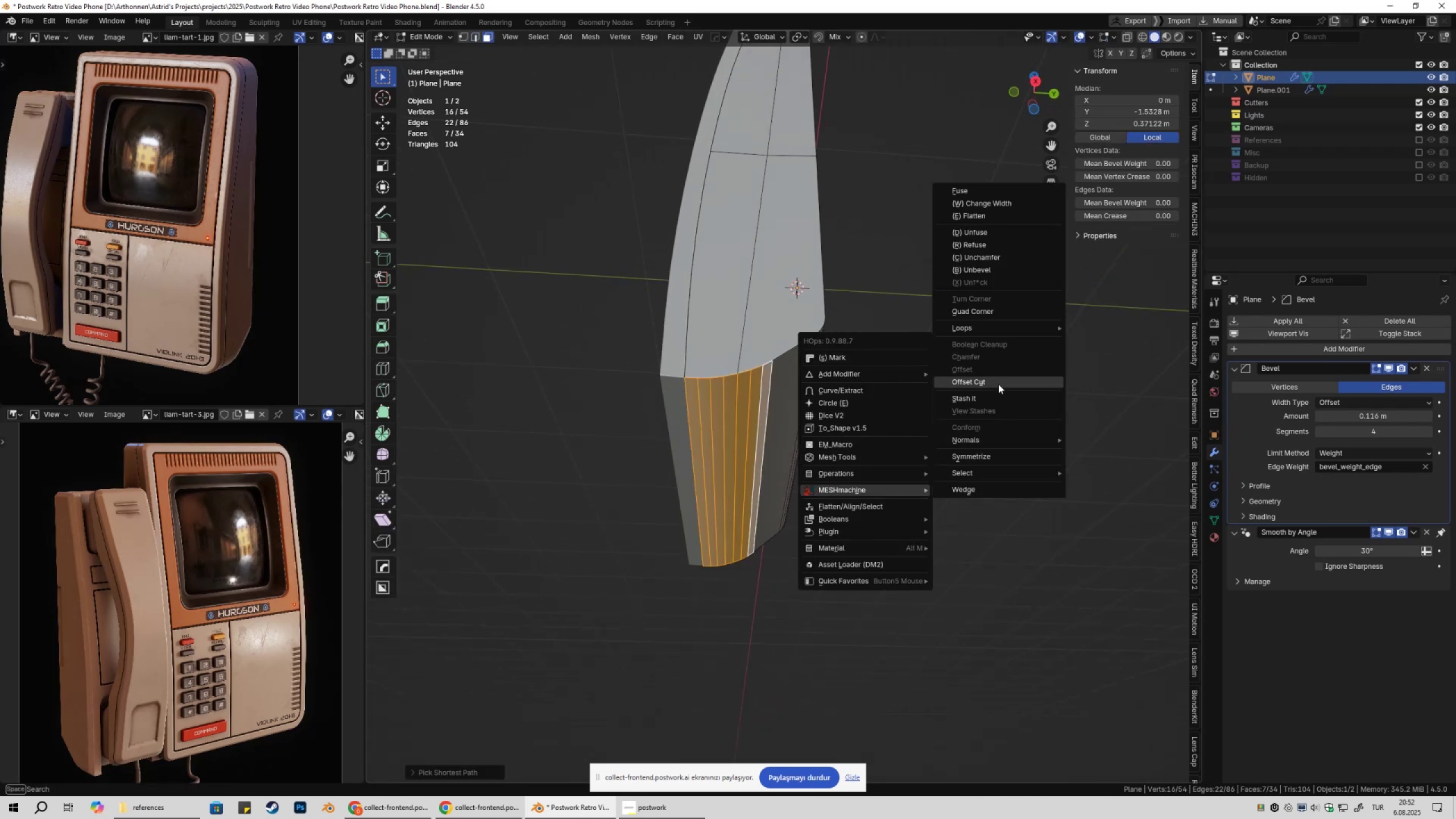 
left_click([1011, 246])
 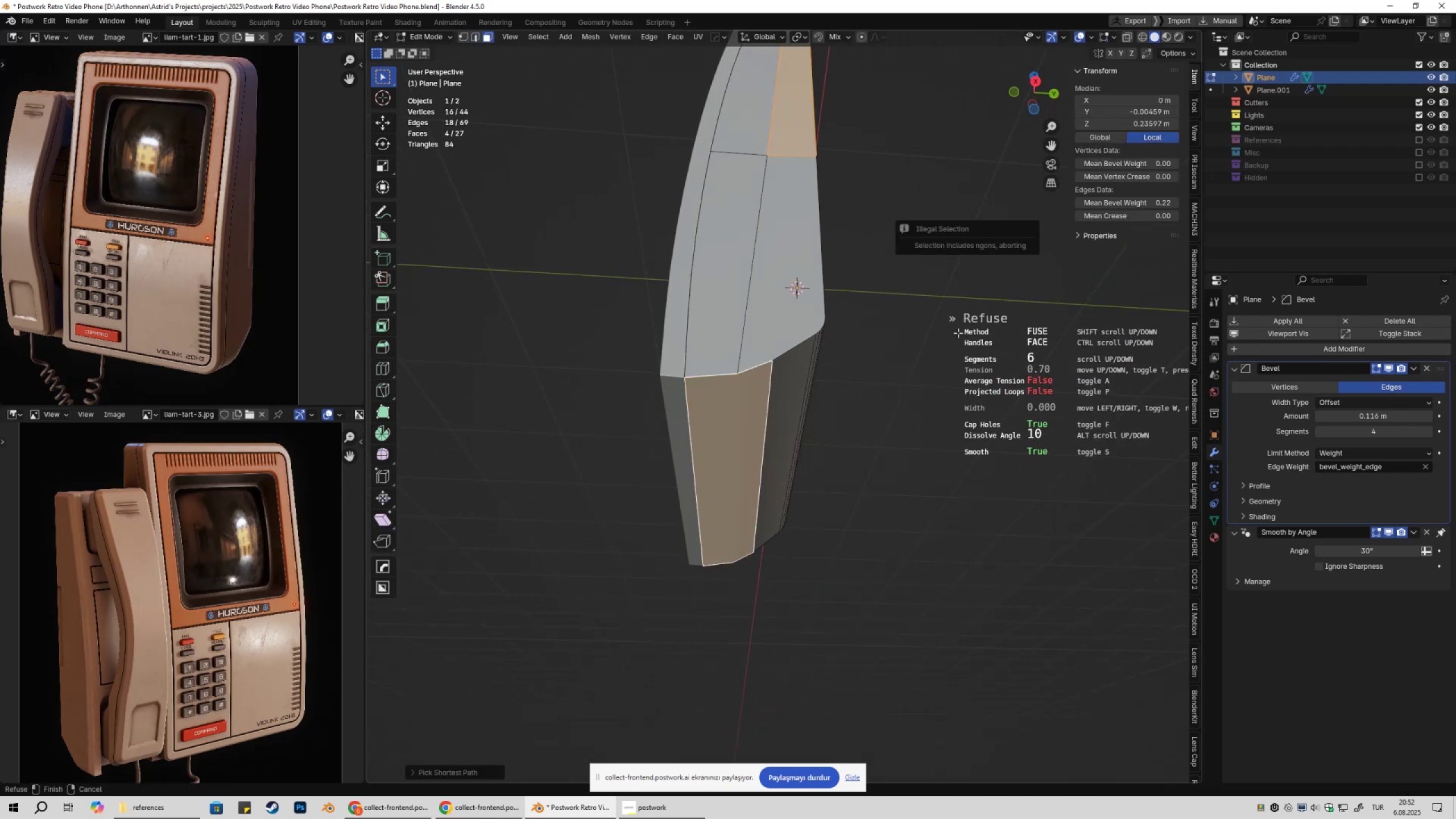 
scroll: coordinate [849, 370], scroll_direction: down, amount: 2.0
 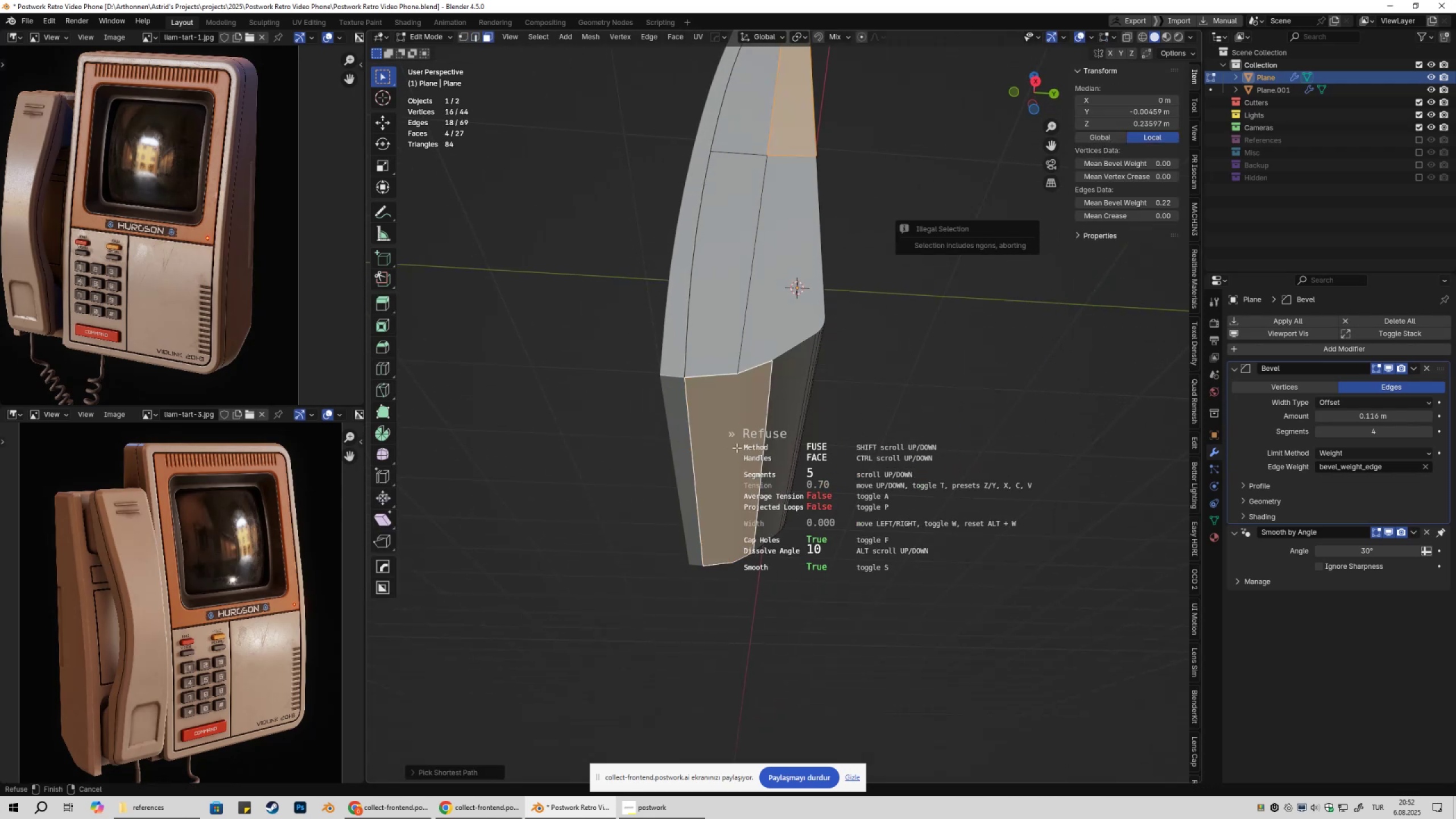 
key(Escape)
 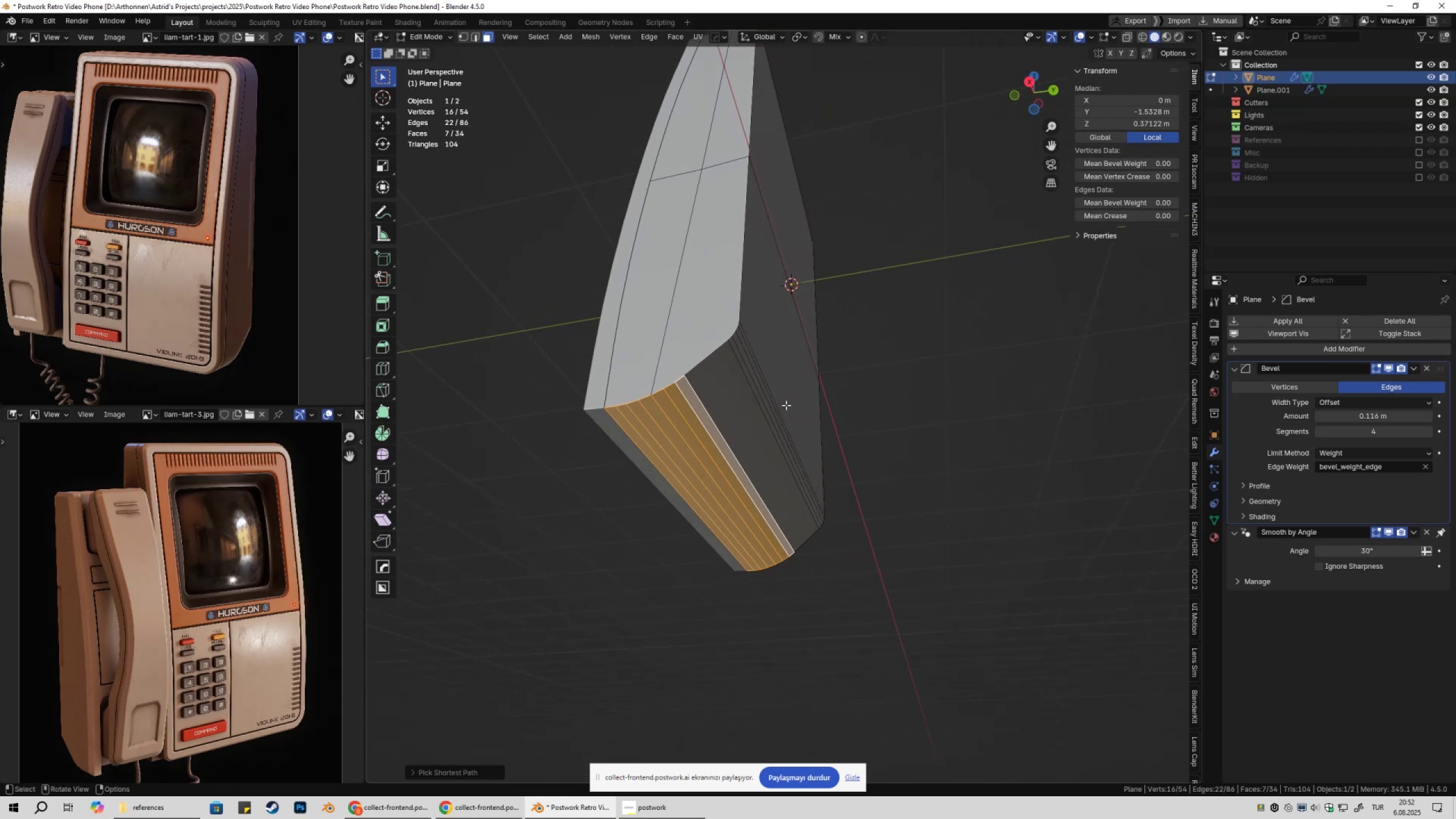 
key(2)
 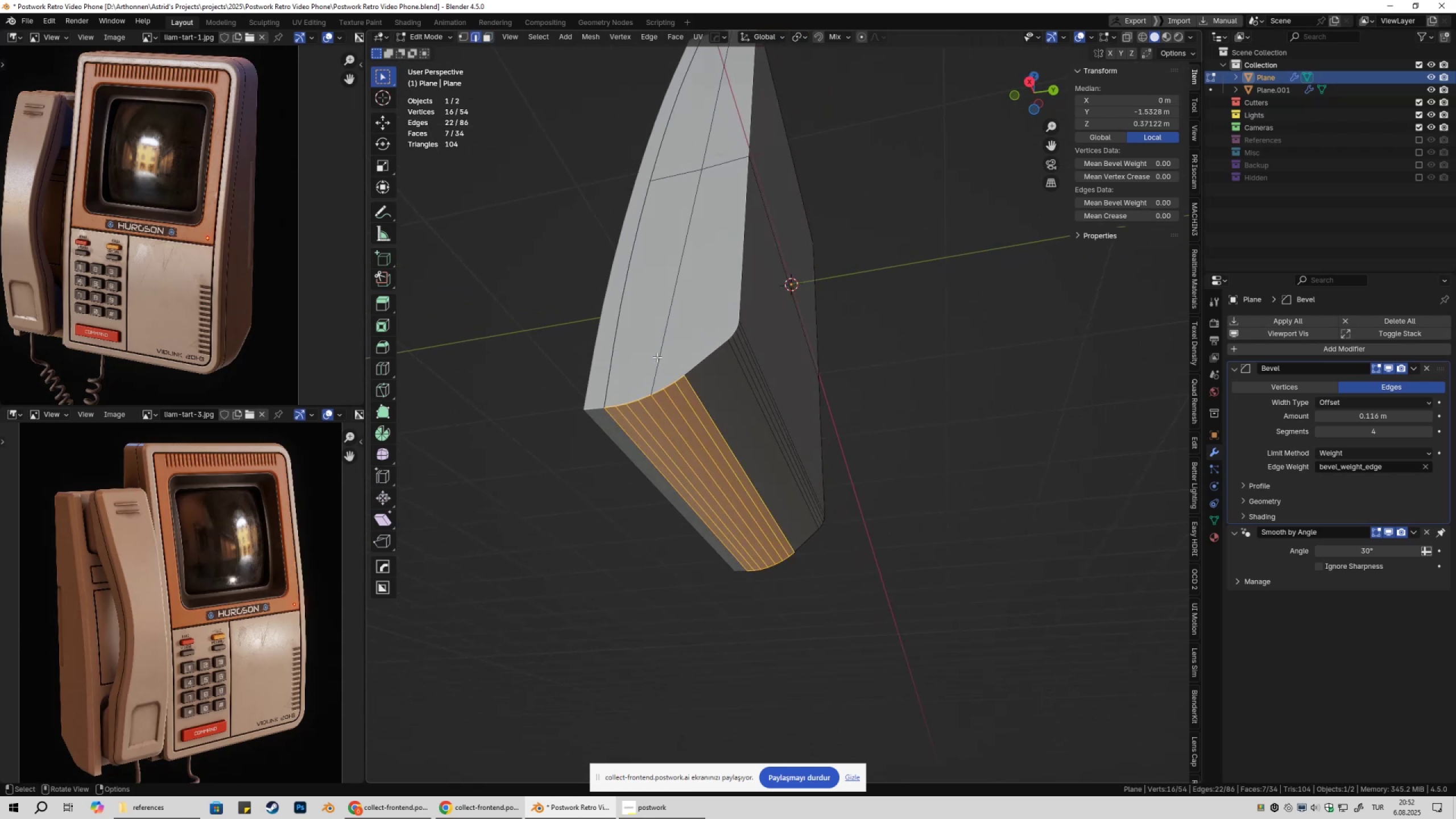 
left_click([657, 357])
 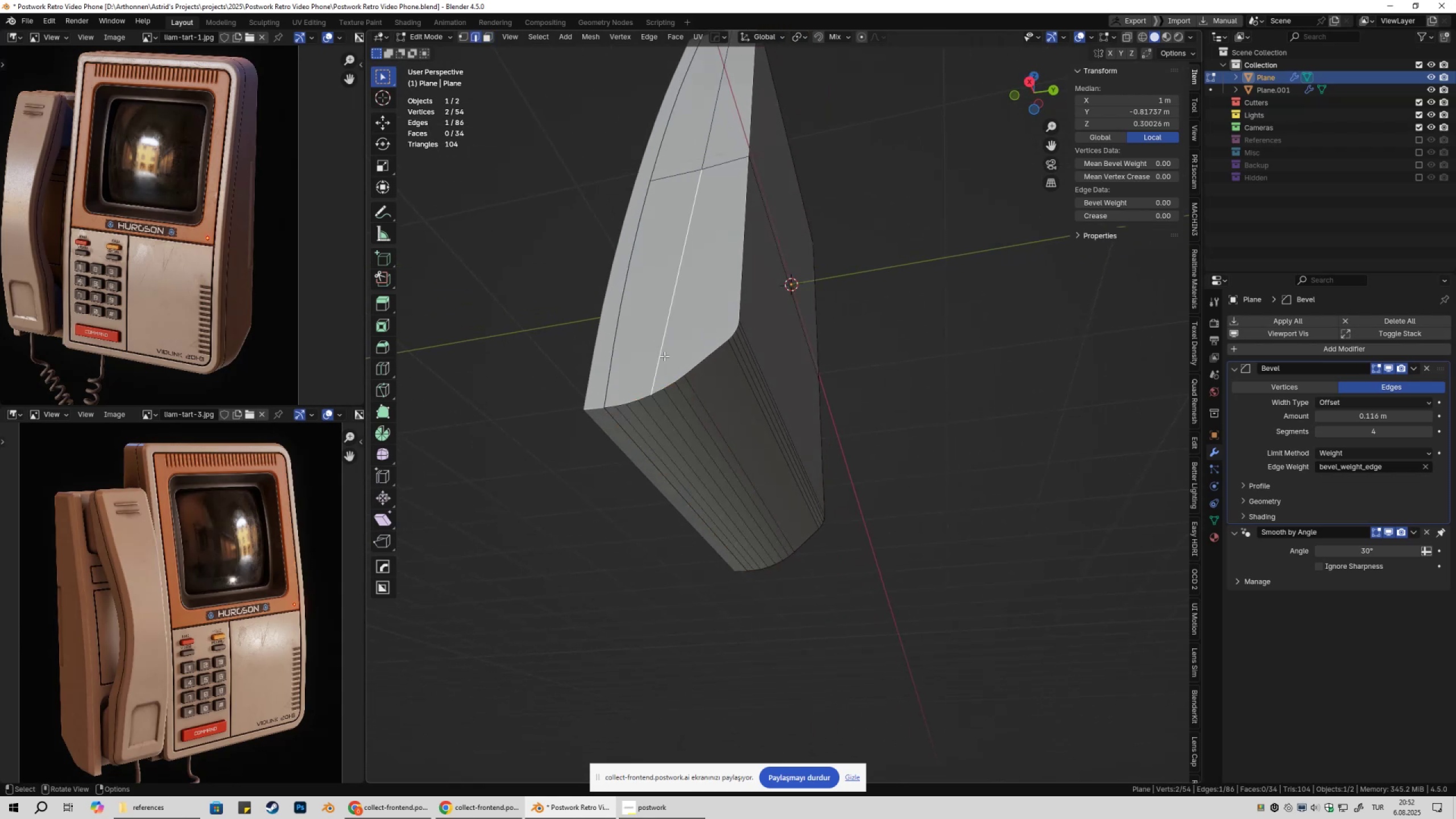 
key(Control+ControlLeft)
 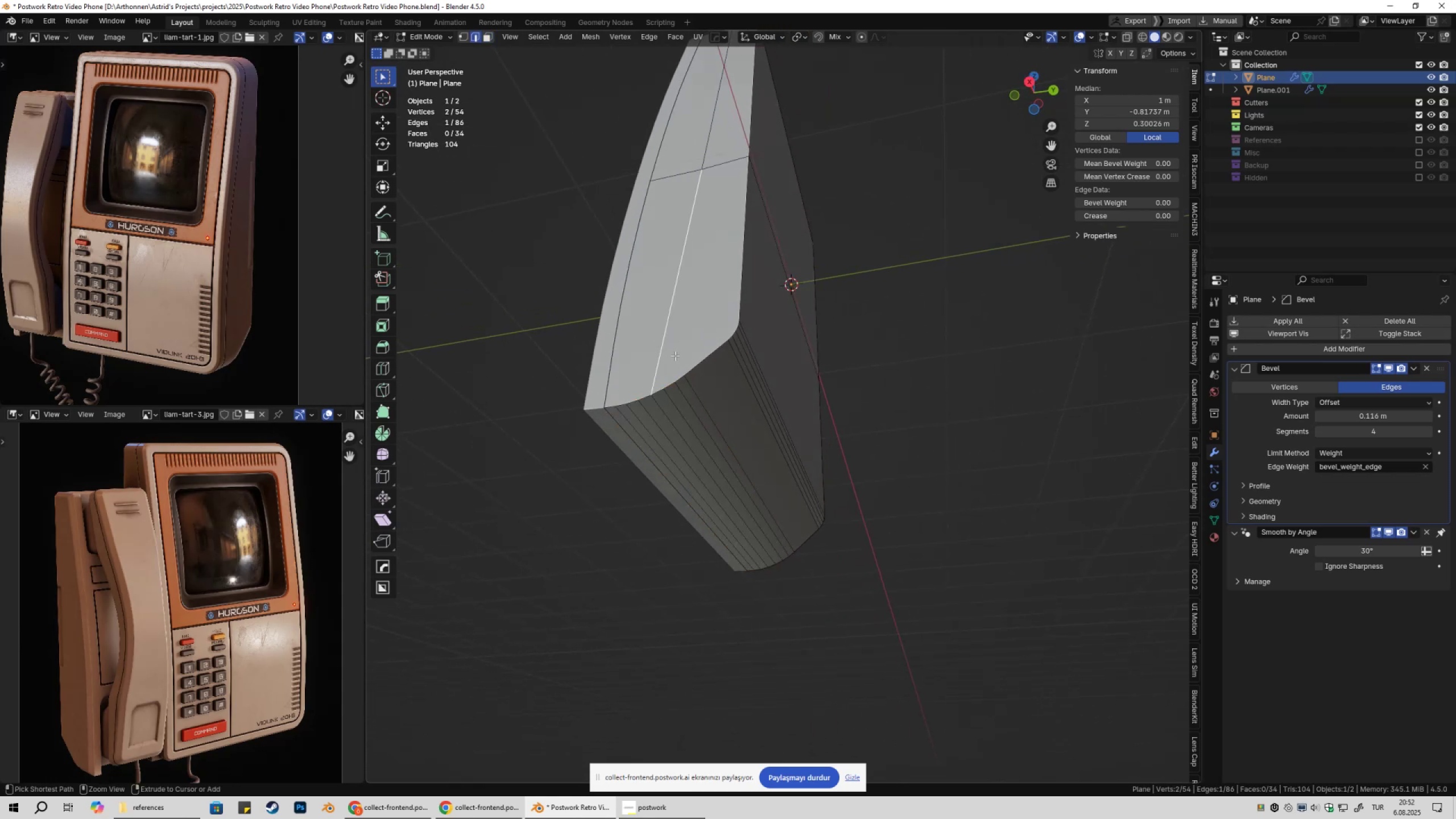 
key(Control+X)
 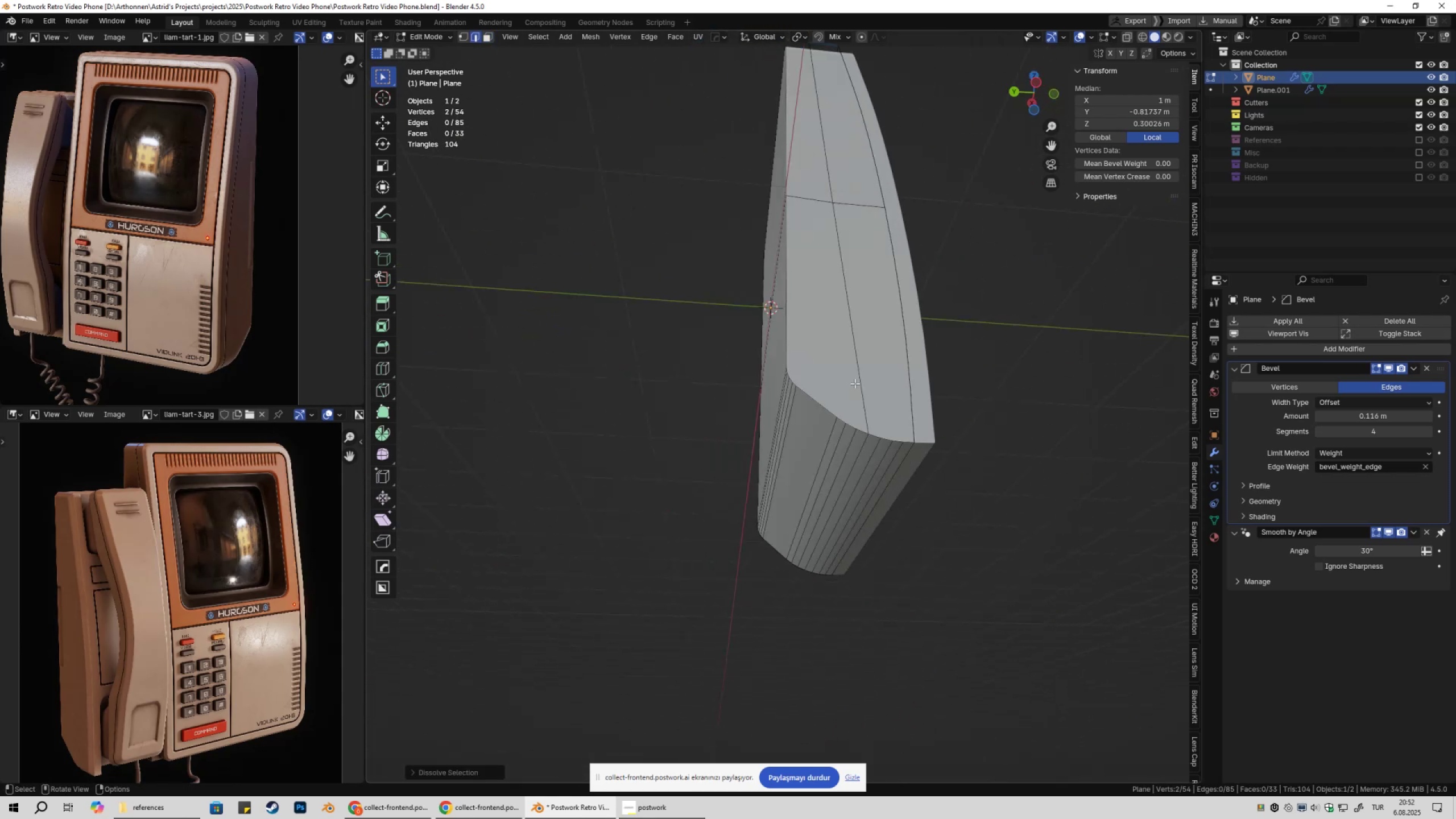 
key(Control+ControlLeft)
 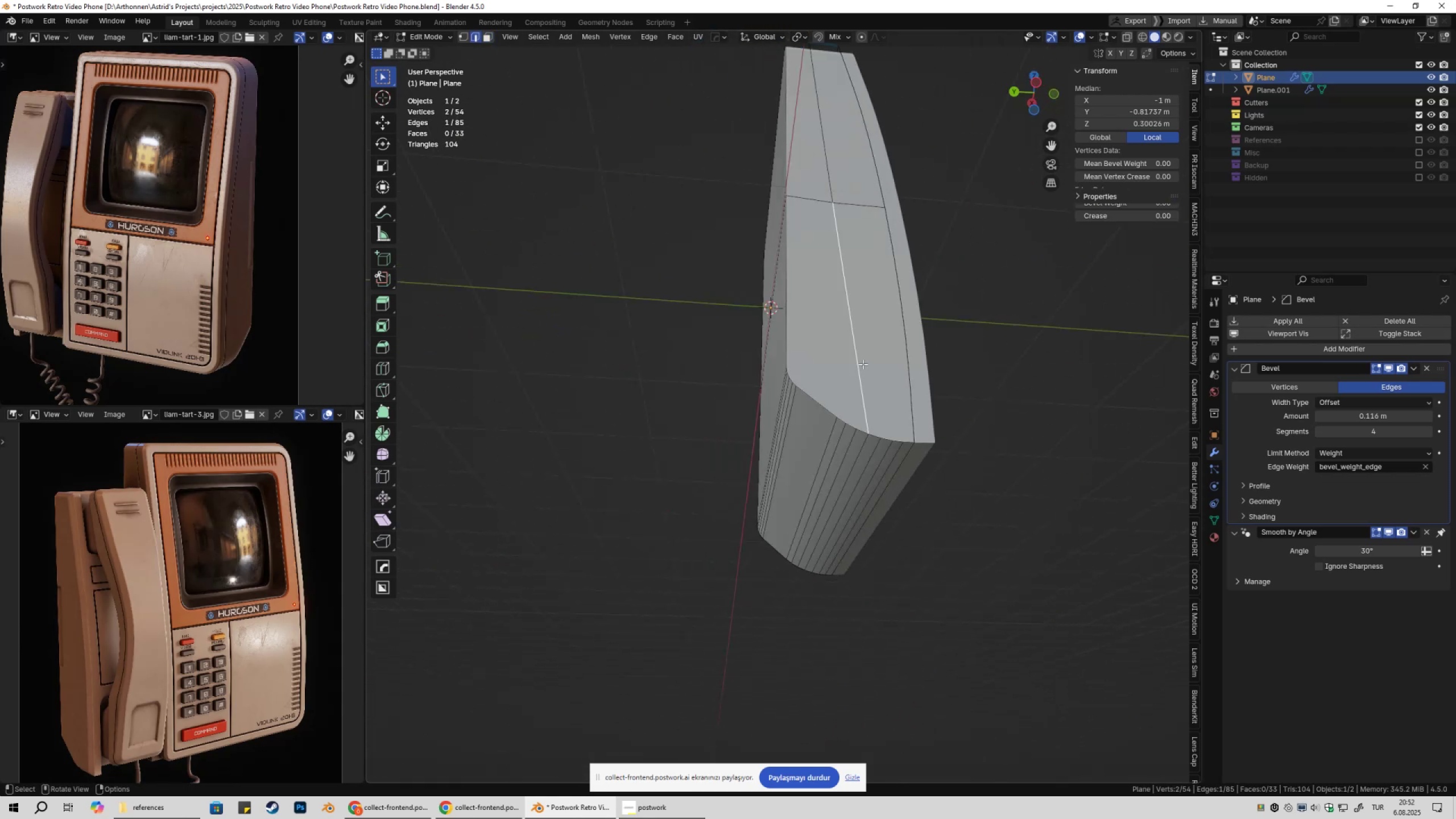 
key(Control+X)
 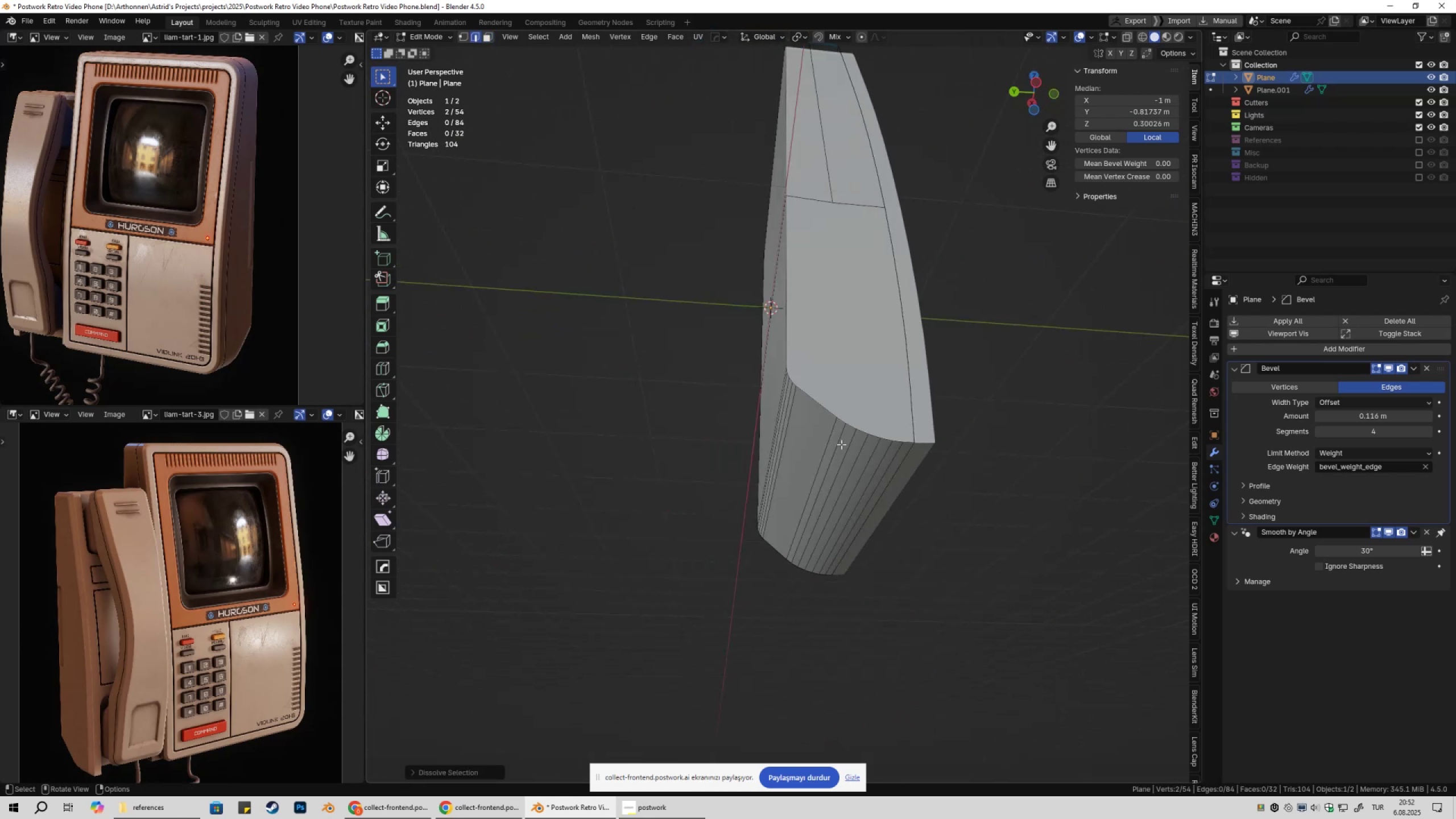 
key(3)
 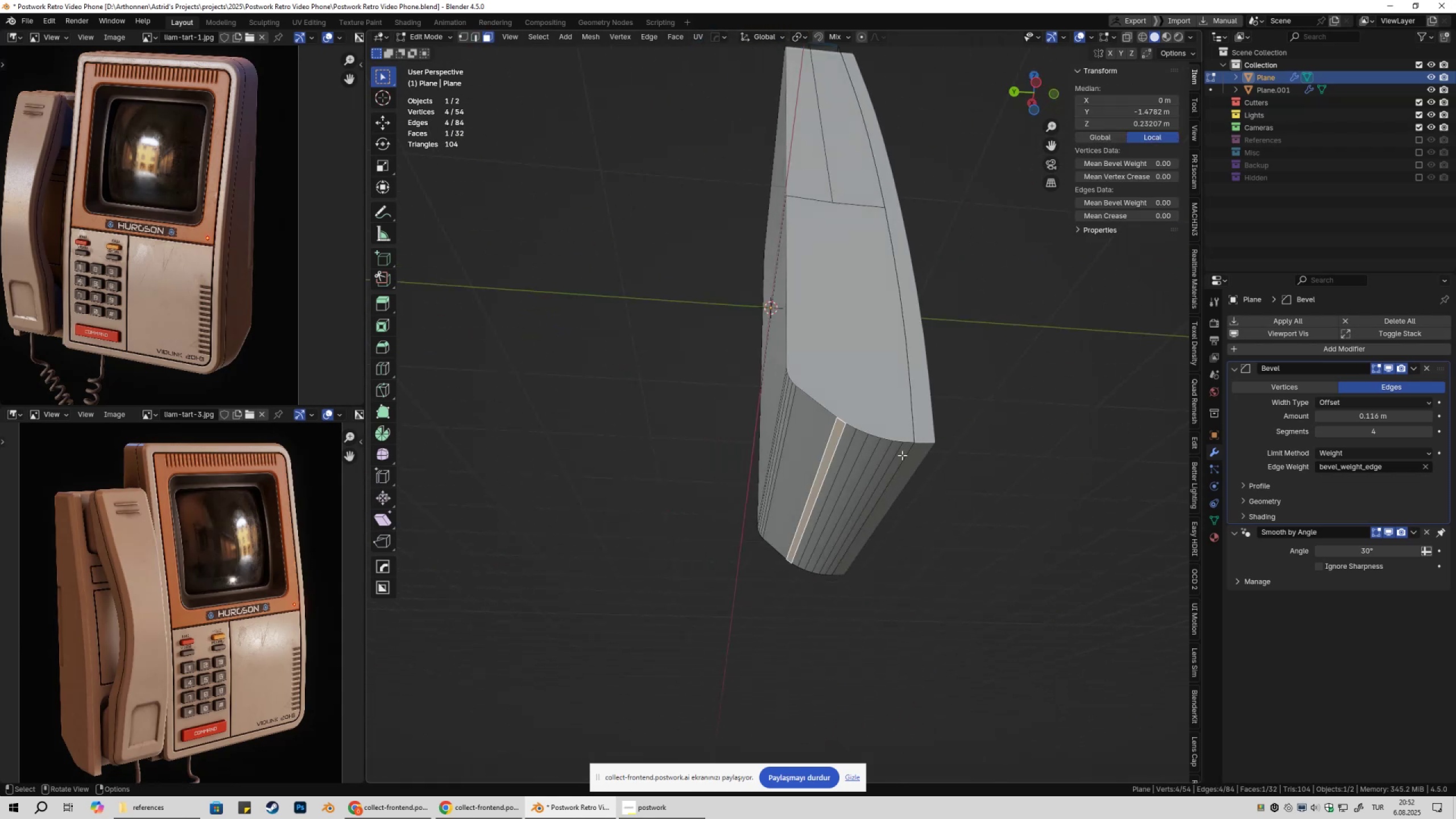 
hold_key(key=ControlLeft, duration=0.41)
 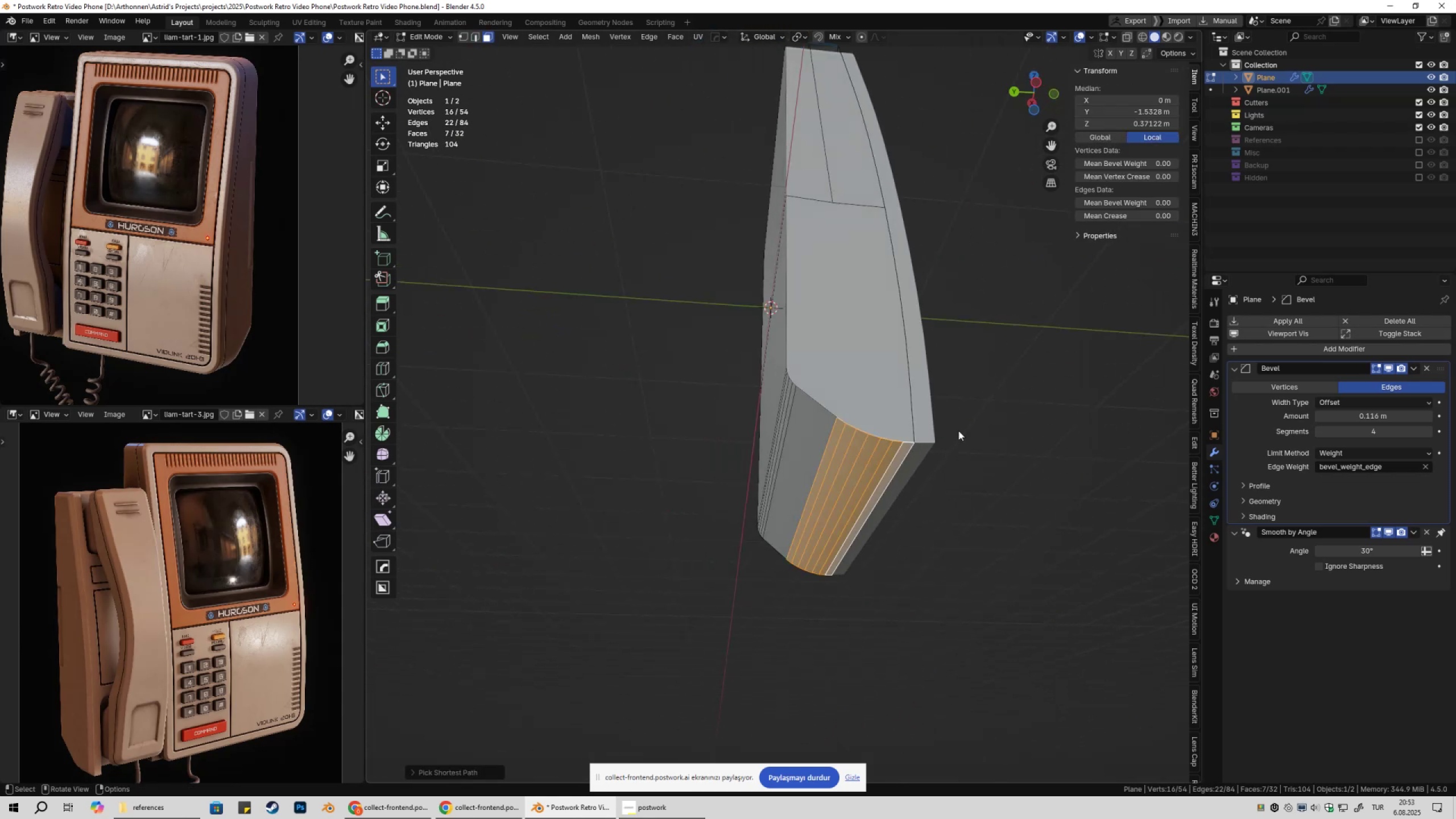 
right_click([958, 431])
 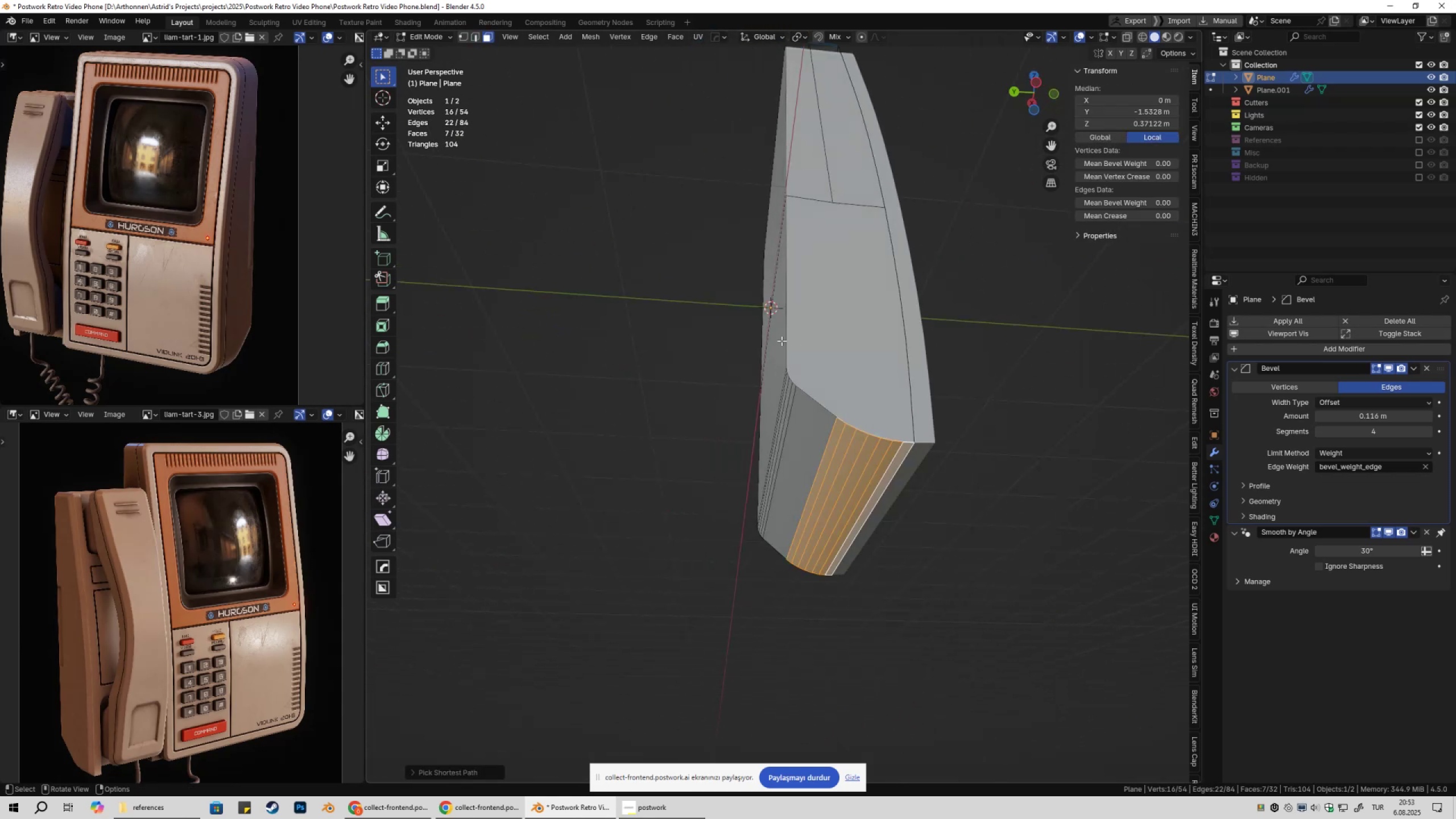 
key(Q)
 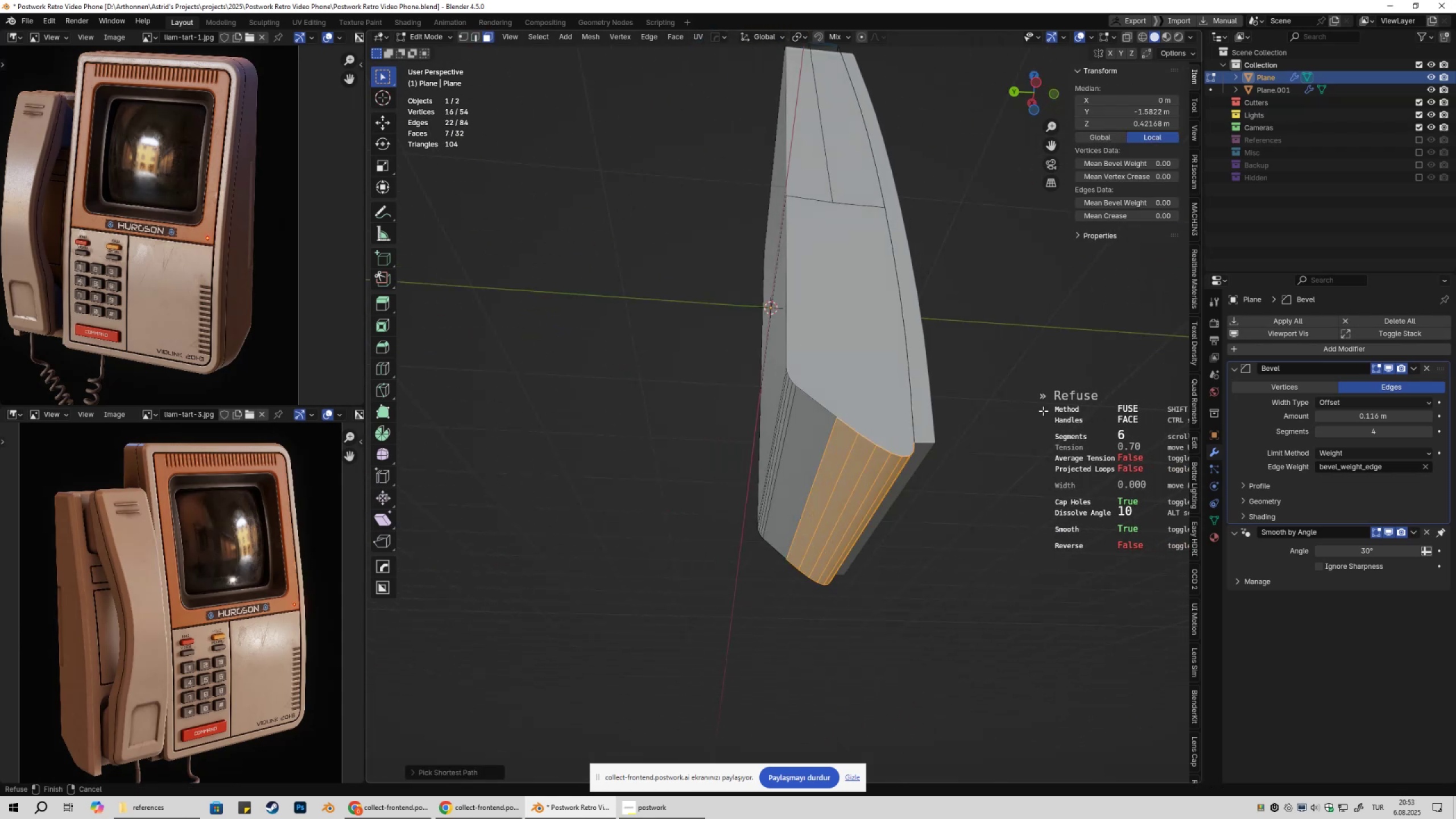 
scroll: coordinate [911, 423], scroll_direction: down, amount: 8.0
 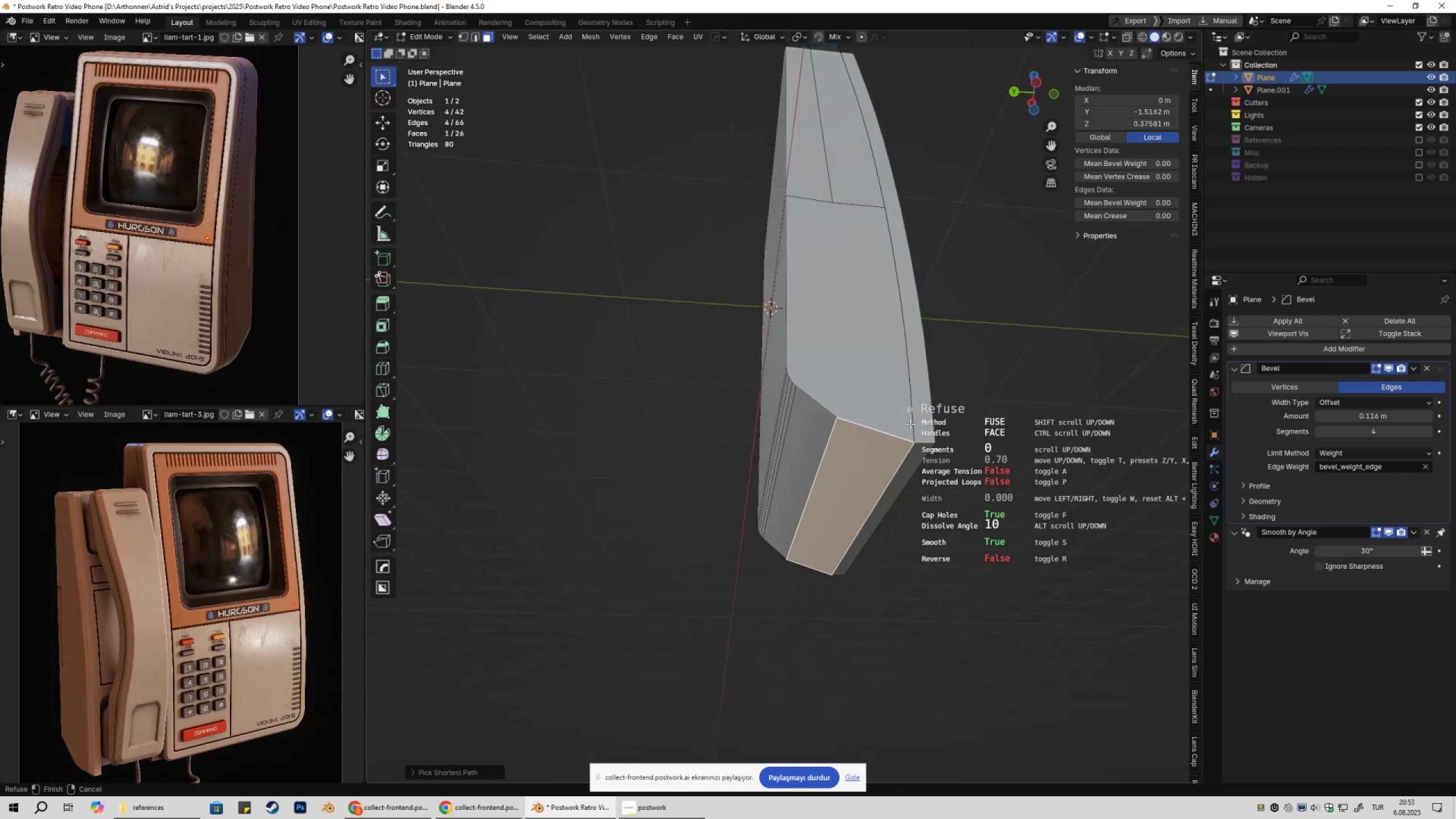 
scroll: coordinate [911, 423], scroll_direction: none, amount: 0.0
 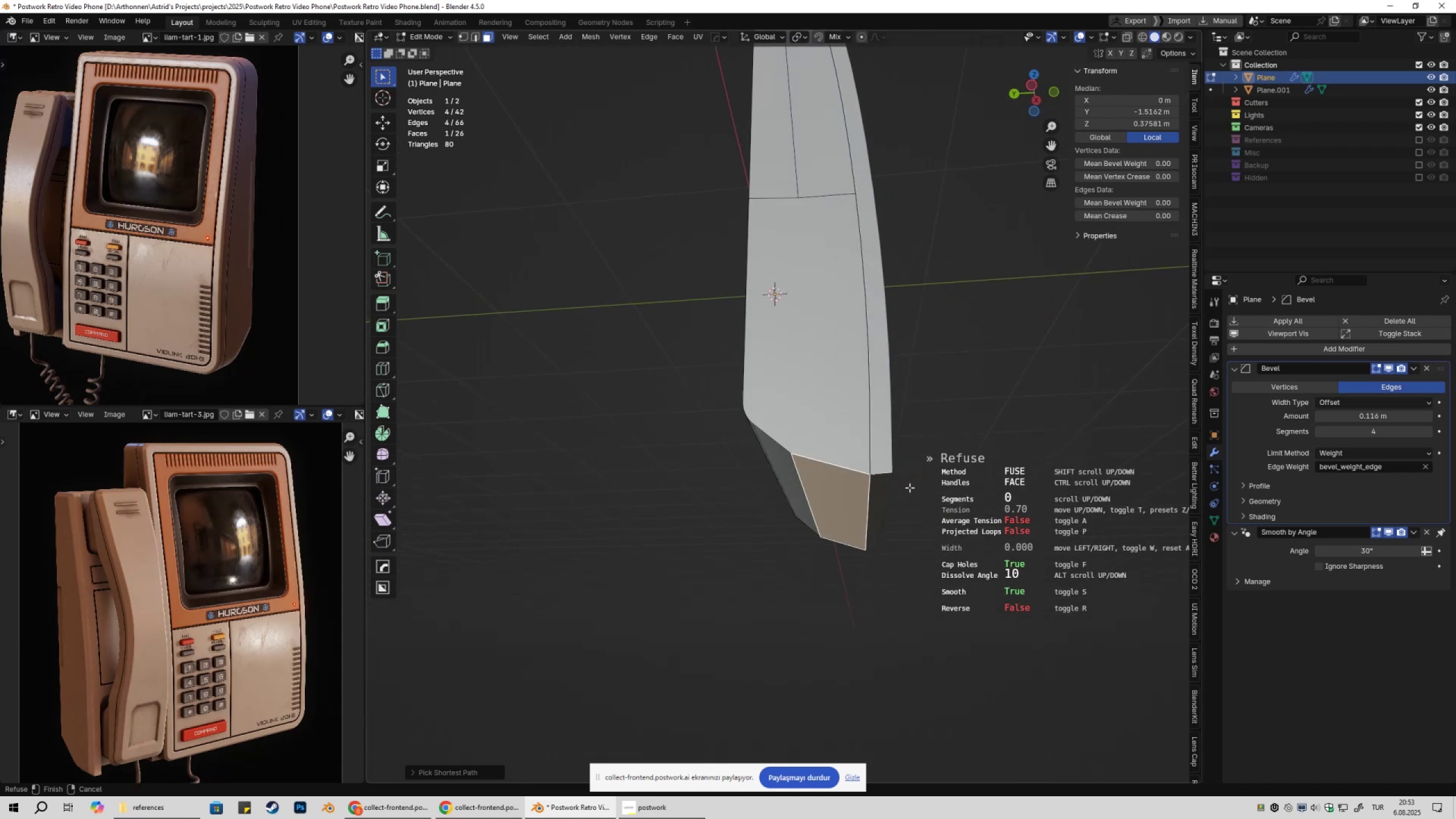 
key(Tab)
key(Tab)
type(2gz)
 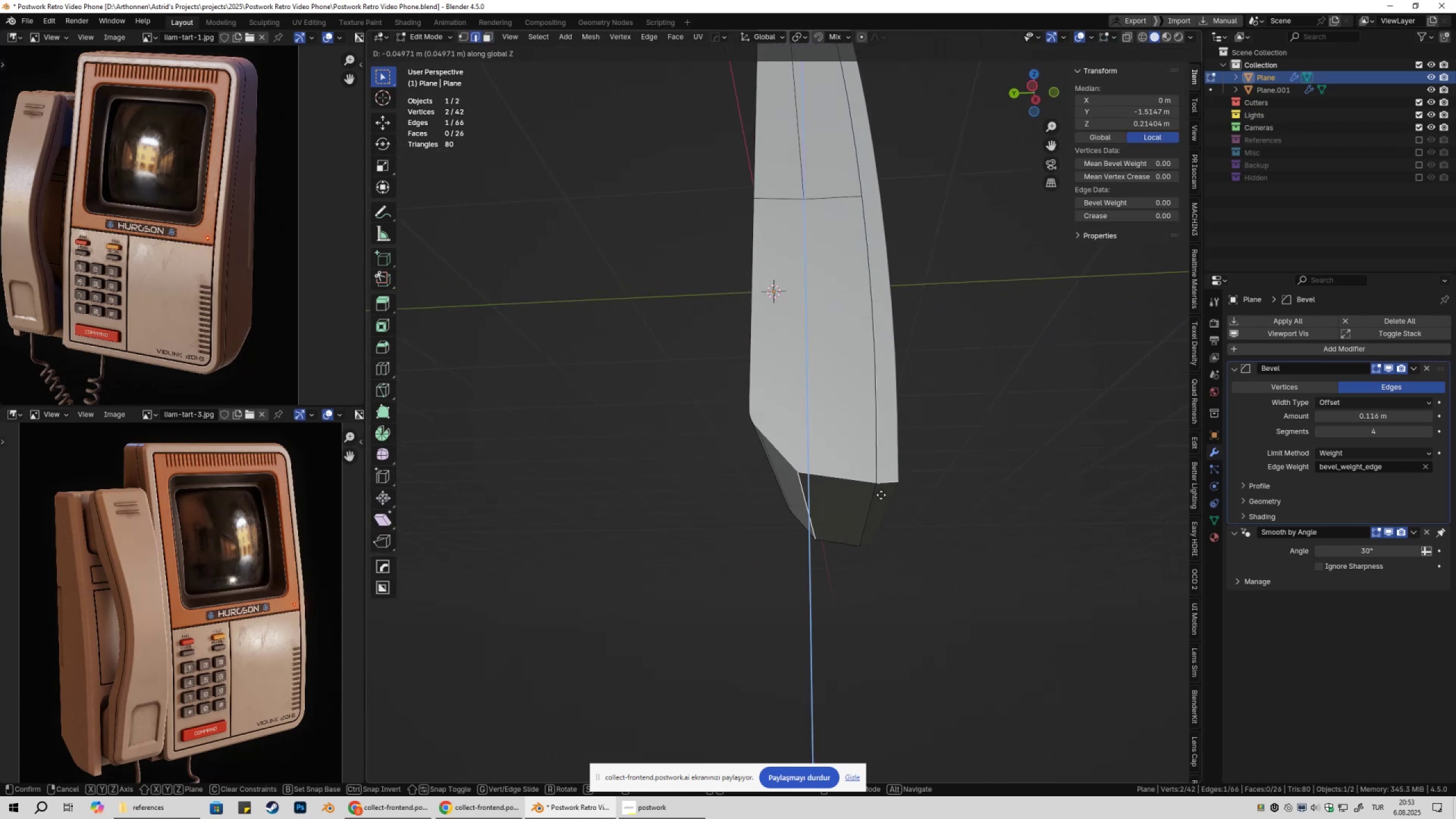 
hold_key(key=ControlLeft, duration=0.47)
left_click([880, 483])
 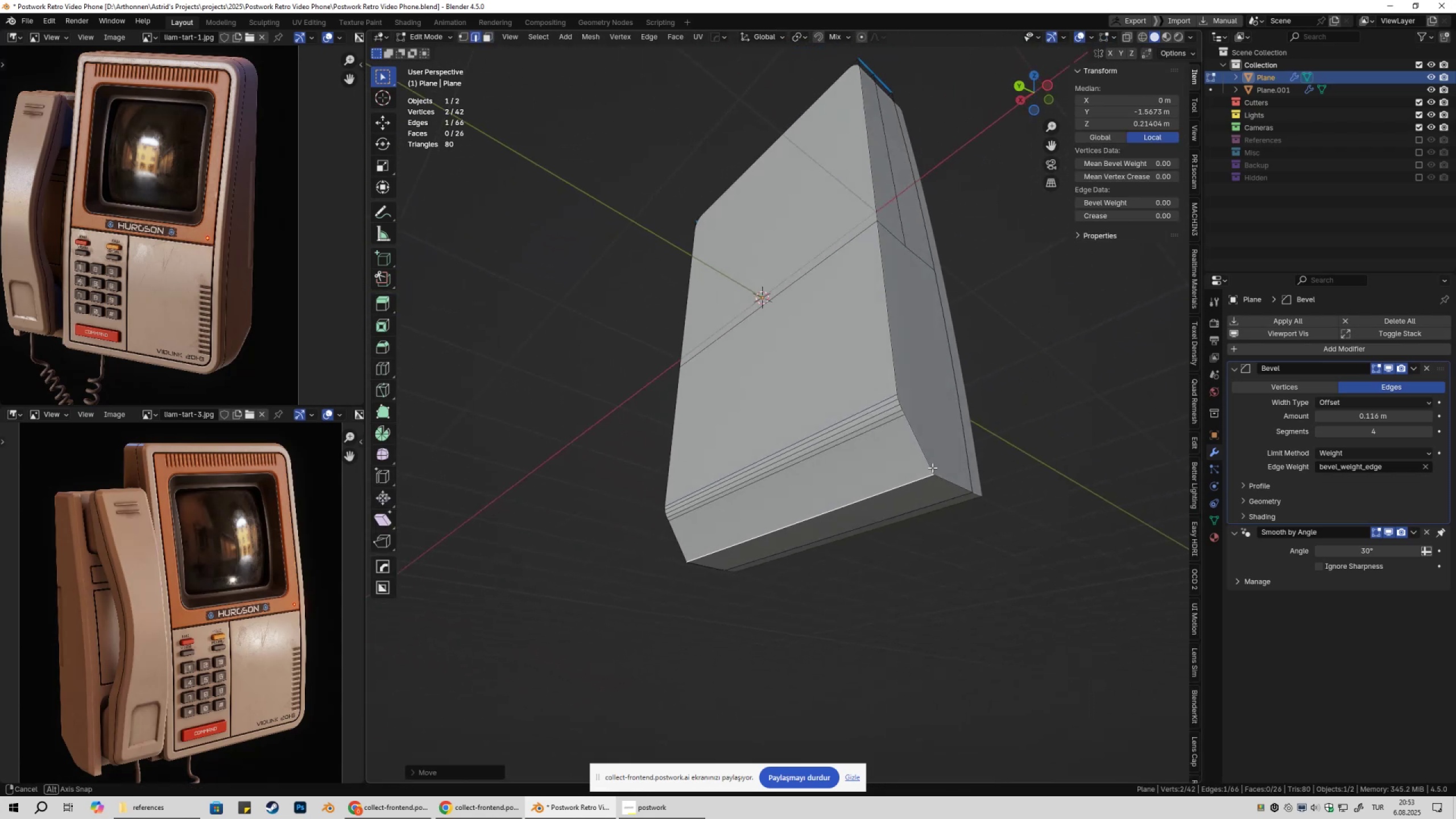 
key(Tab)
key(Tab)
type(gy)
 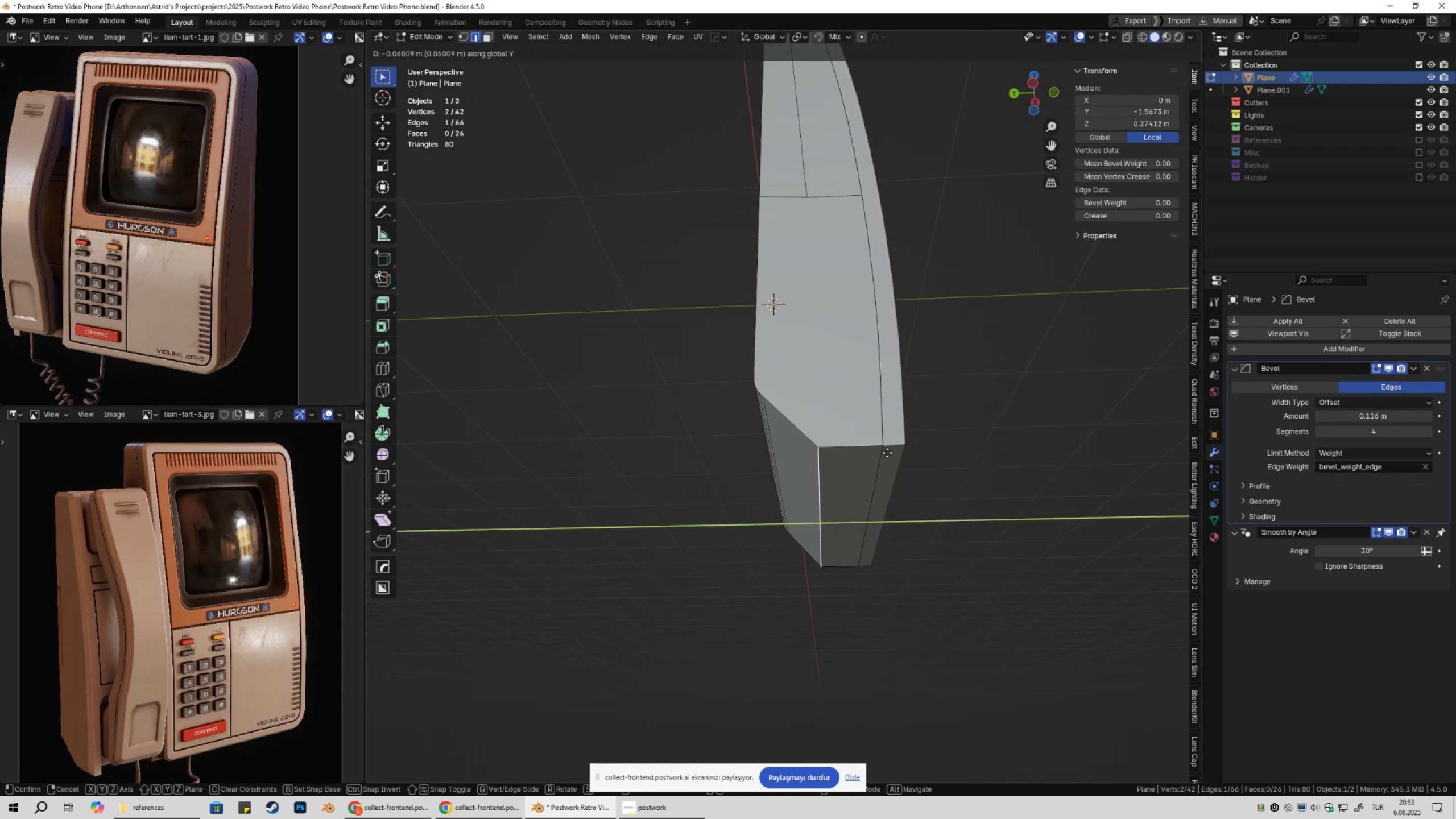 
left_click([884, 452])
 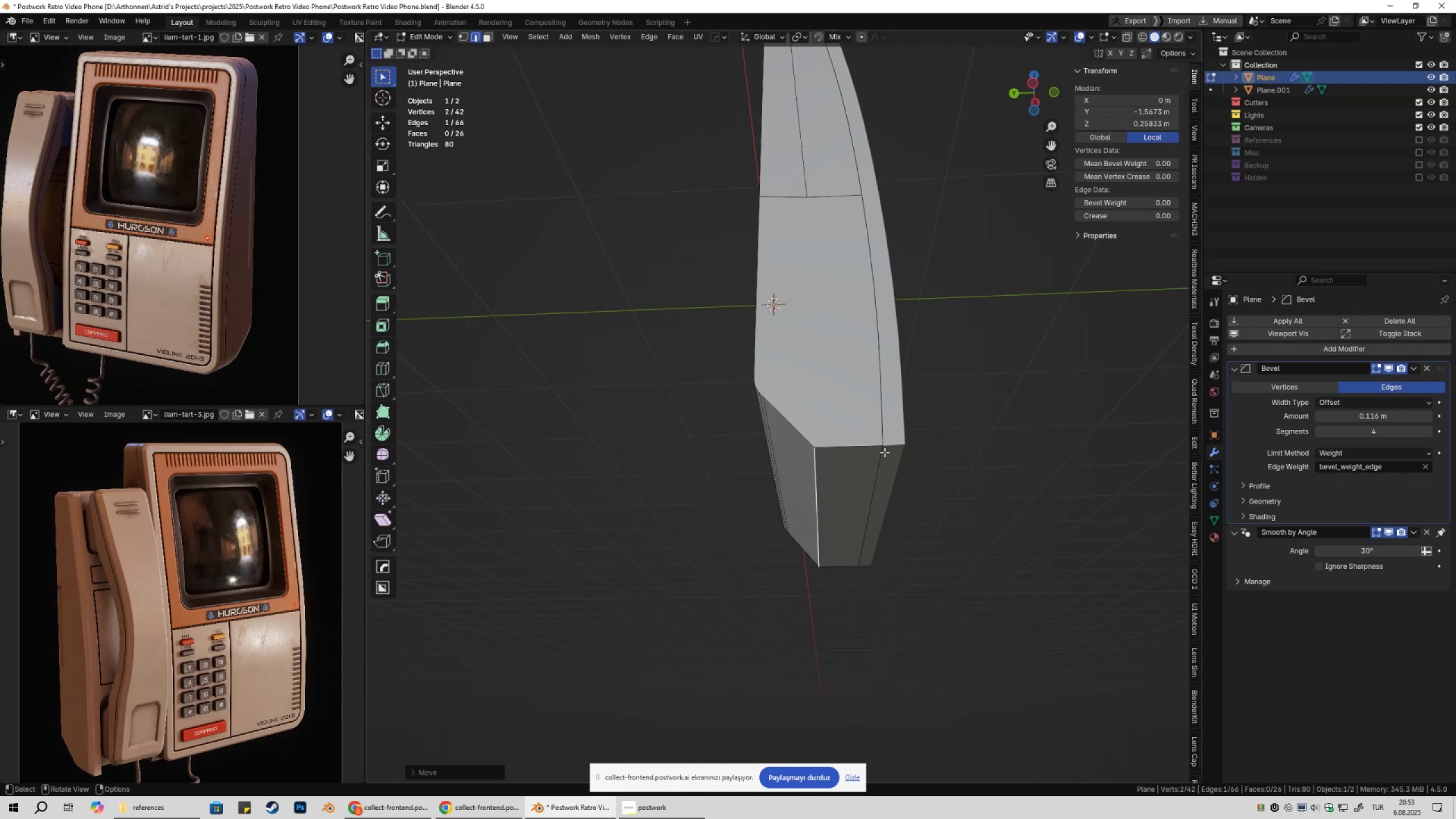 
key(Tab)
 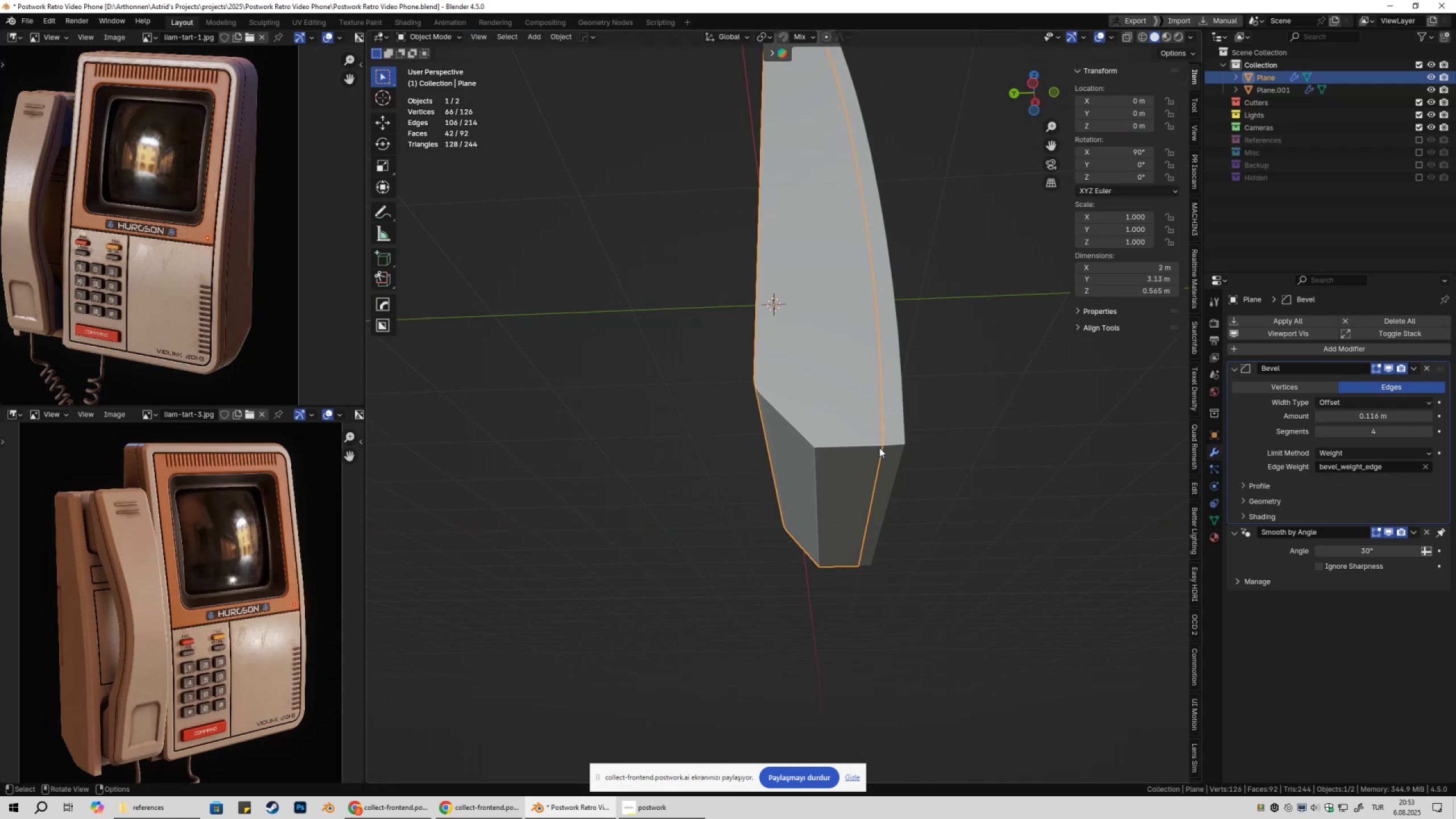 
key(Tab)
 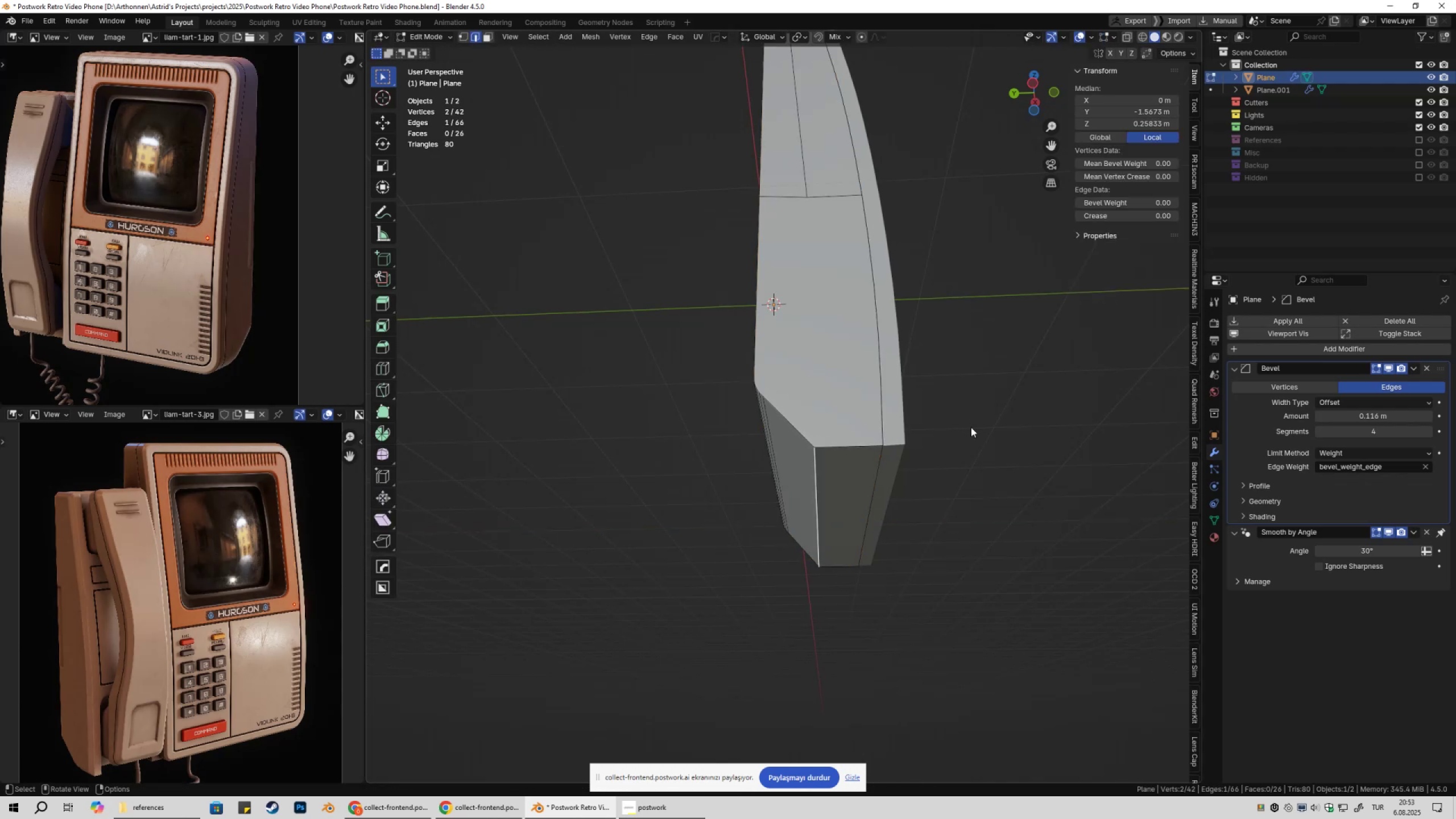 
right_click([971, 427])
 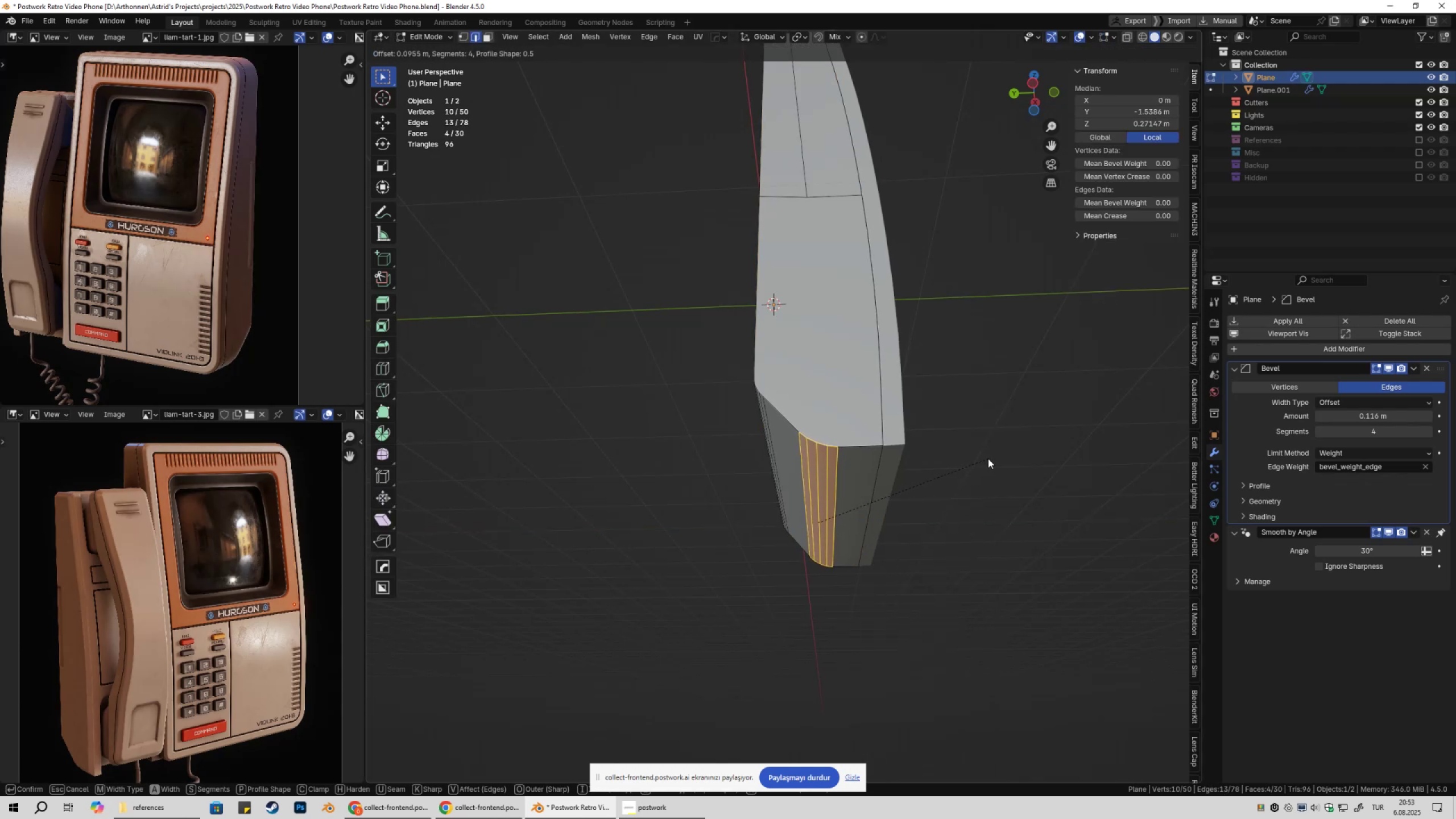 
left_click([988, 458])
 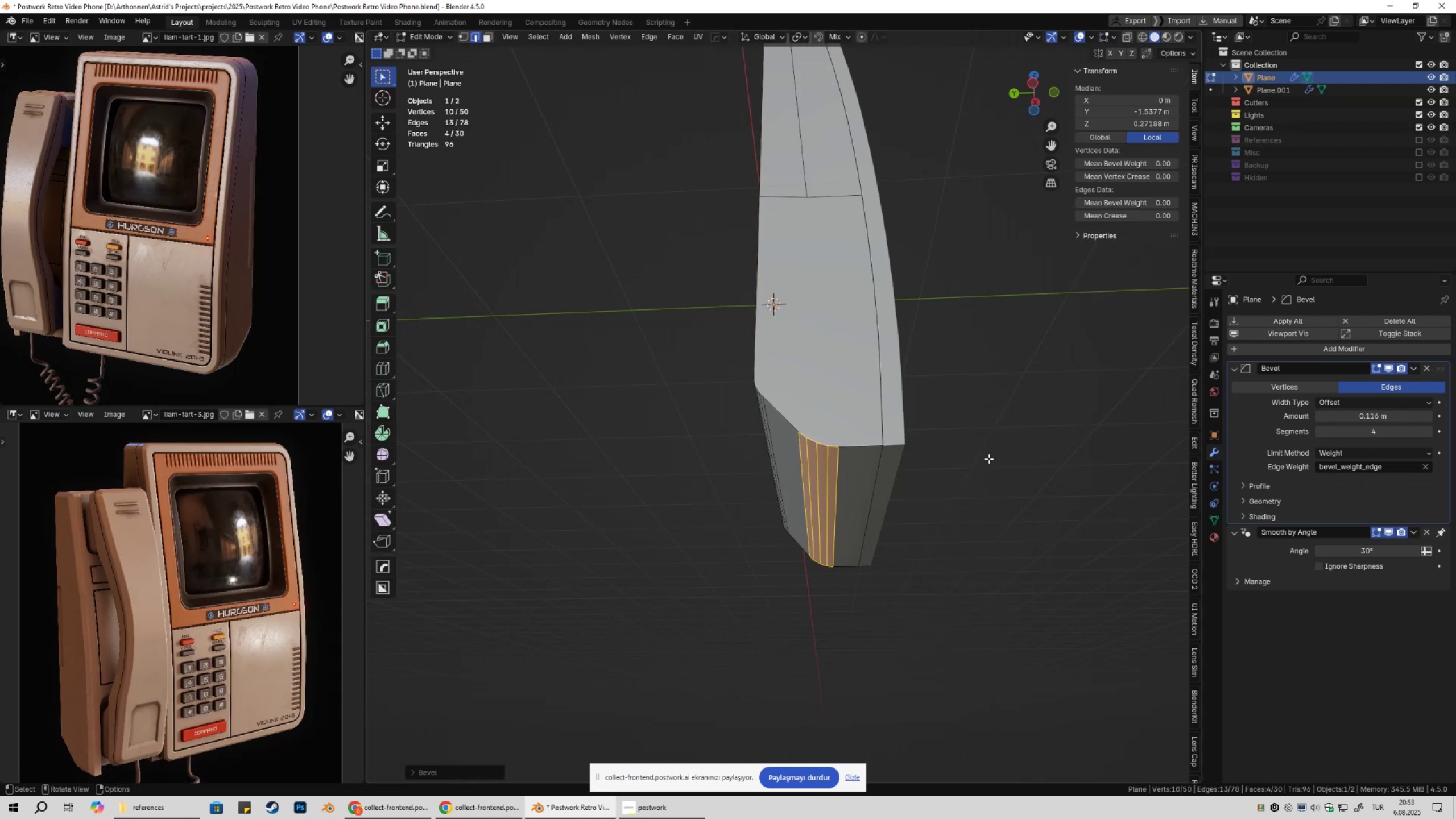 
key(Tab)
 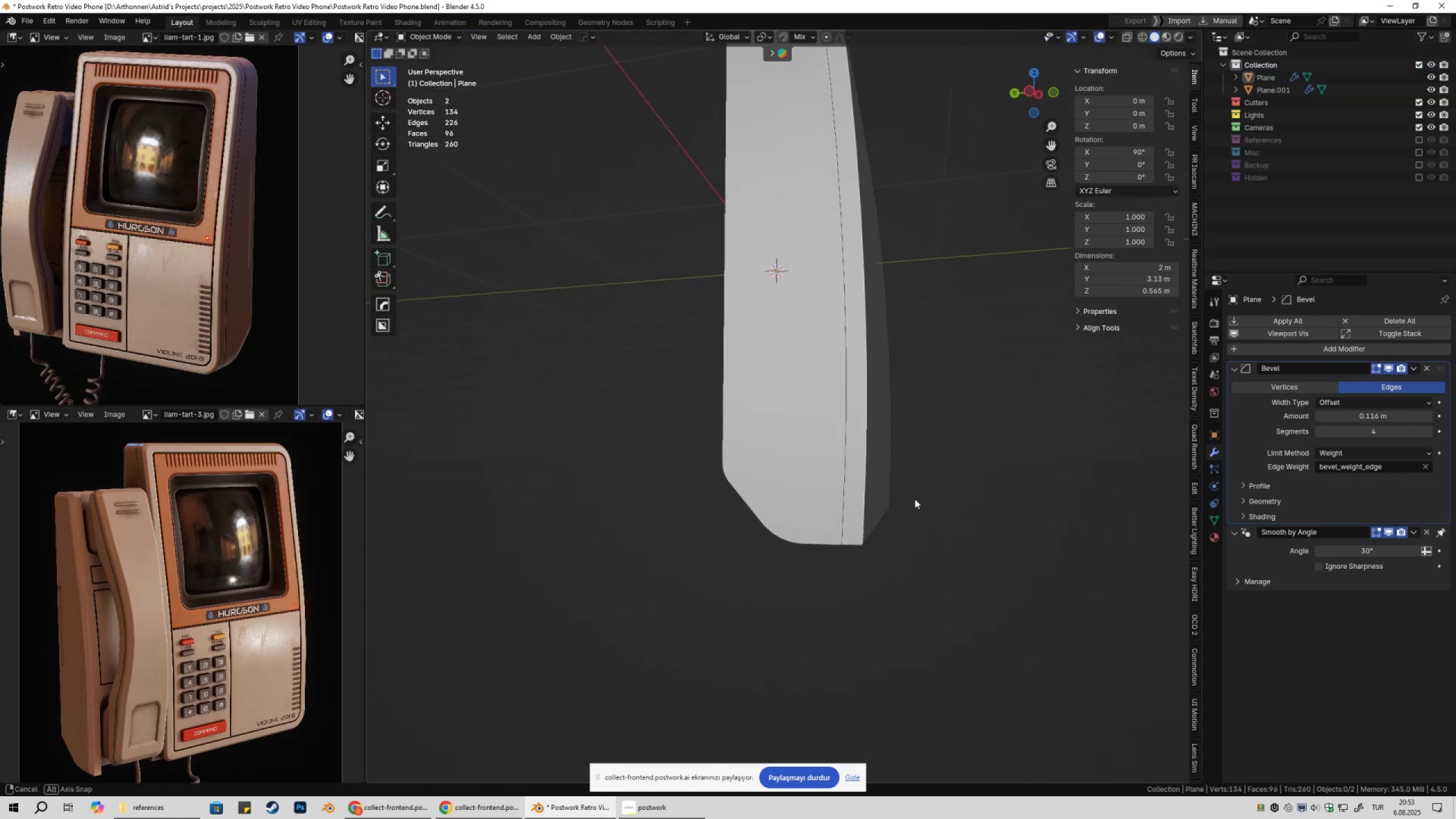 
scroll: coordinate [834, 491], scroll_direction: down, amount: 4.0
 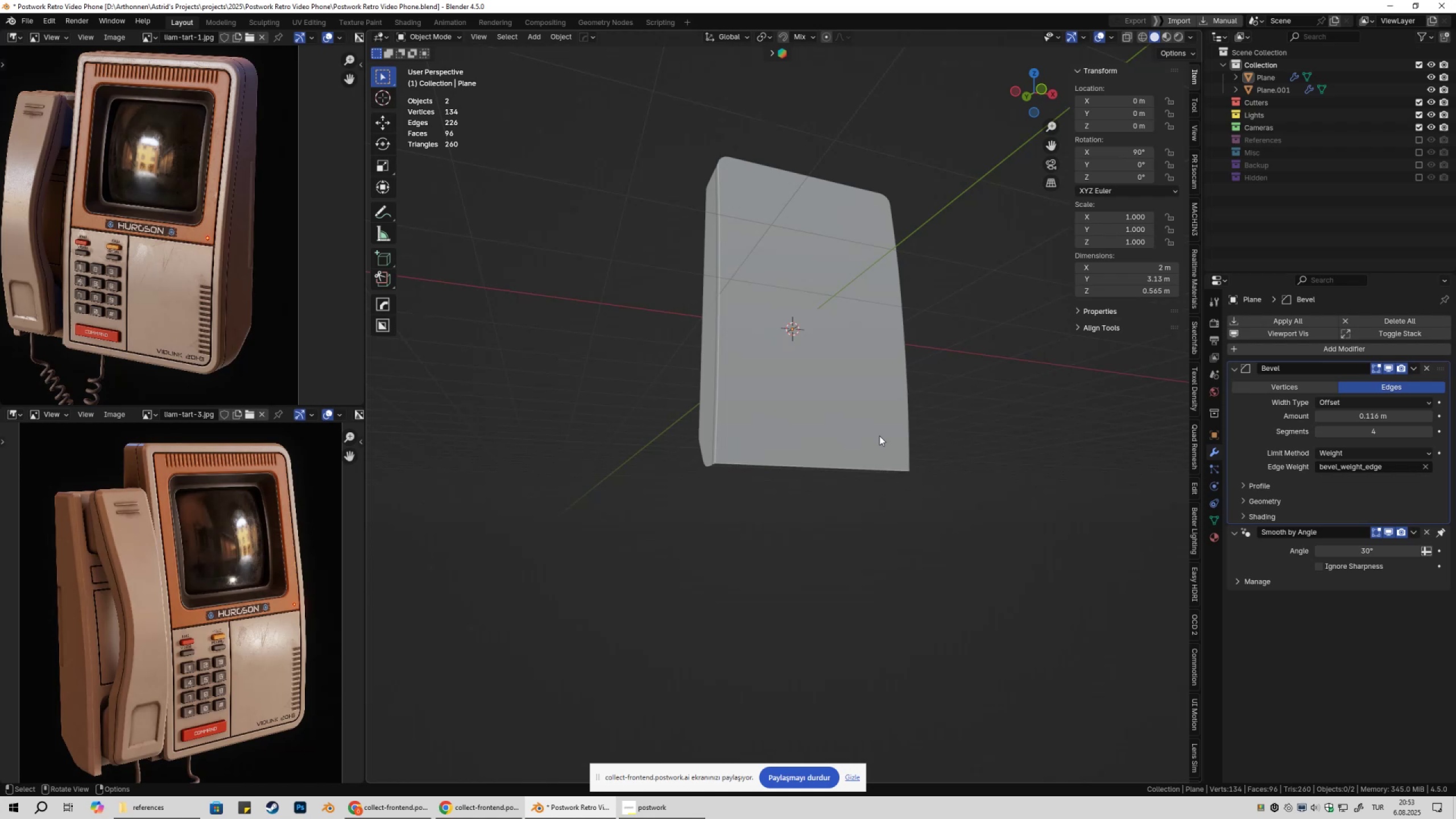 
key(Shift+ShiftLeft)
 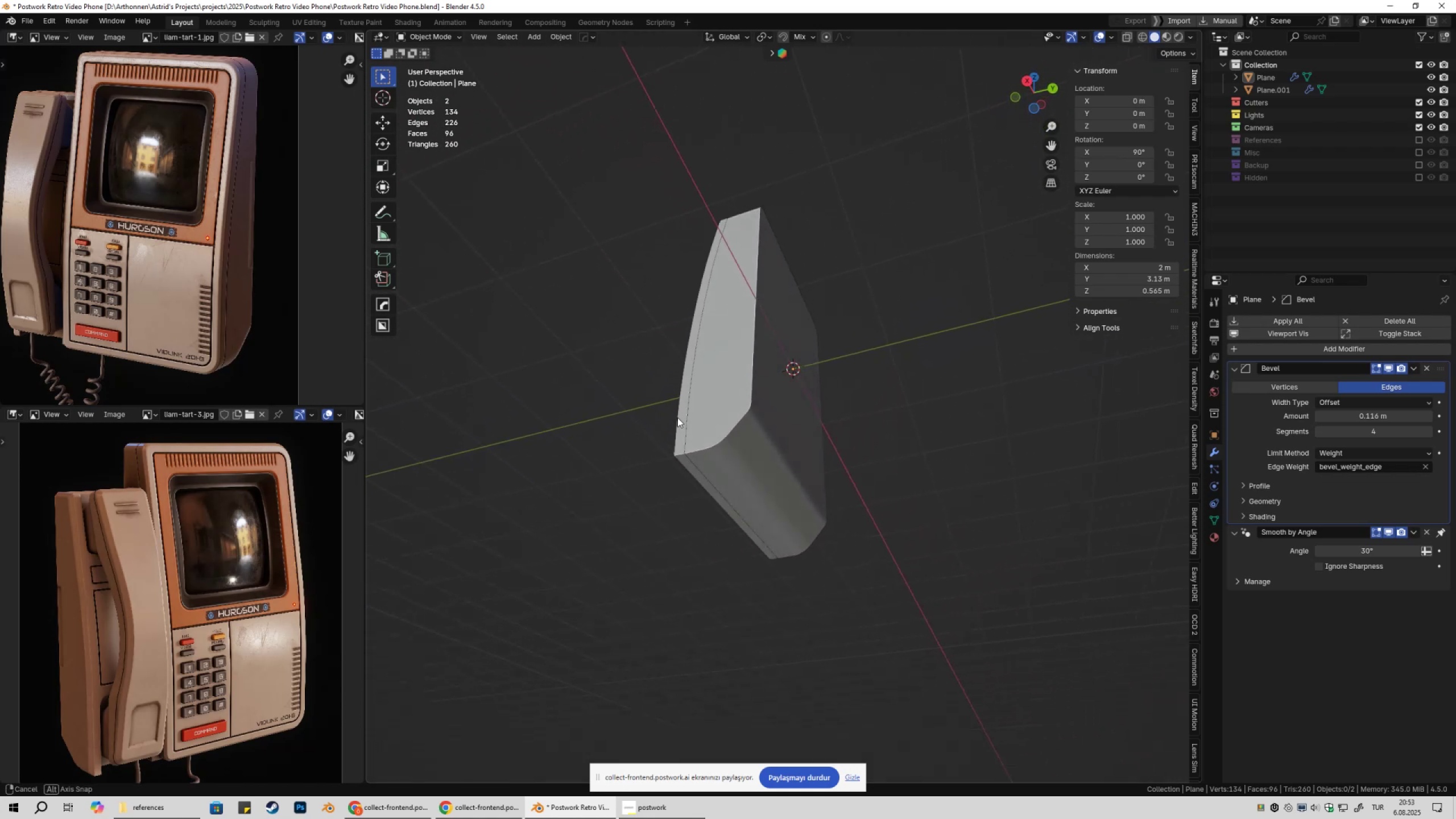 
wait(7.41)
 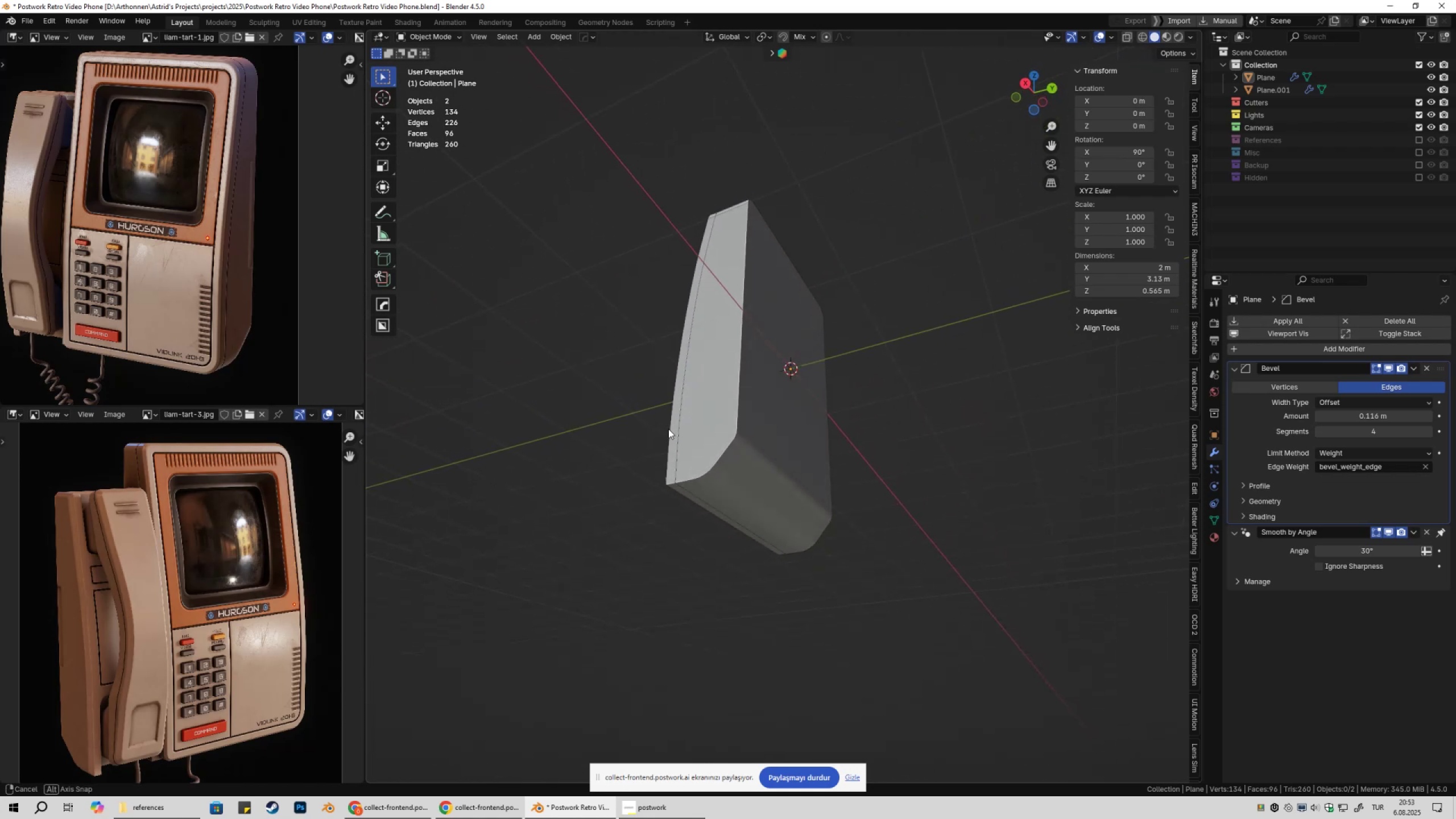 
key(Tab)
 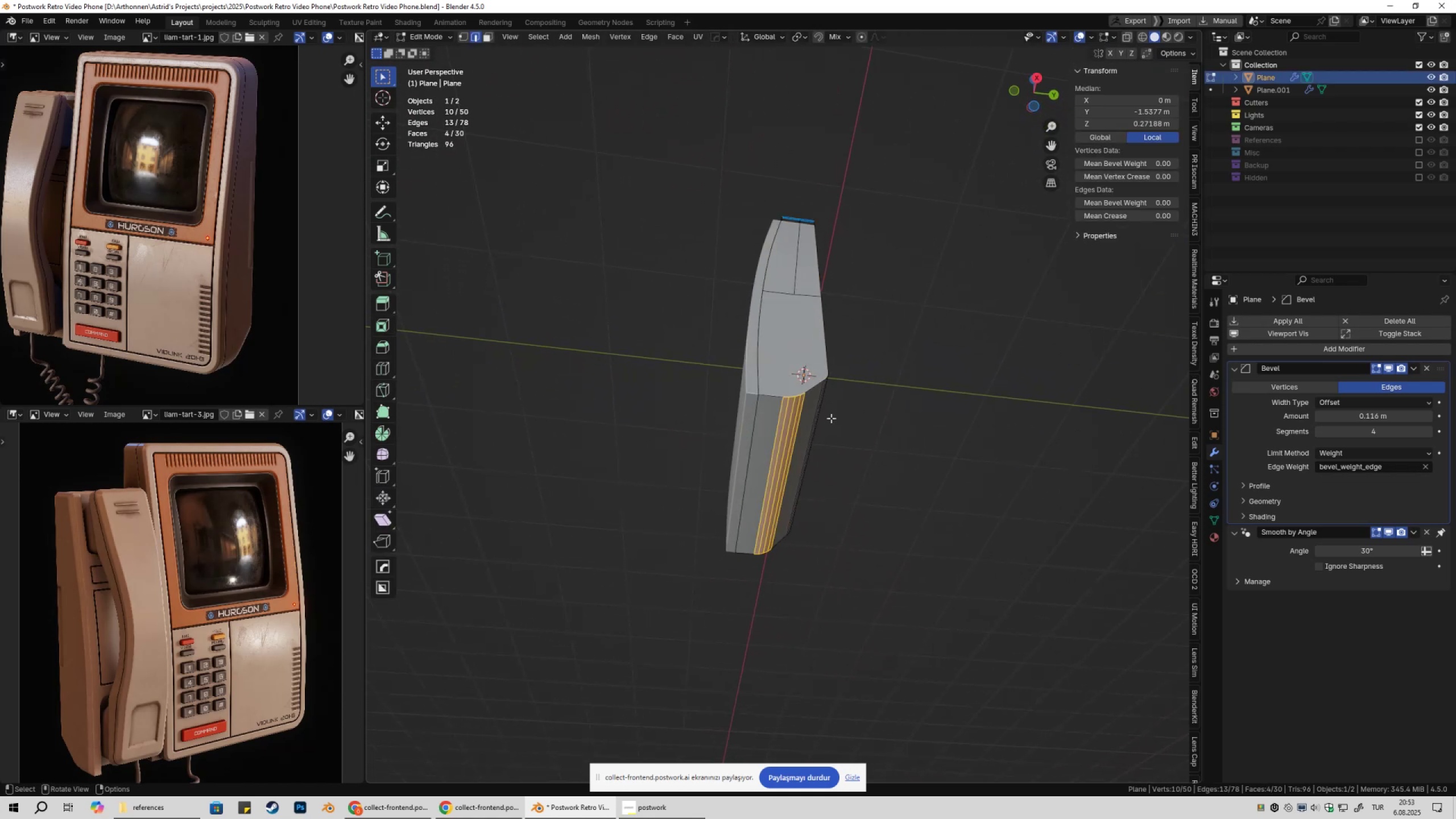 
scroll: coordinate [834, 419], scroll_direction: up, amount: 3.0
 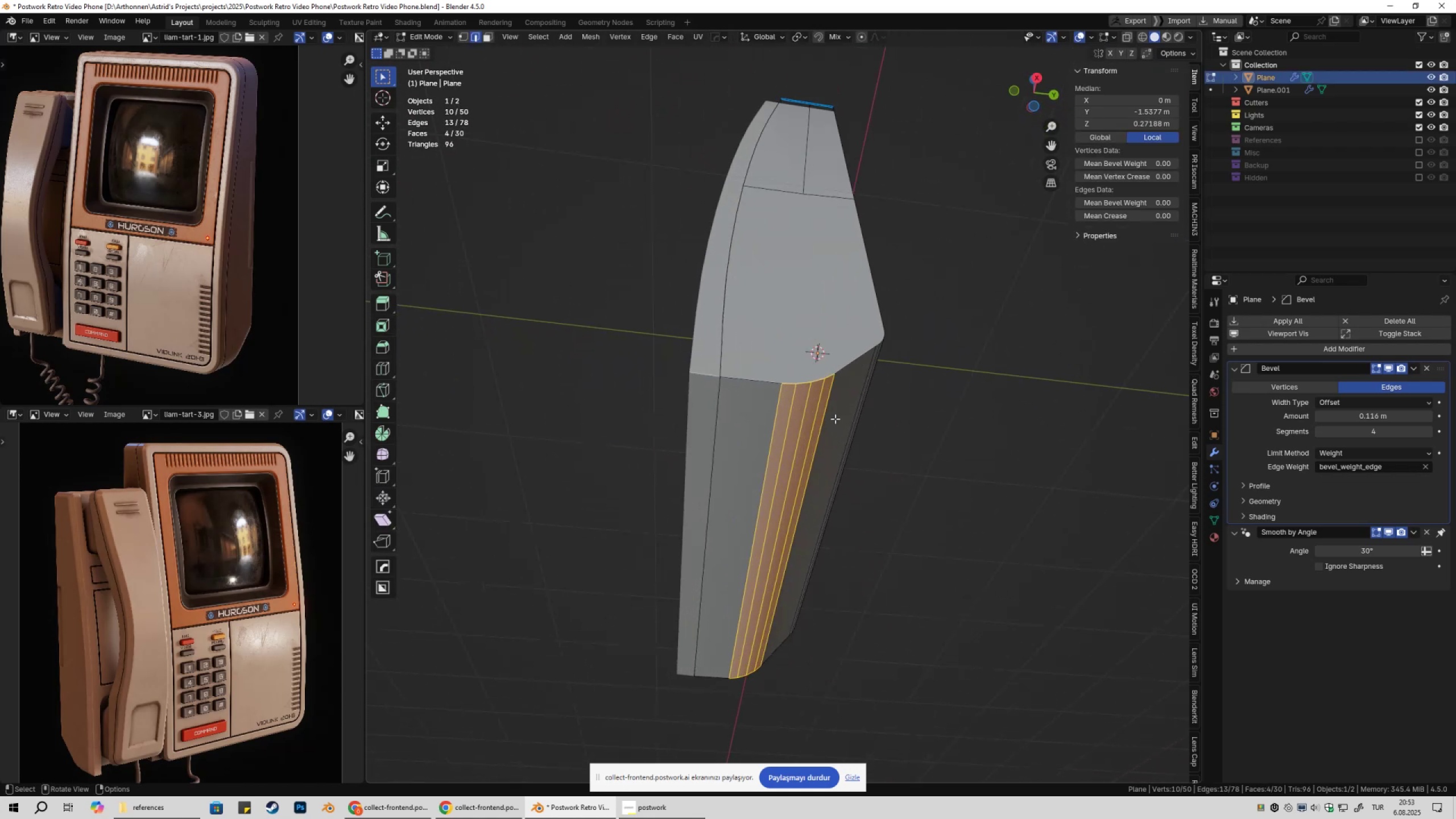 
key(Tab)
 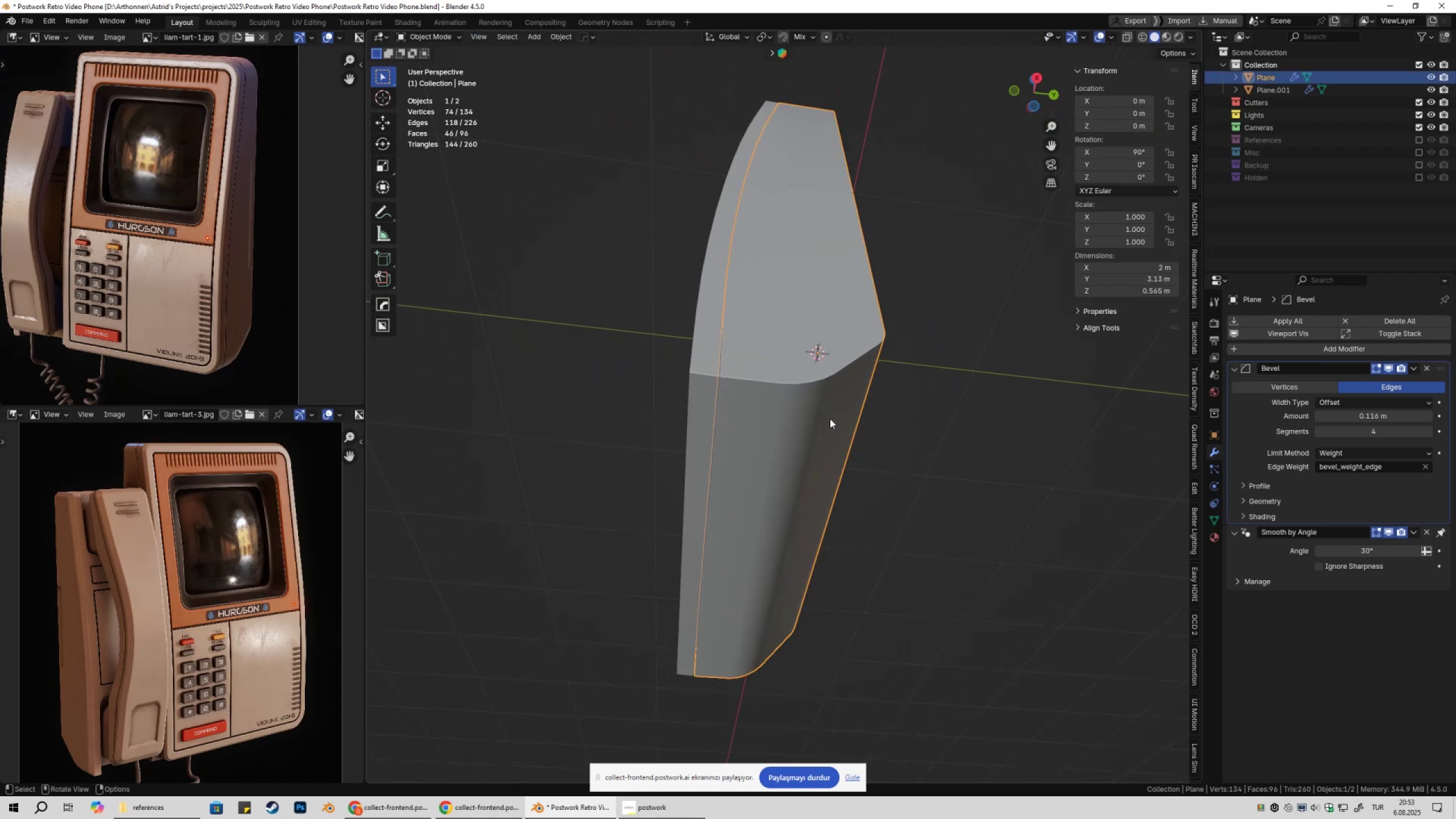 
key(Q)
 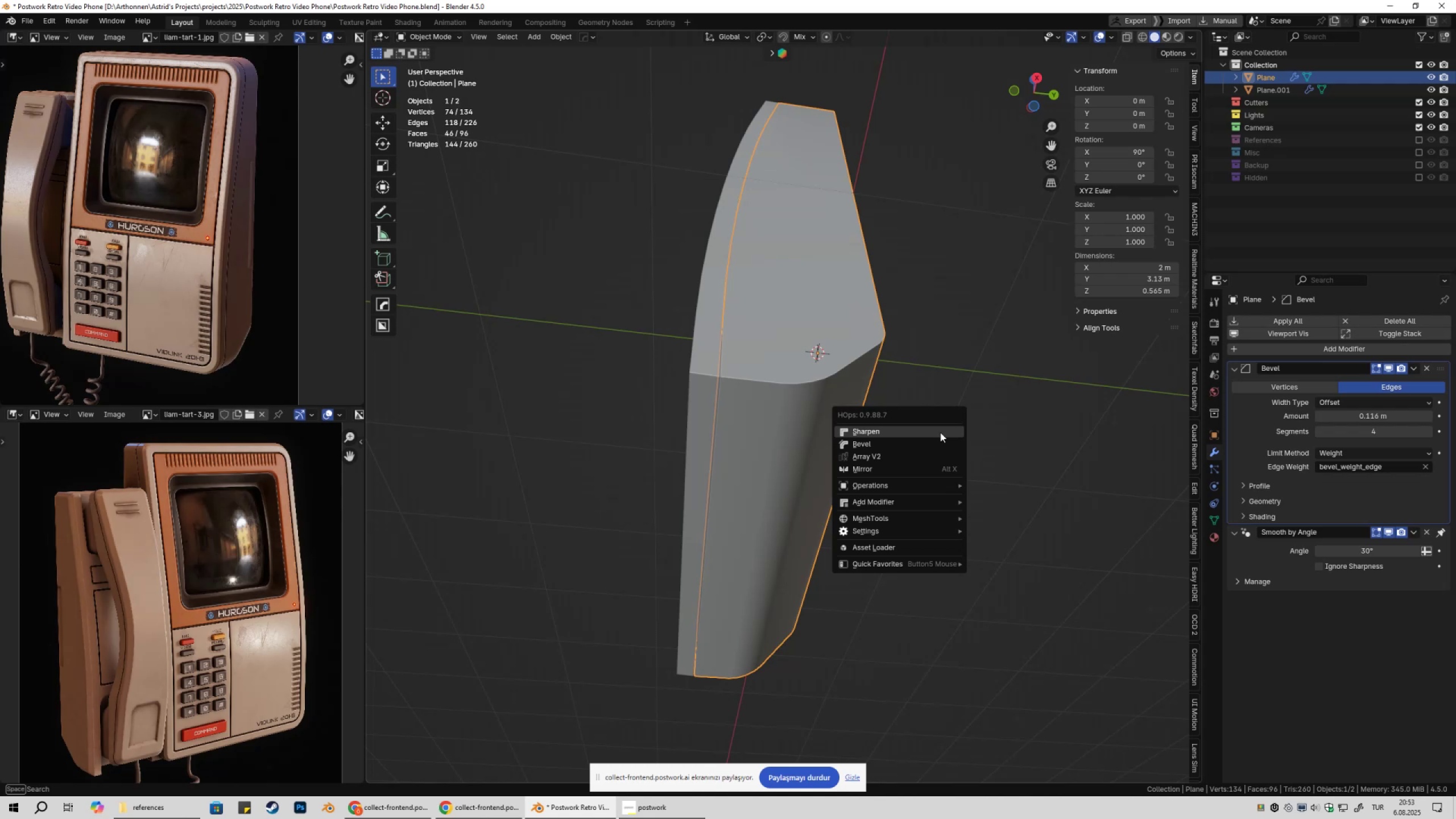 
hold_key(key=ControlLeft, duration=0.61)
left_click([933, 445])
 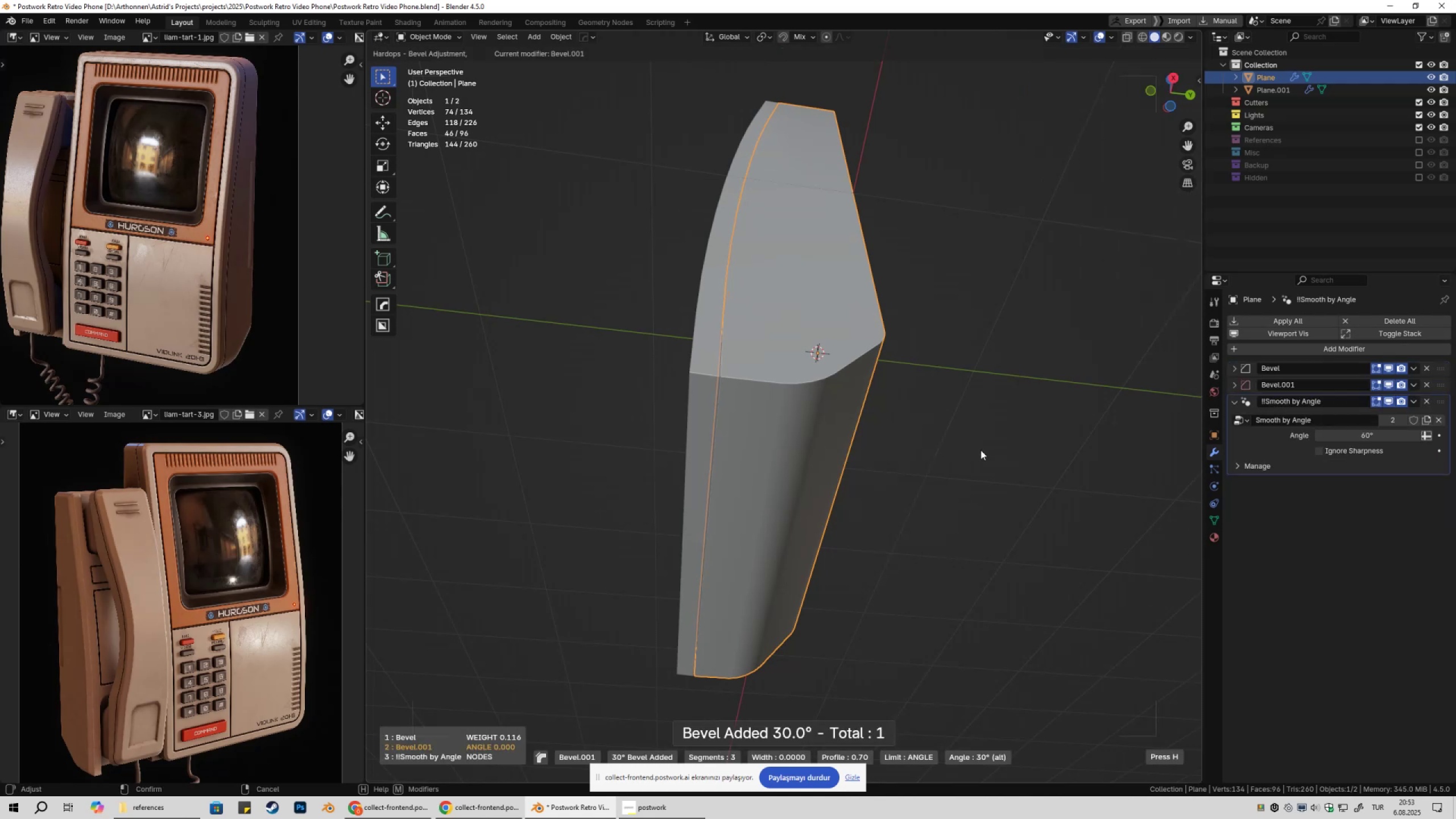 
hold_key(key=ShiftLeft, duration=1.35)
left_click([910, 450])
 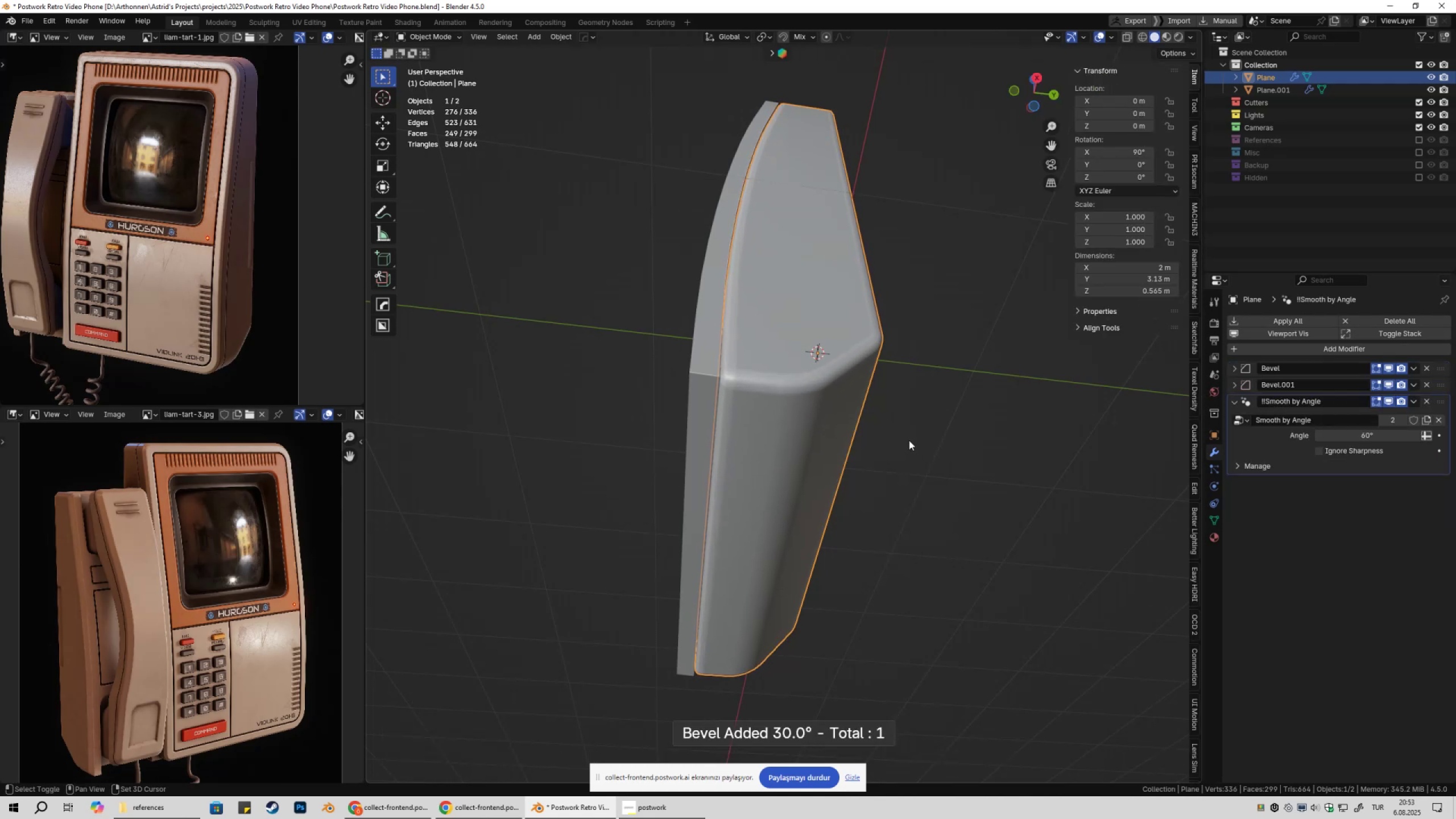 
scroll: coordinate [905, 441], scroll_direction: down, amount: 1.0
 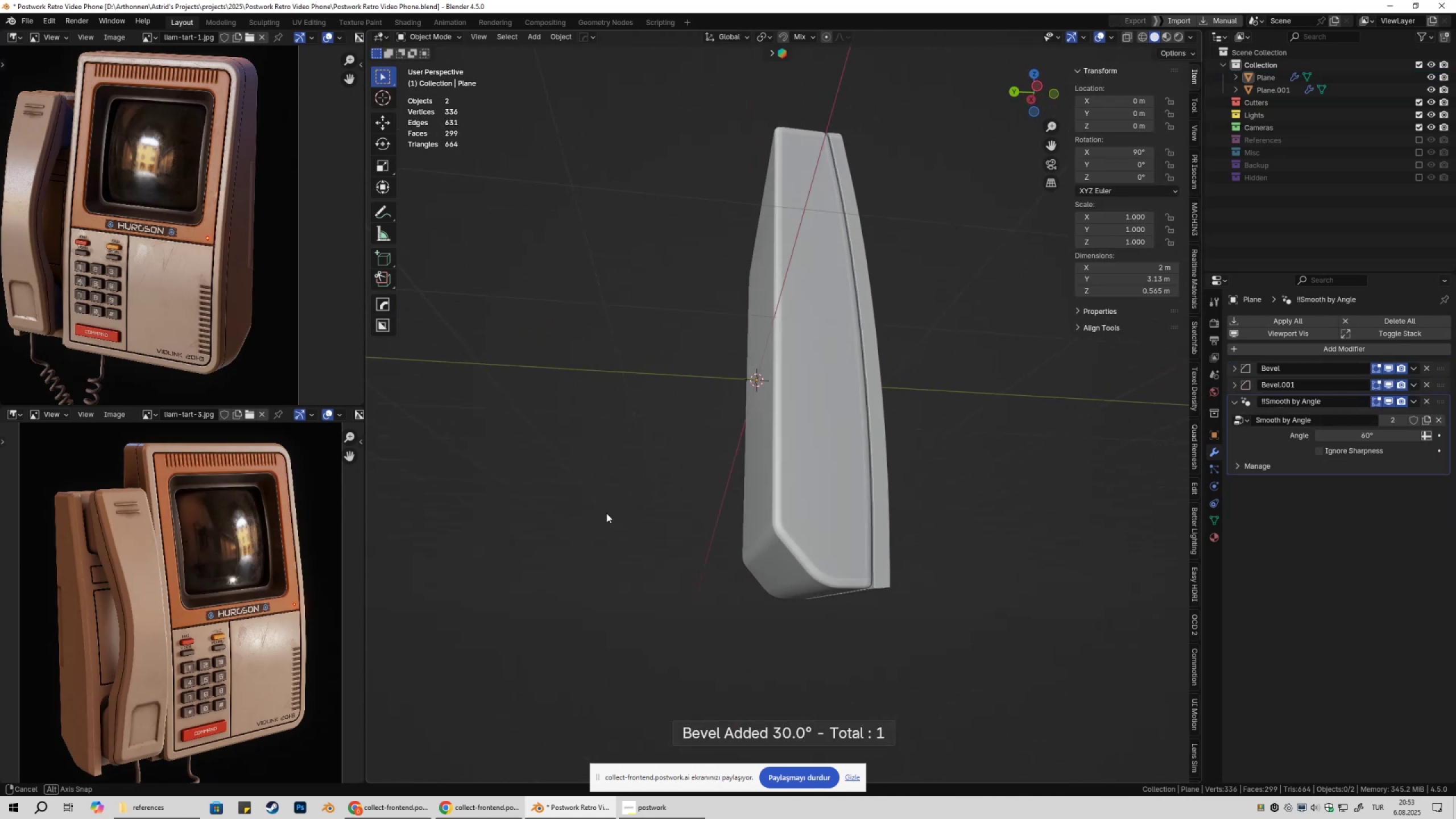 
key(Shift+ShiftLeft)
 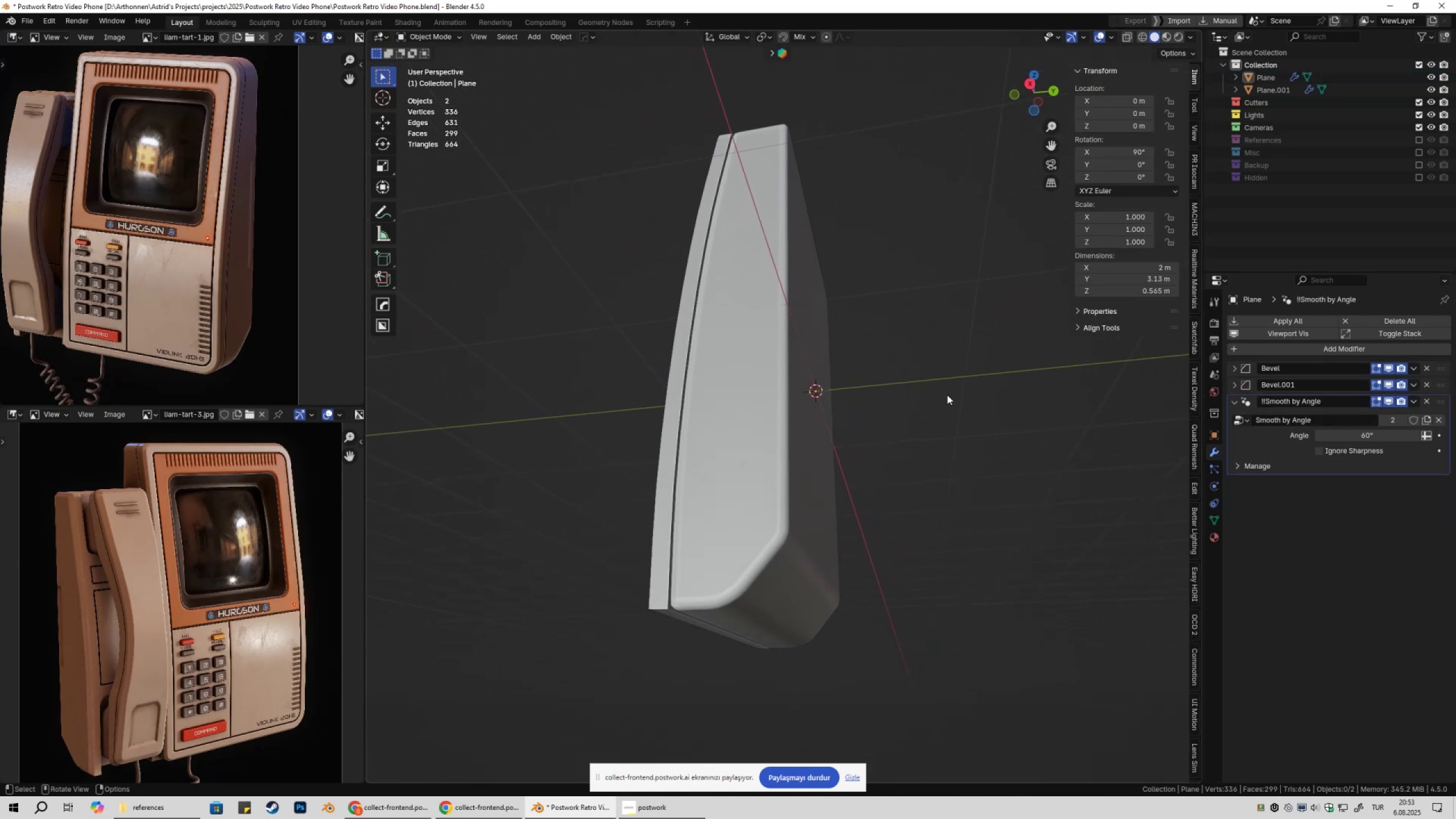 
wait(5.53)
 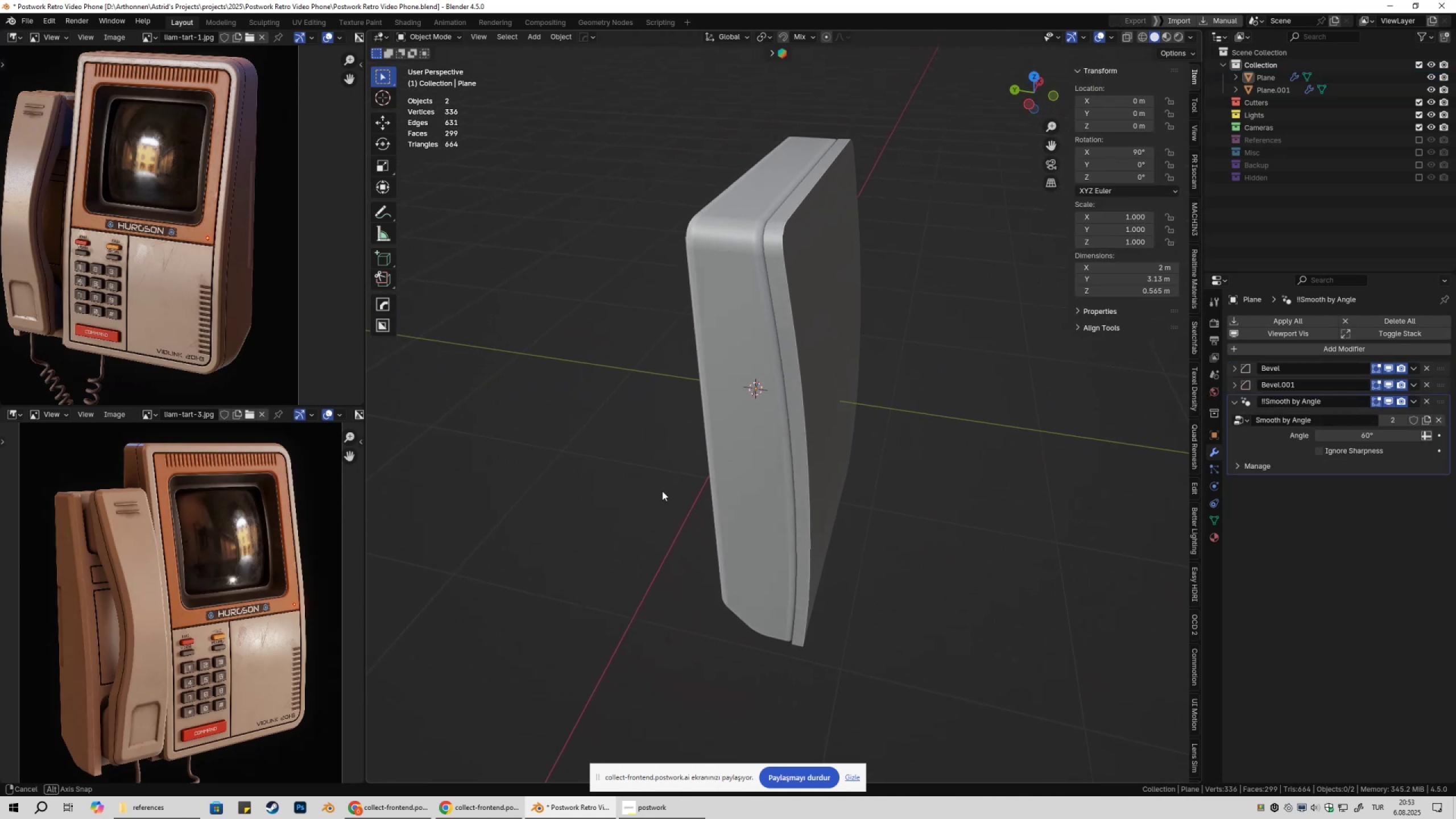 
triple_click([803, 450])
 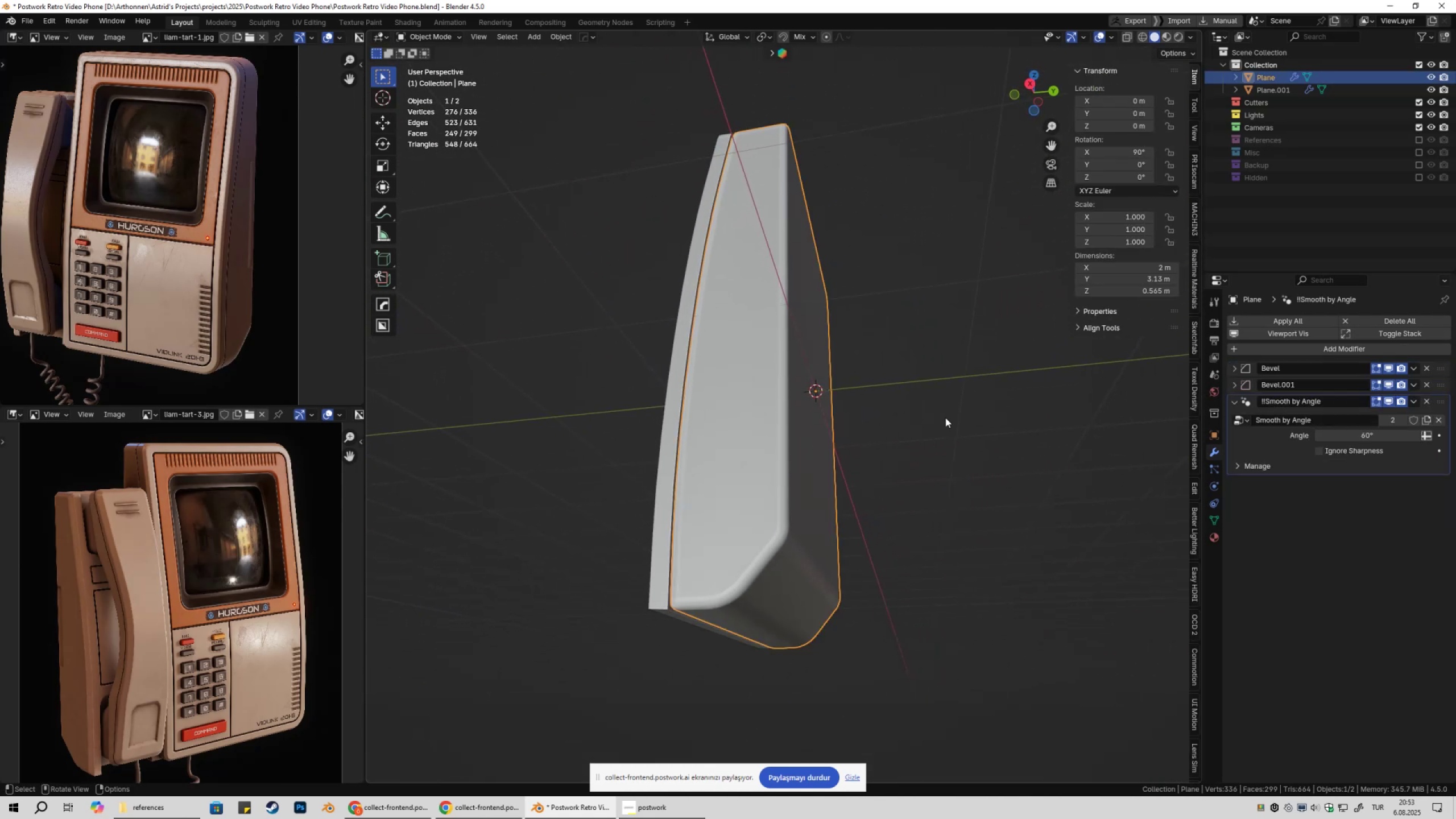 
triple_click([945, 417])
 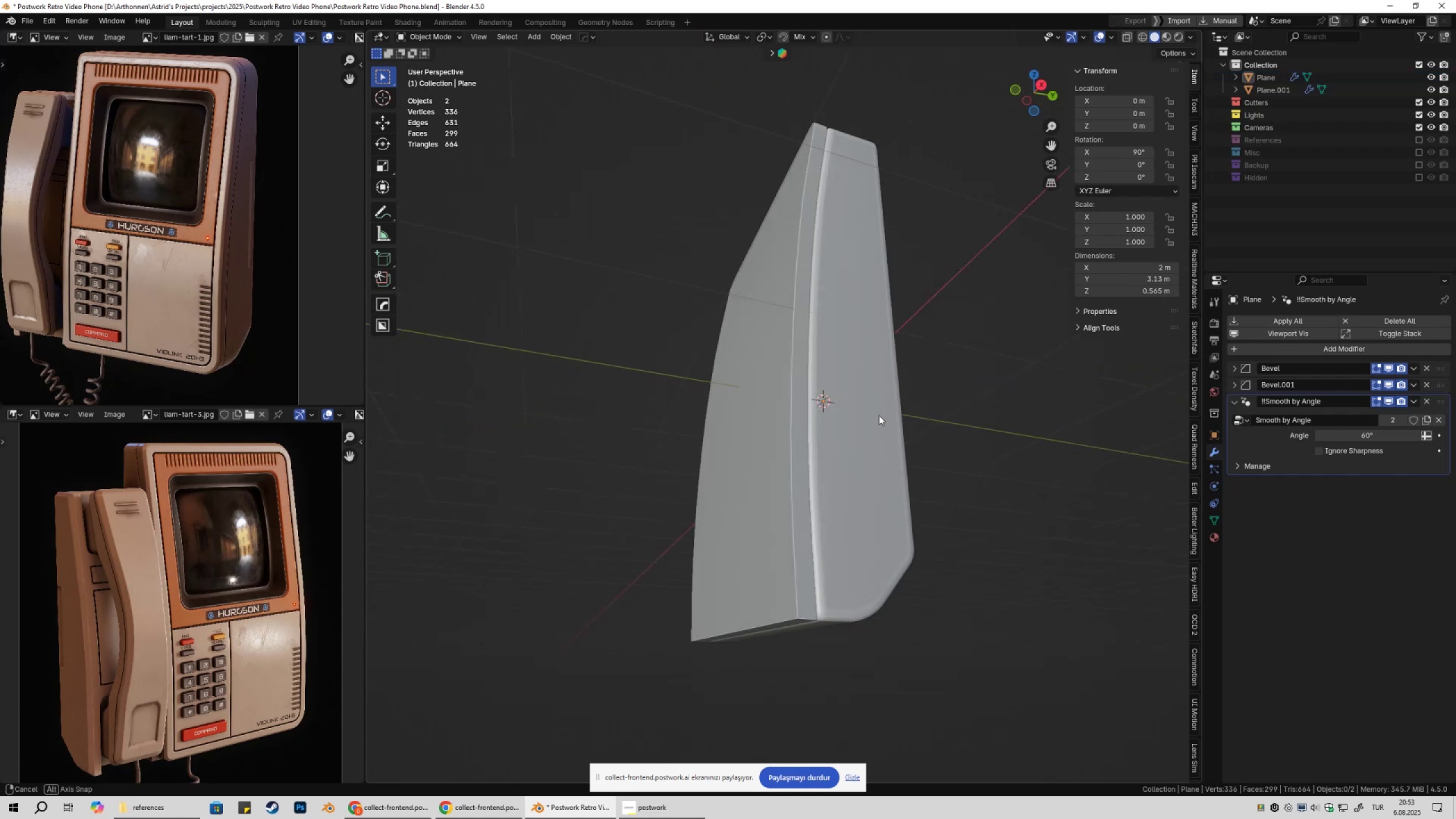 
scroll: coordinate [870, 419], scroll_direction: down, amount: 2.0
 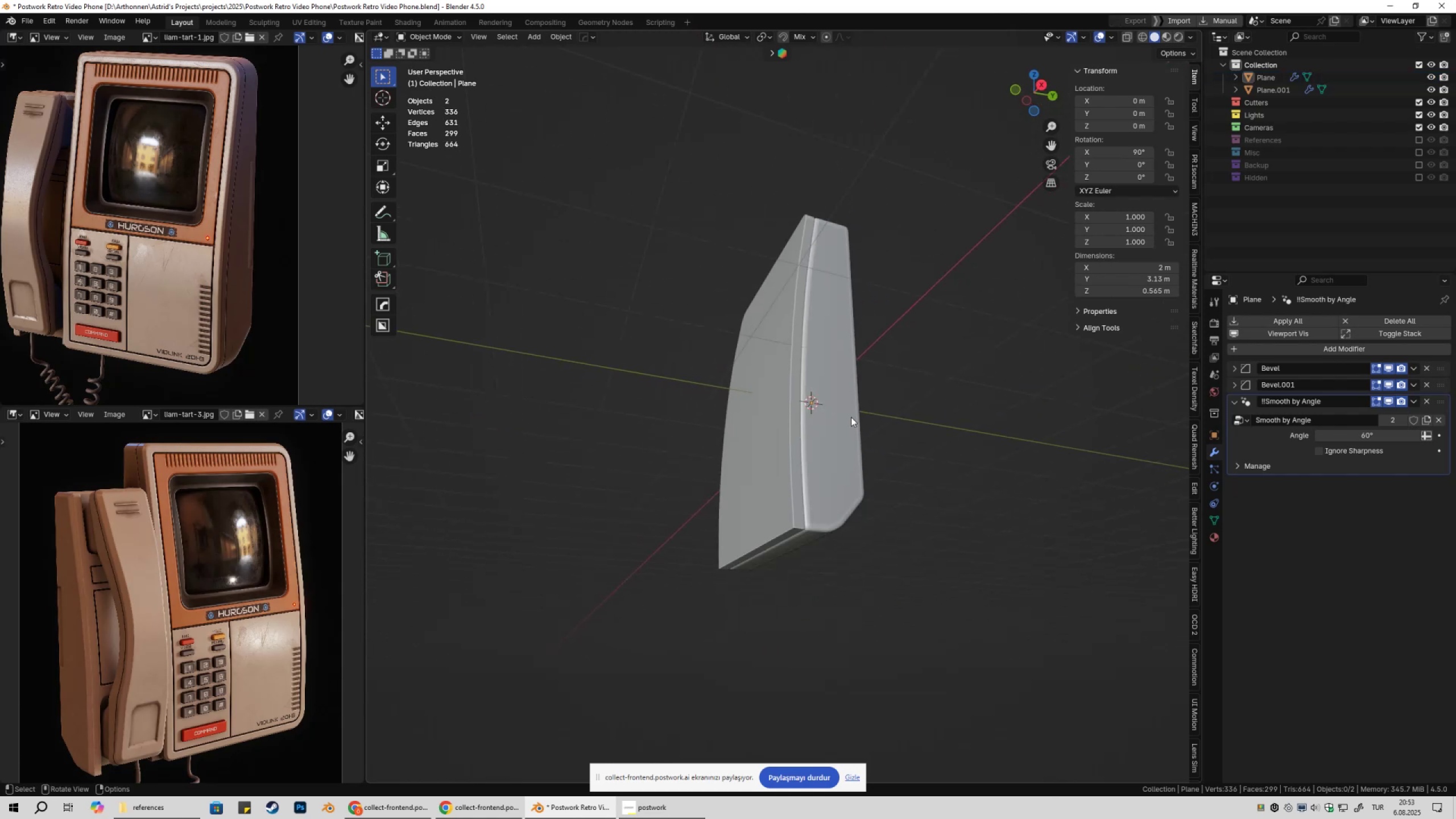 
hold_key(key=ShiftLeft, duration=0.32)
 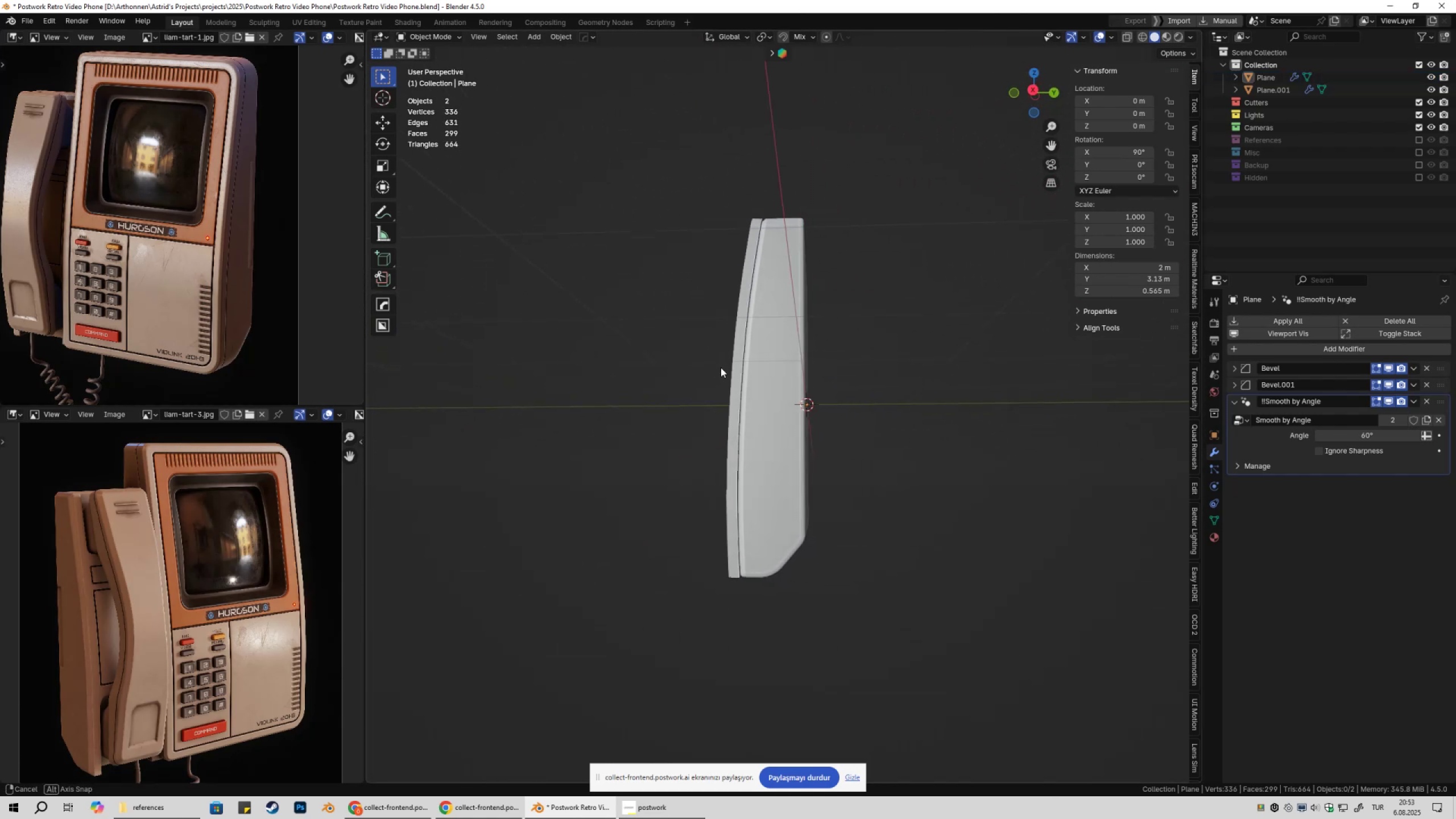 
wait(6.43)
 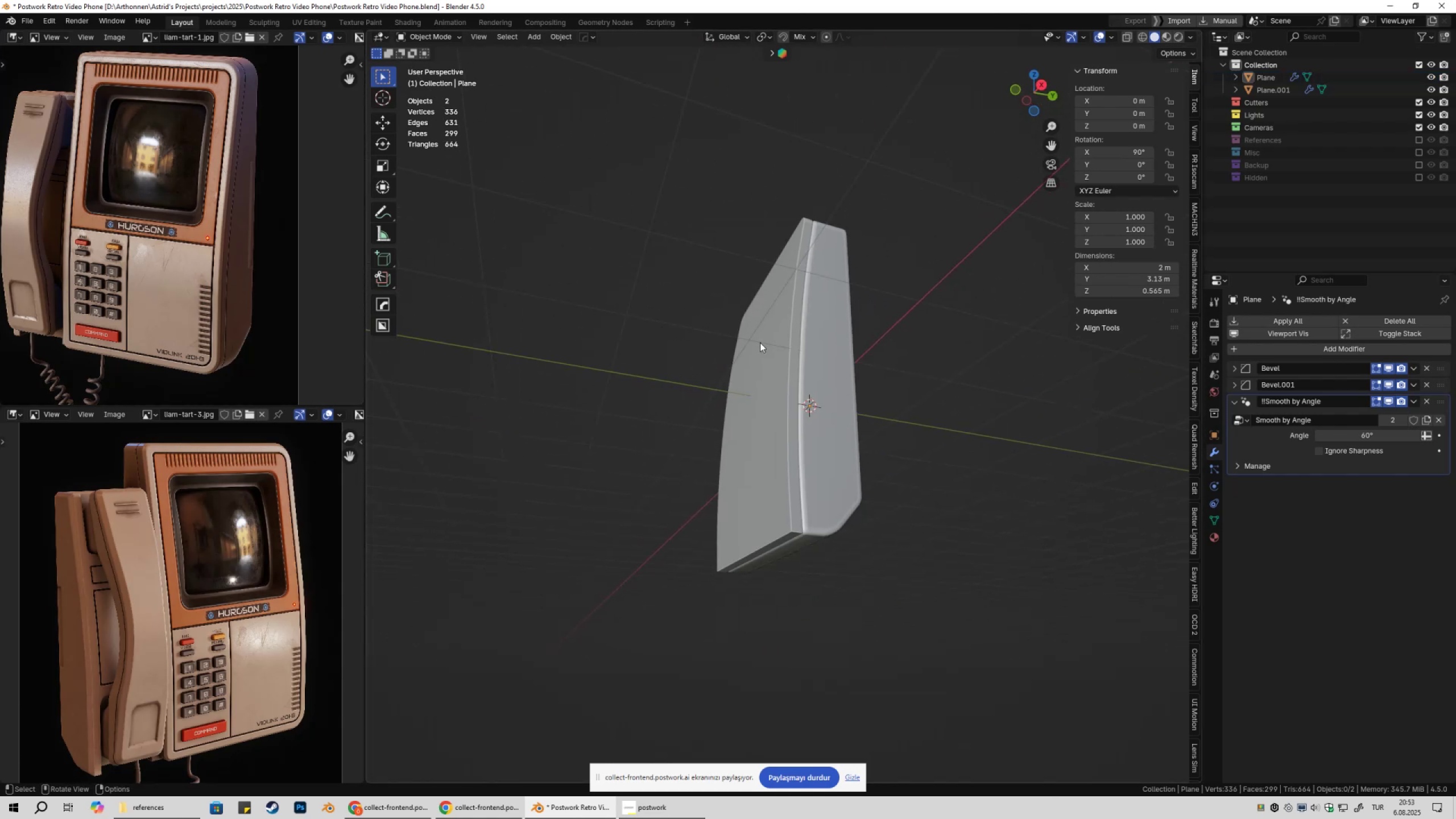 
left_click([803, 402])
 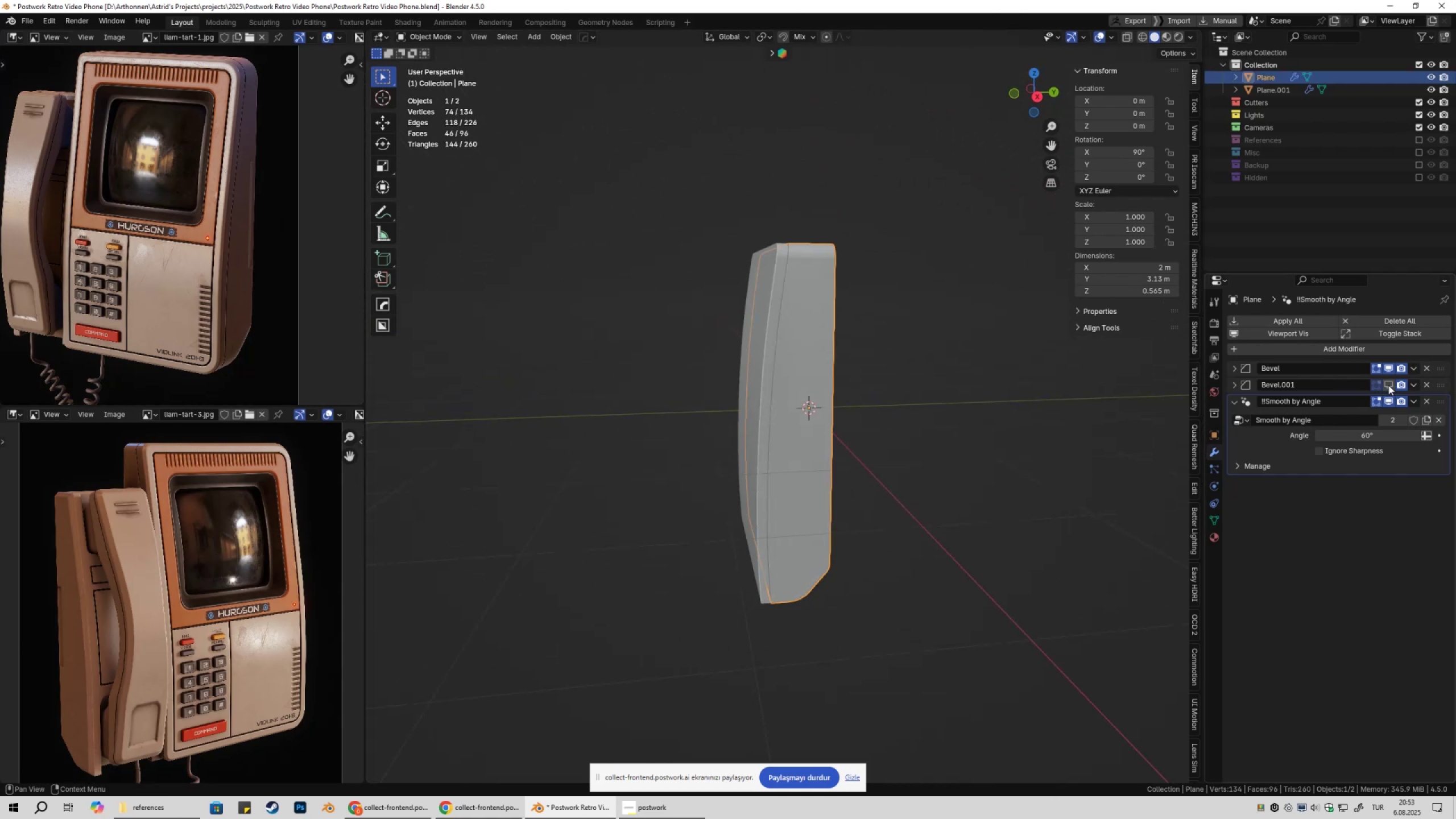 
key(Tab)
type(2gy)
key(Escape)
key(Tab)
 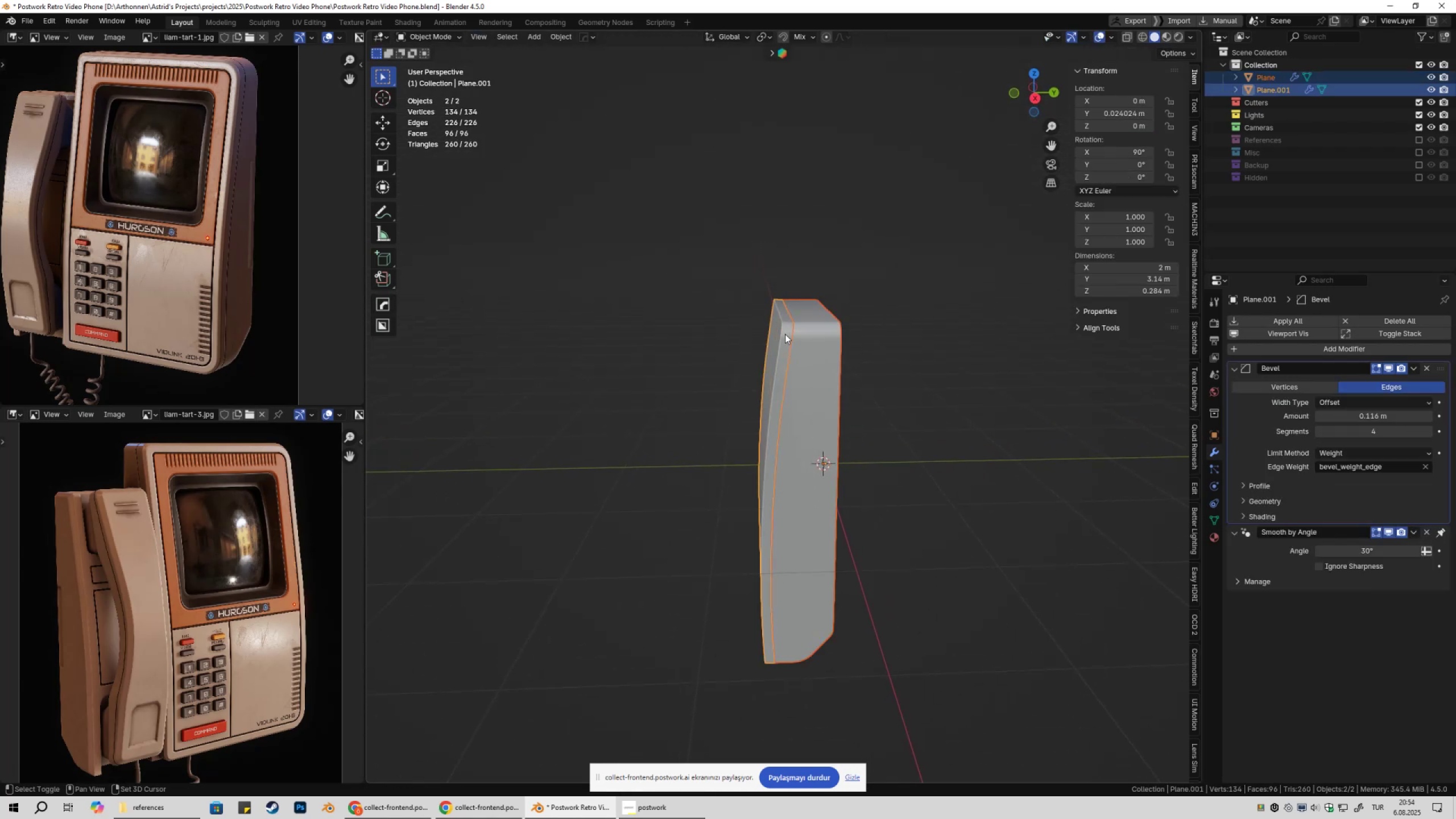 
 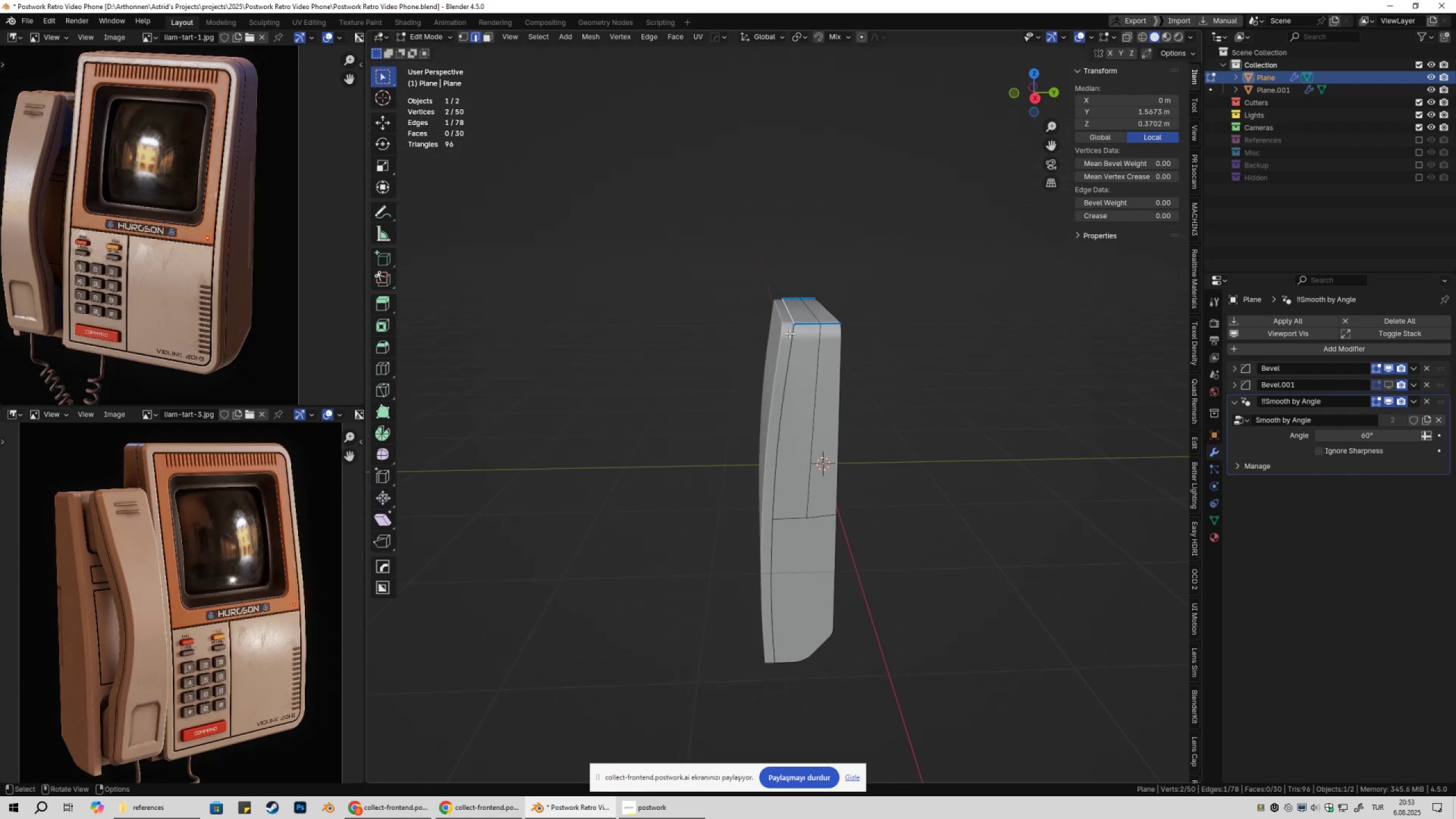 
hold_key(key=ShiftLeft, duration=0.37)
left_click([785, 334])
 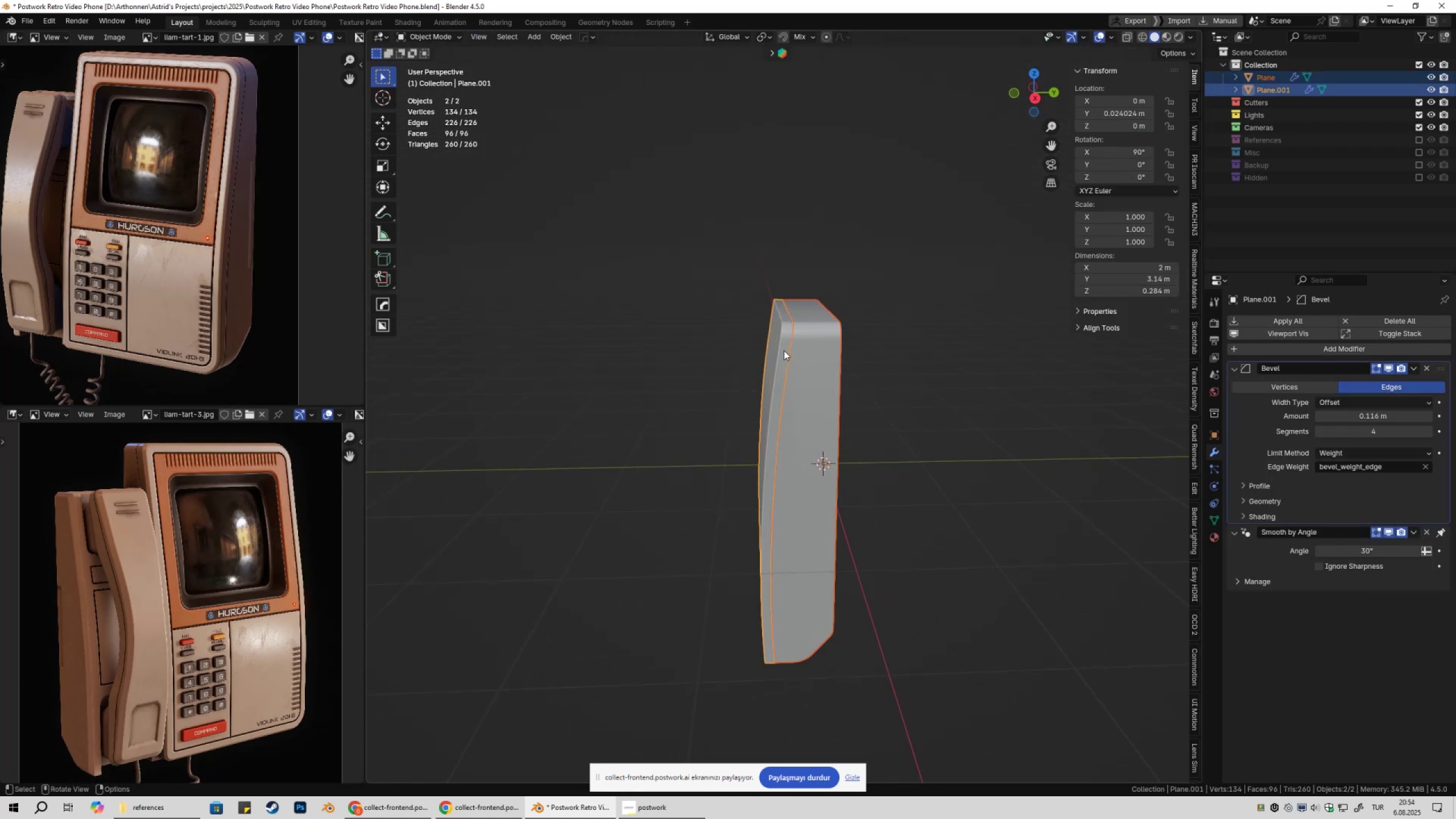 
key(X)
 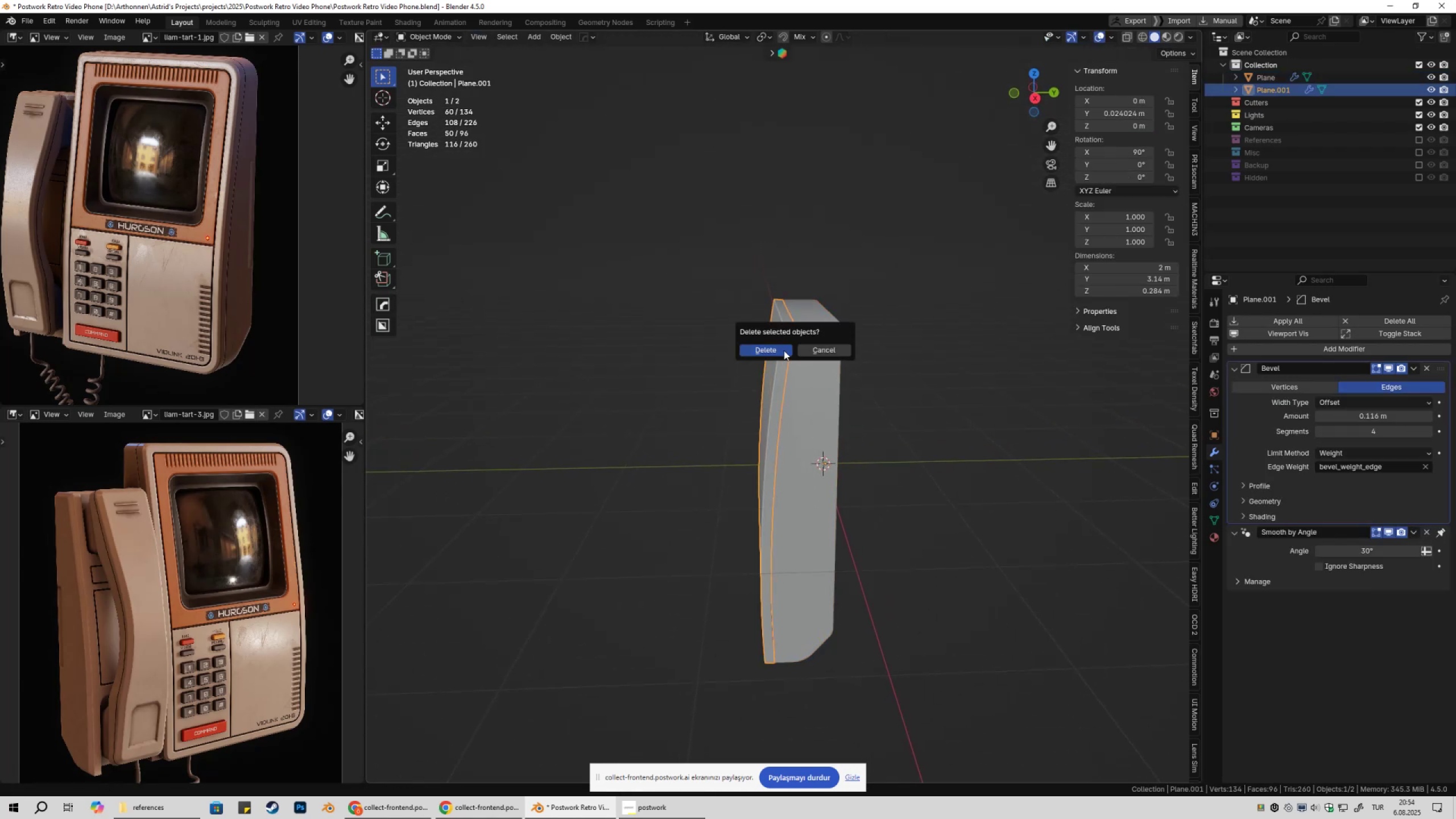 
double_click([784, 350])
 